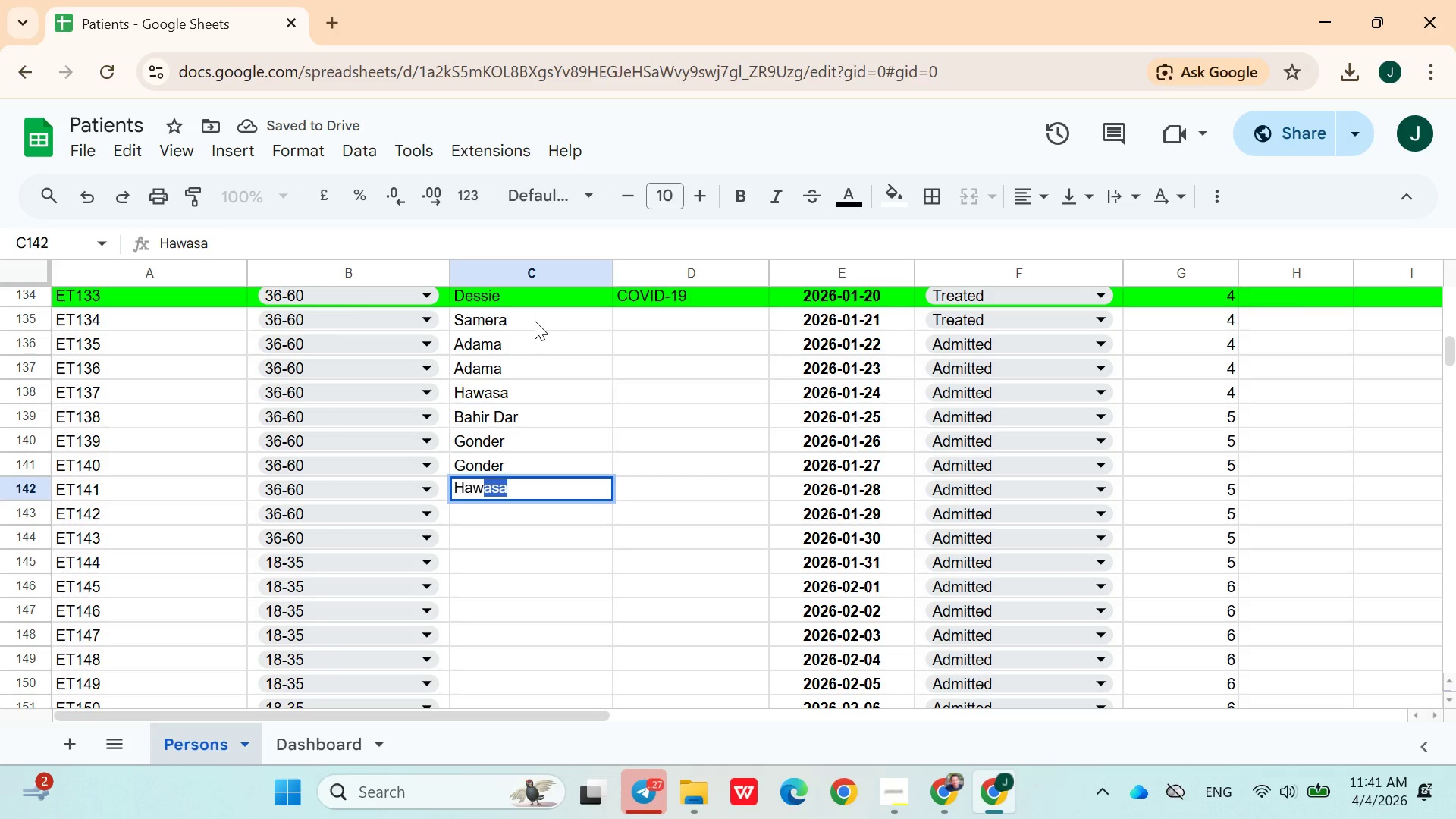 
key(ArrowDown)
 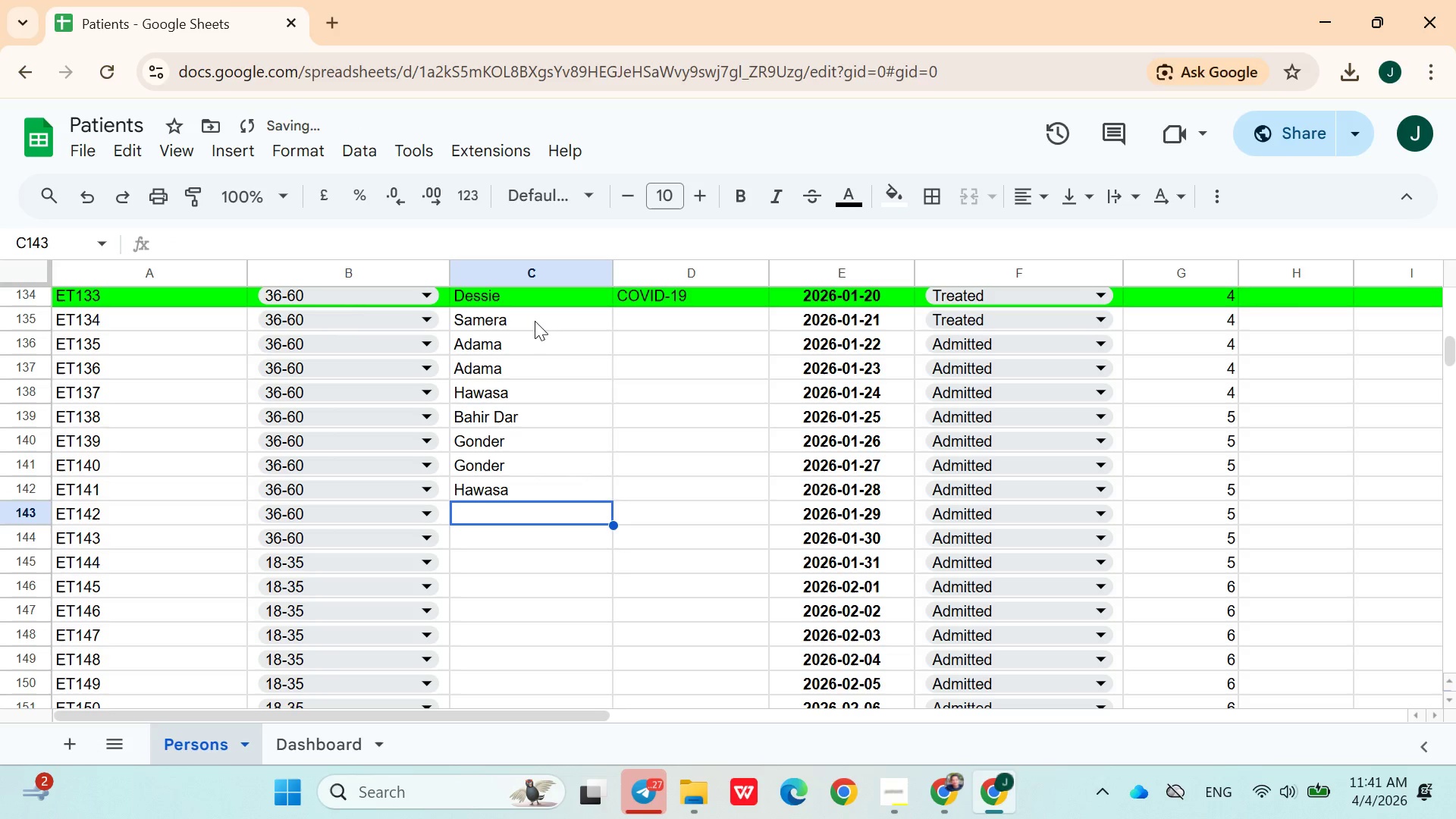 
type(Well)
 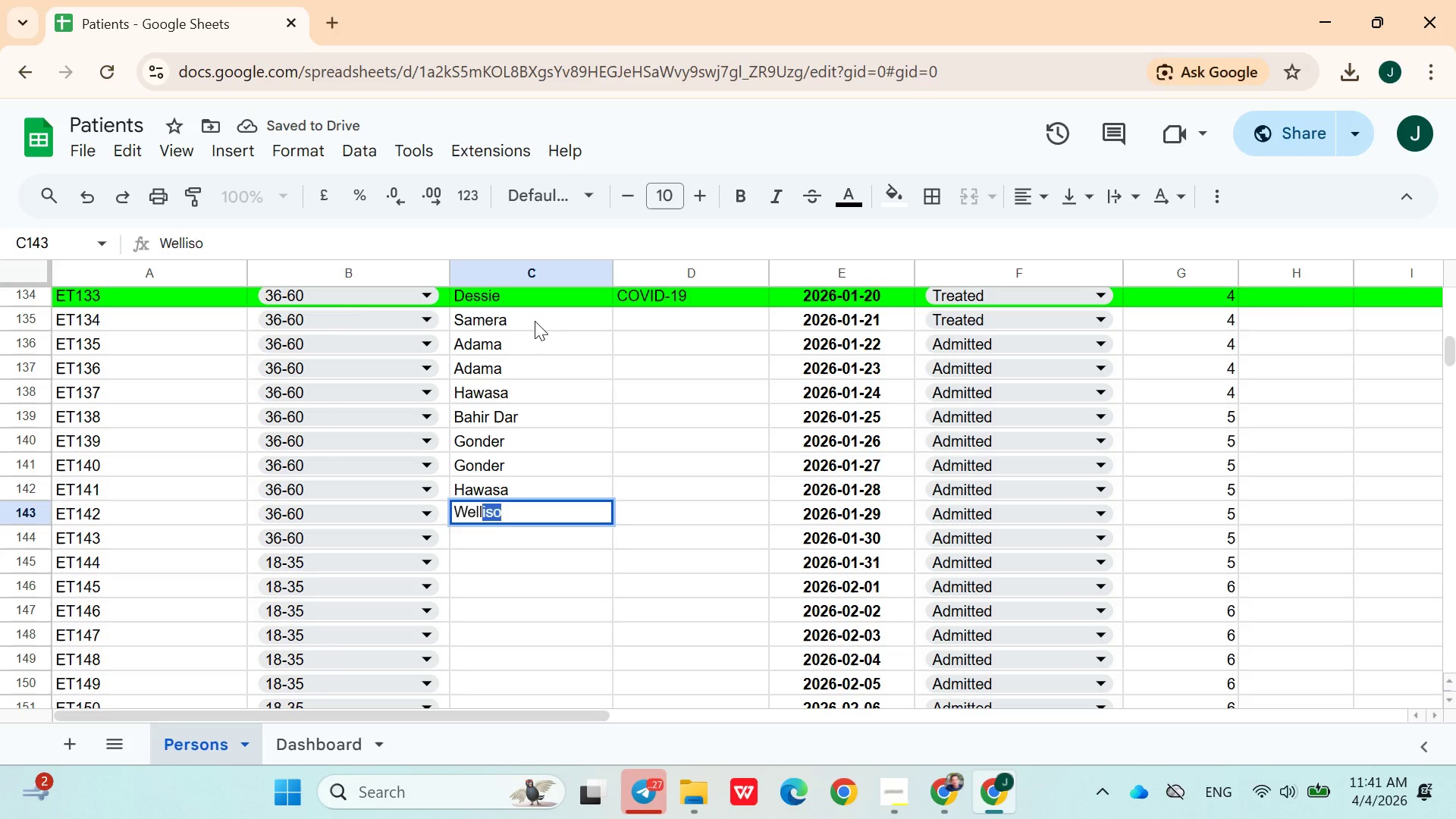 
key(ArrowDown)
 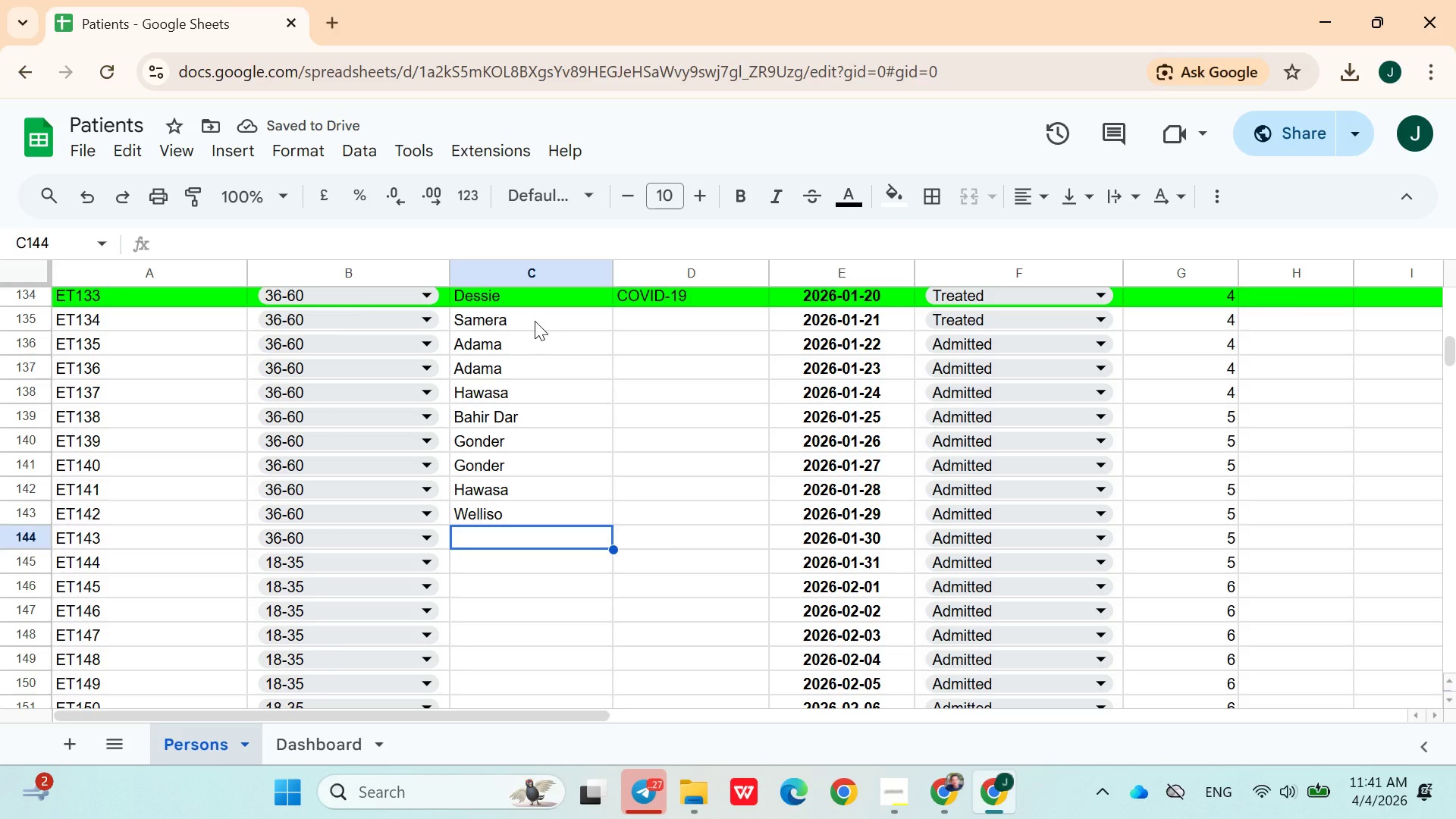 
type(dire)
 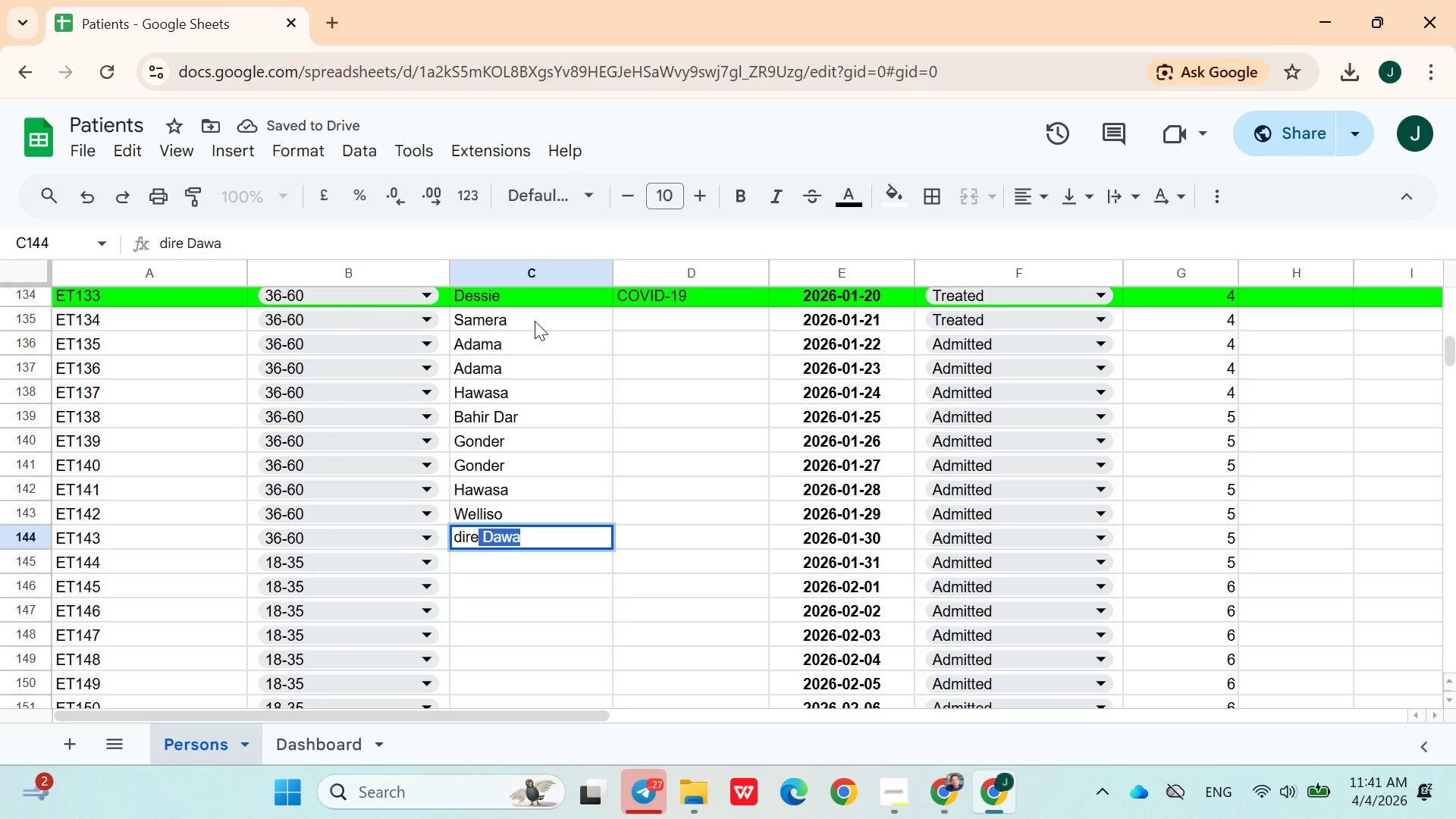 
key(ArrowDown)
 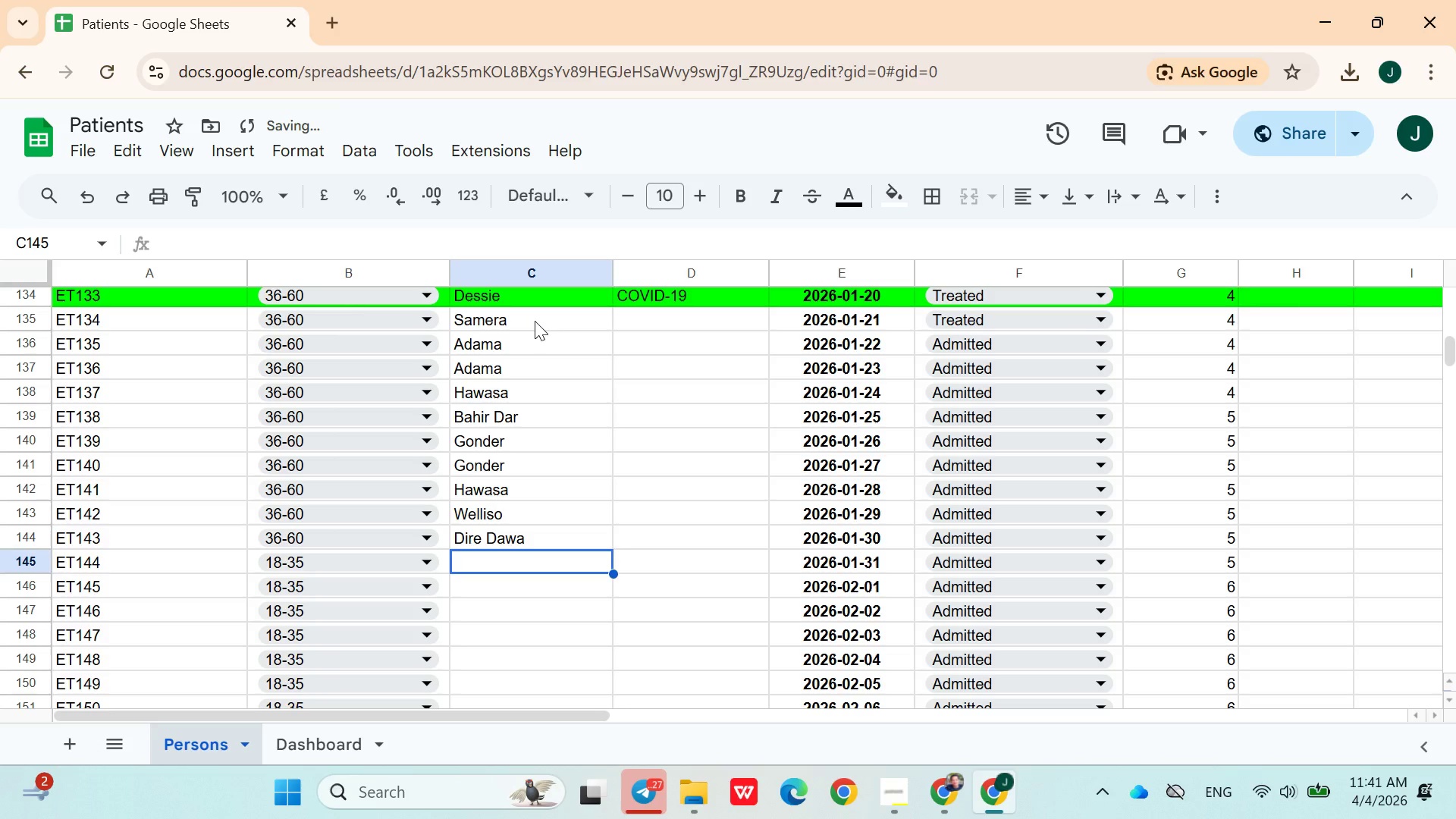 
type(add)
 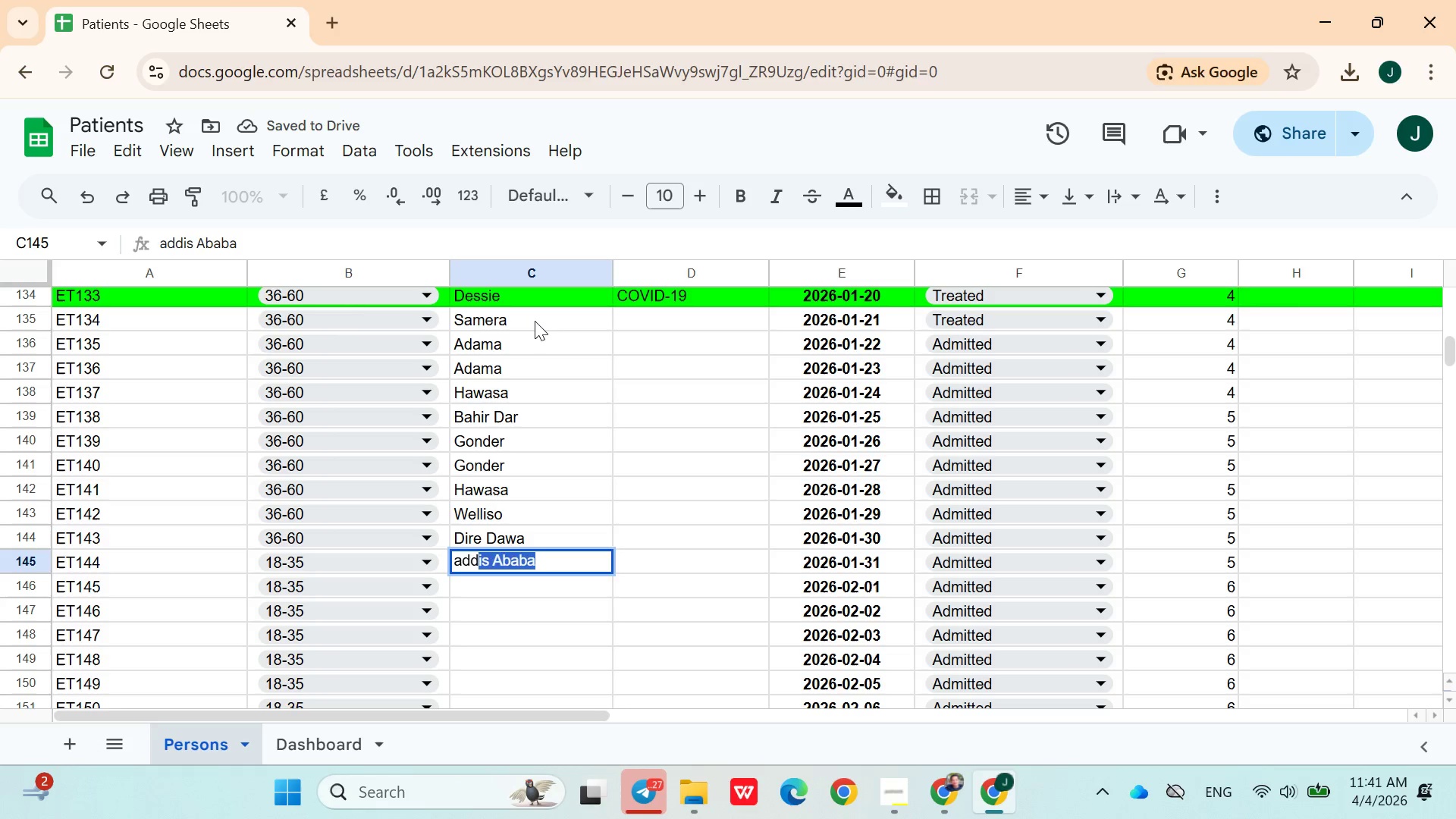 
key(ArrowDown)
 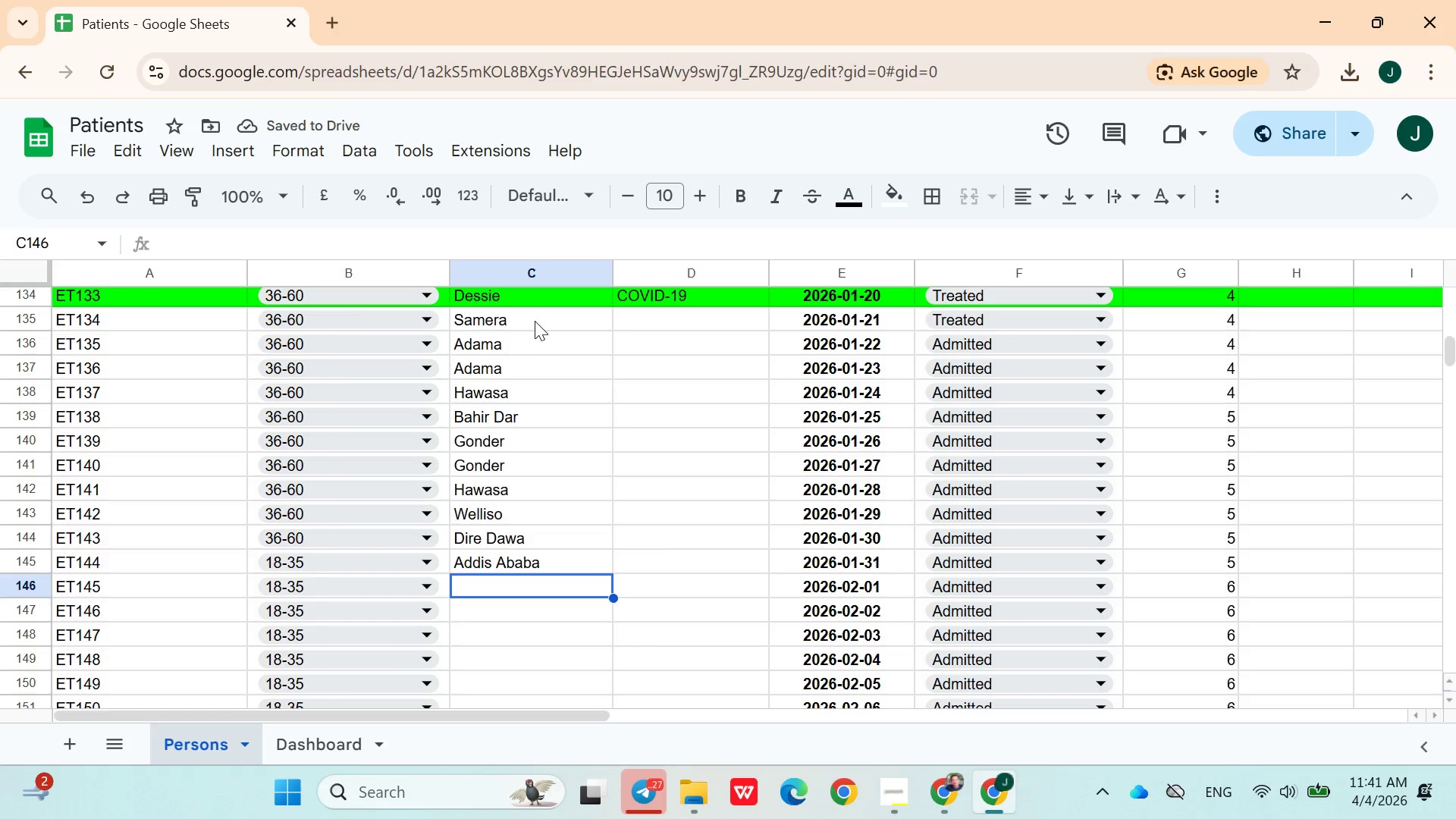 
type(ada)
 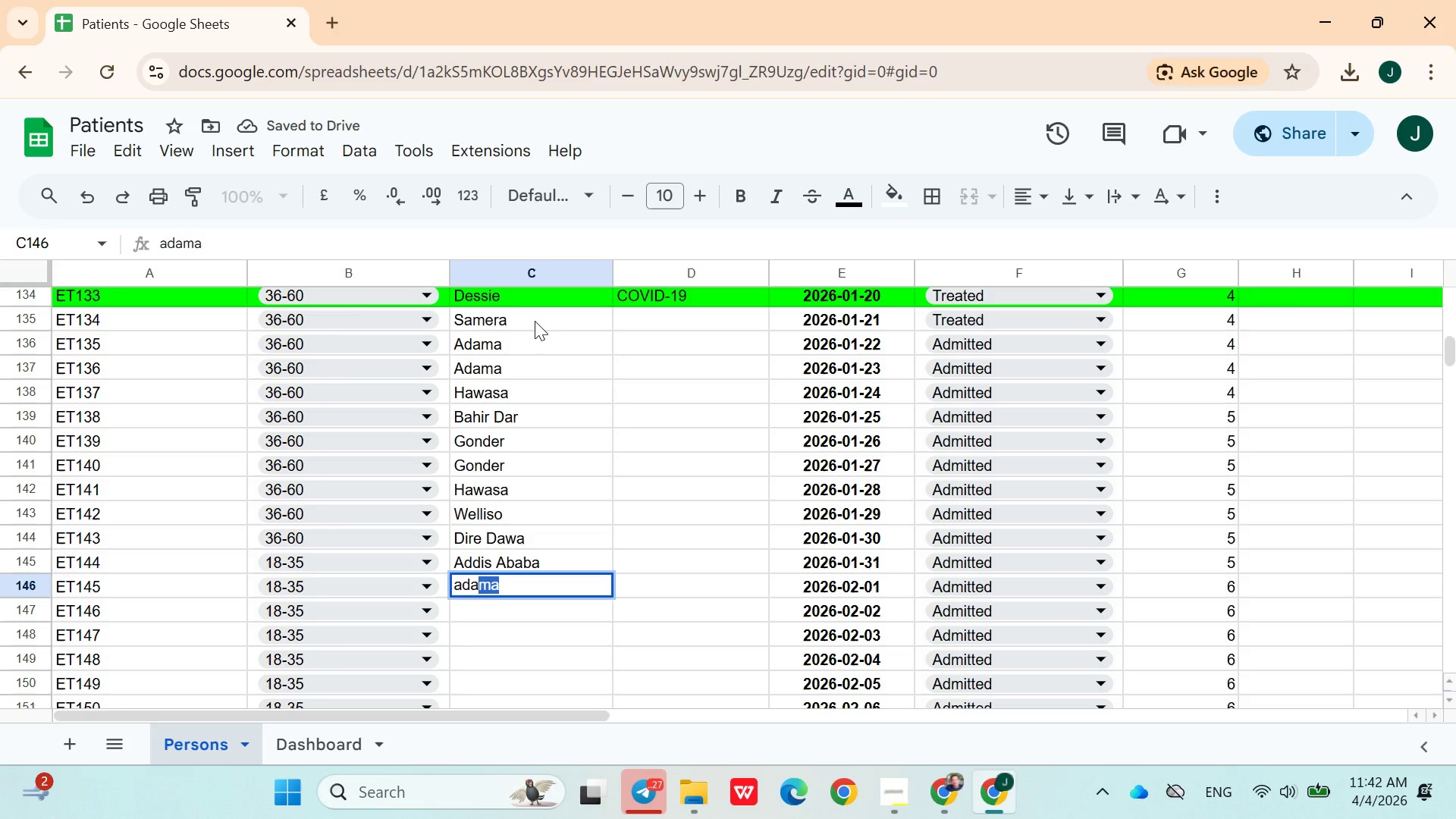 
key(ArrowDown)
 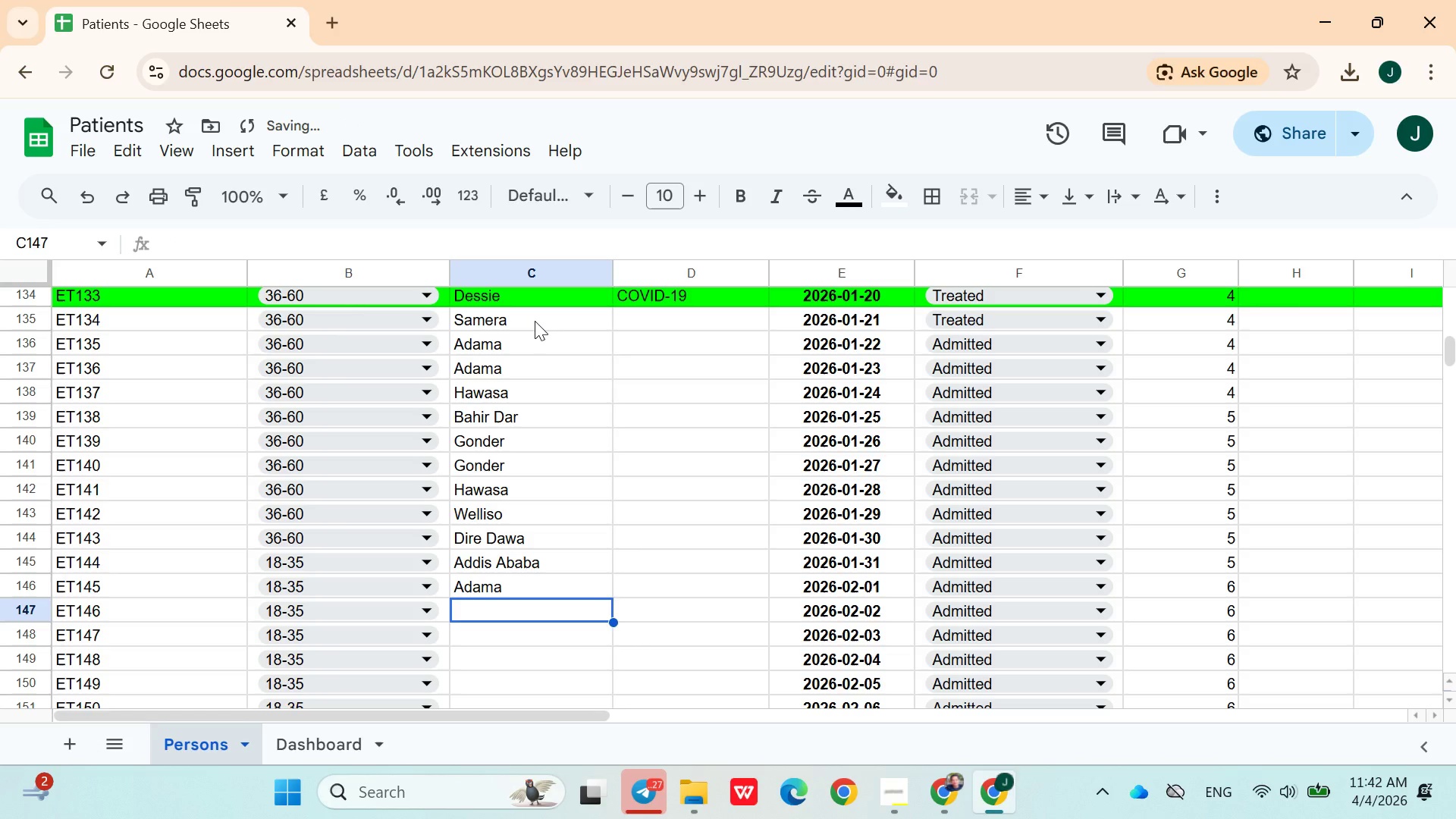 
type(sa)
 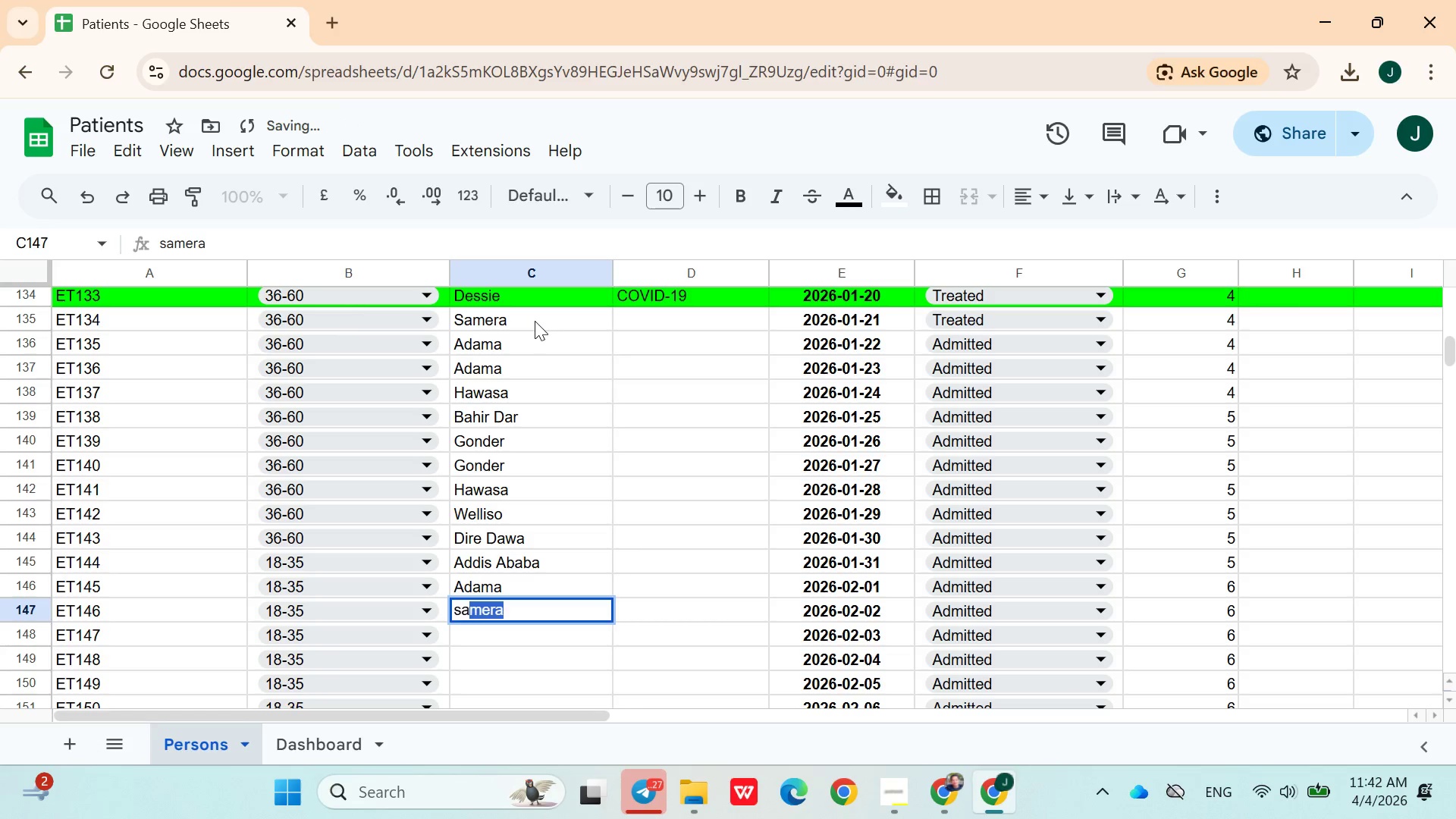 
key(ArrowDown)
 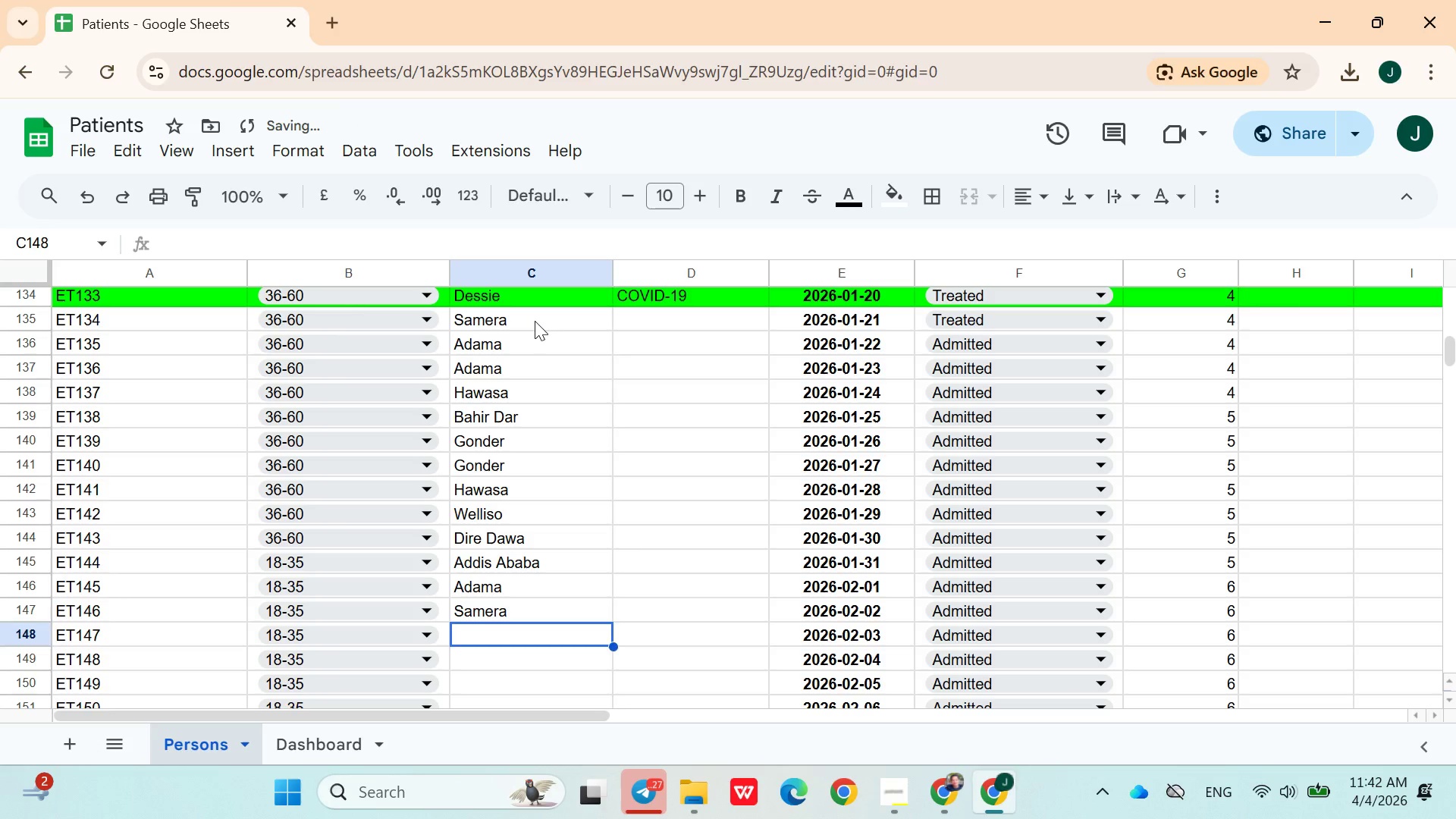 
type(sa)
 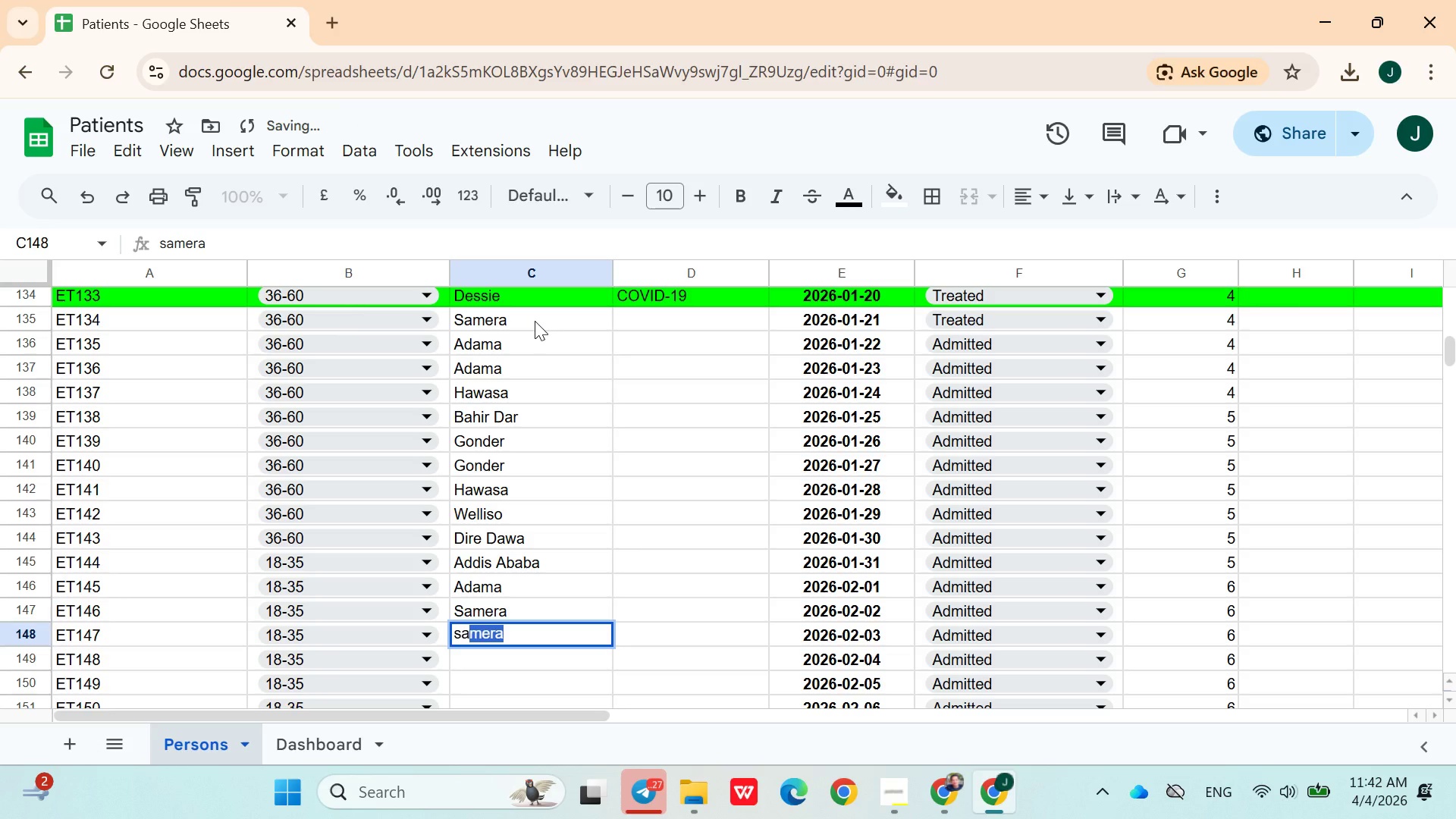 
key(ArrowDown)
 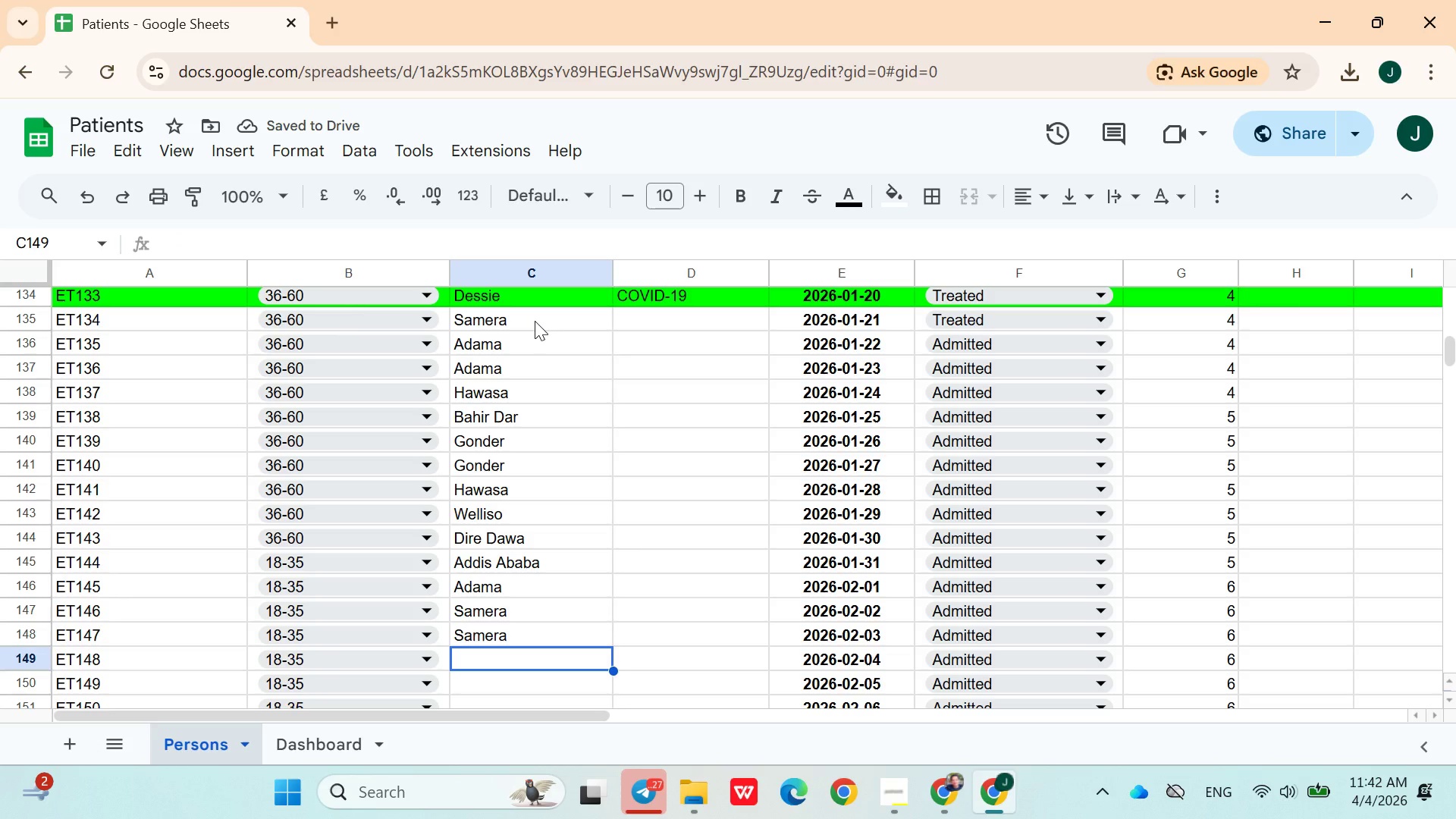 
type(kom)
 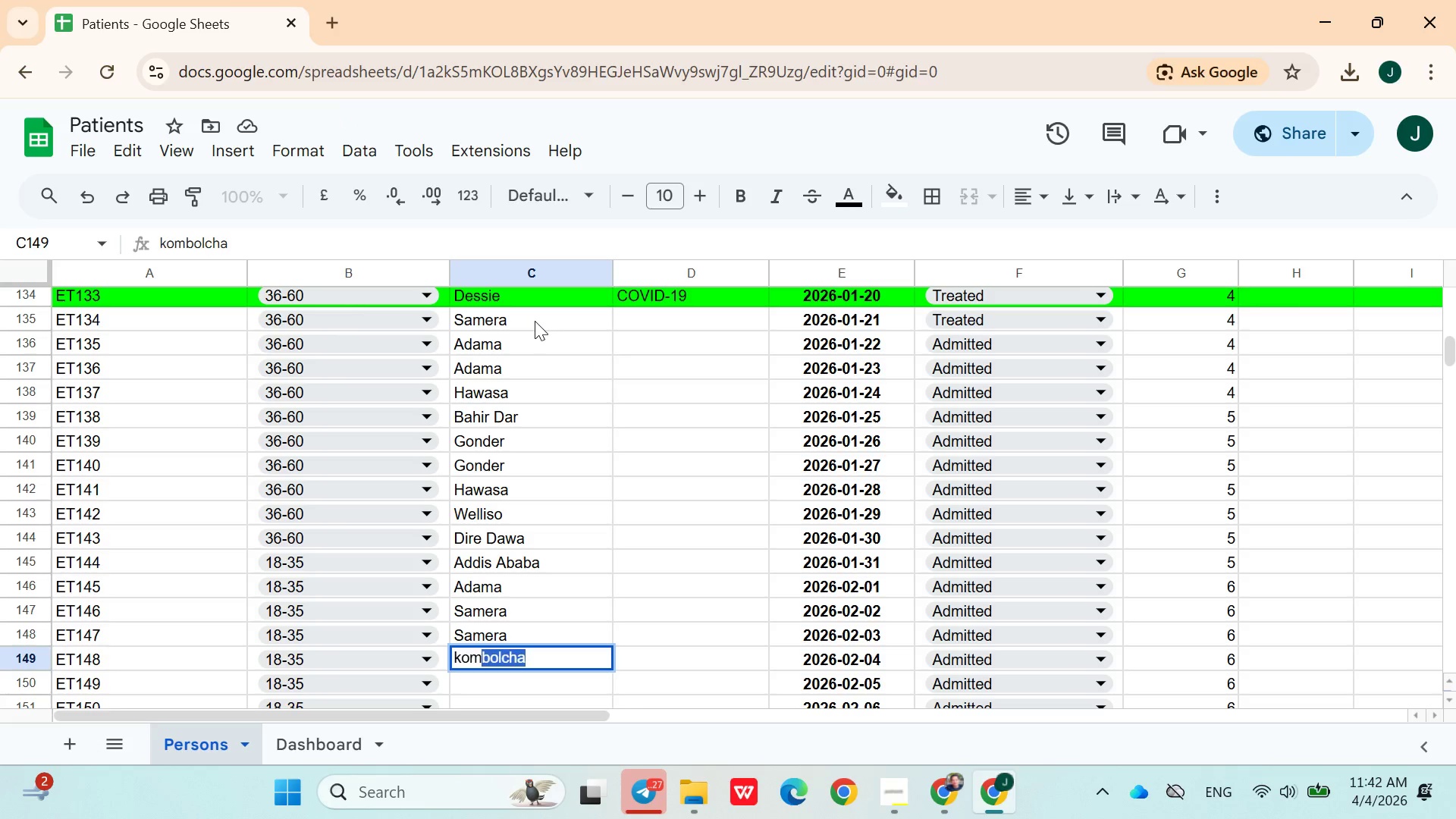 
key(ArrowDown)
 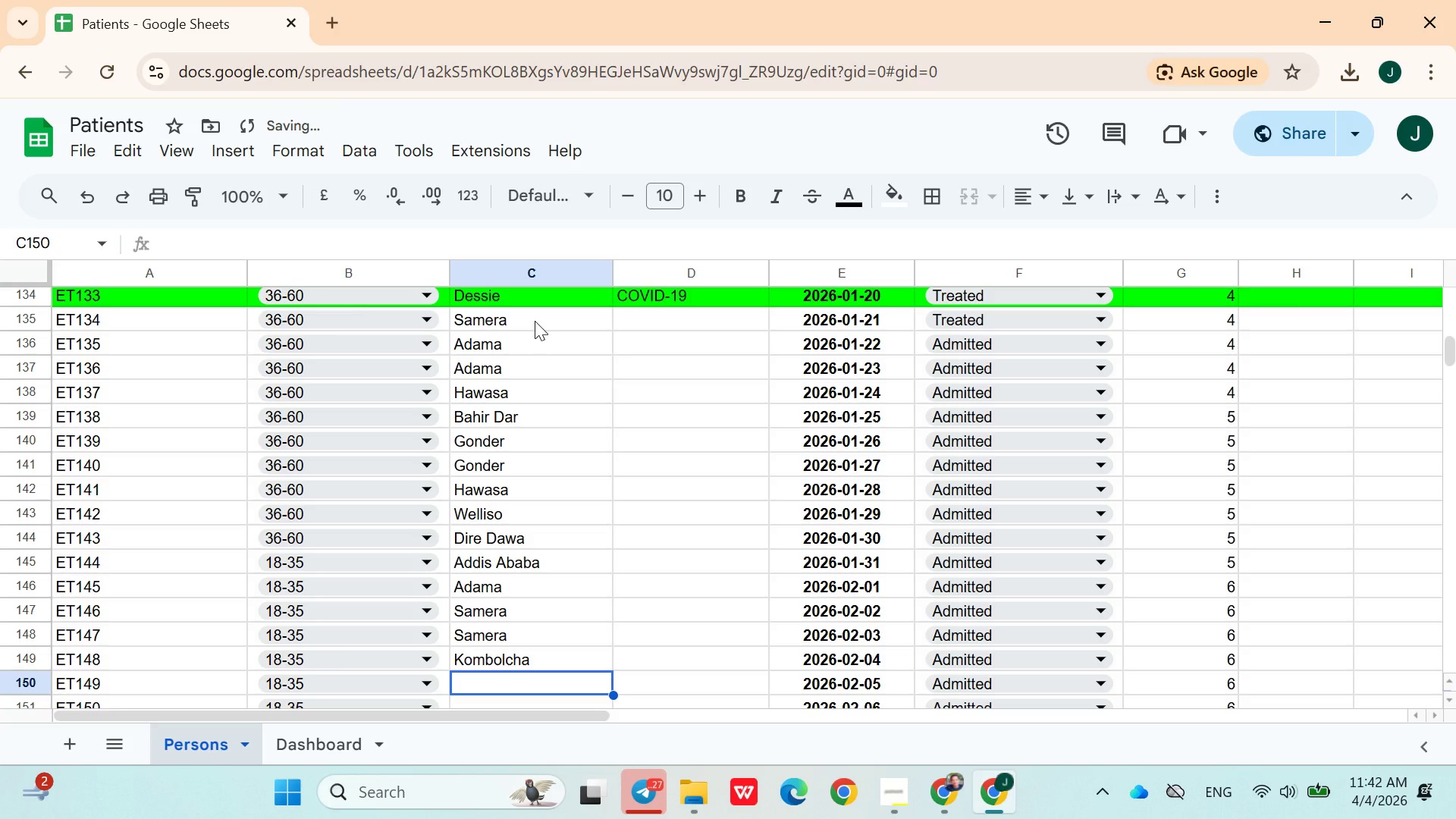 
type(kom)
 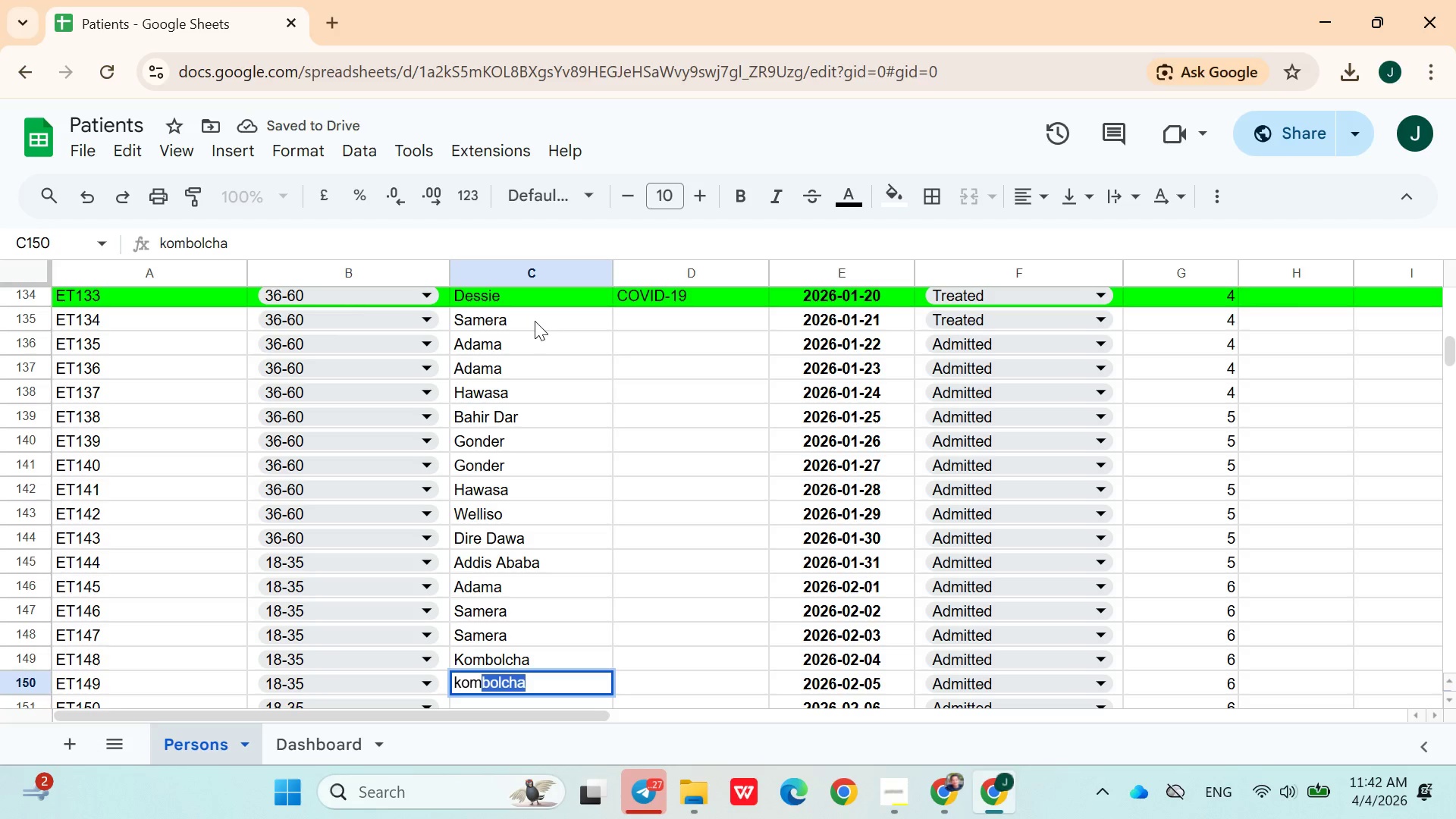 
key(ArrowUp)
 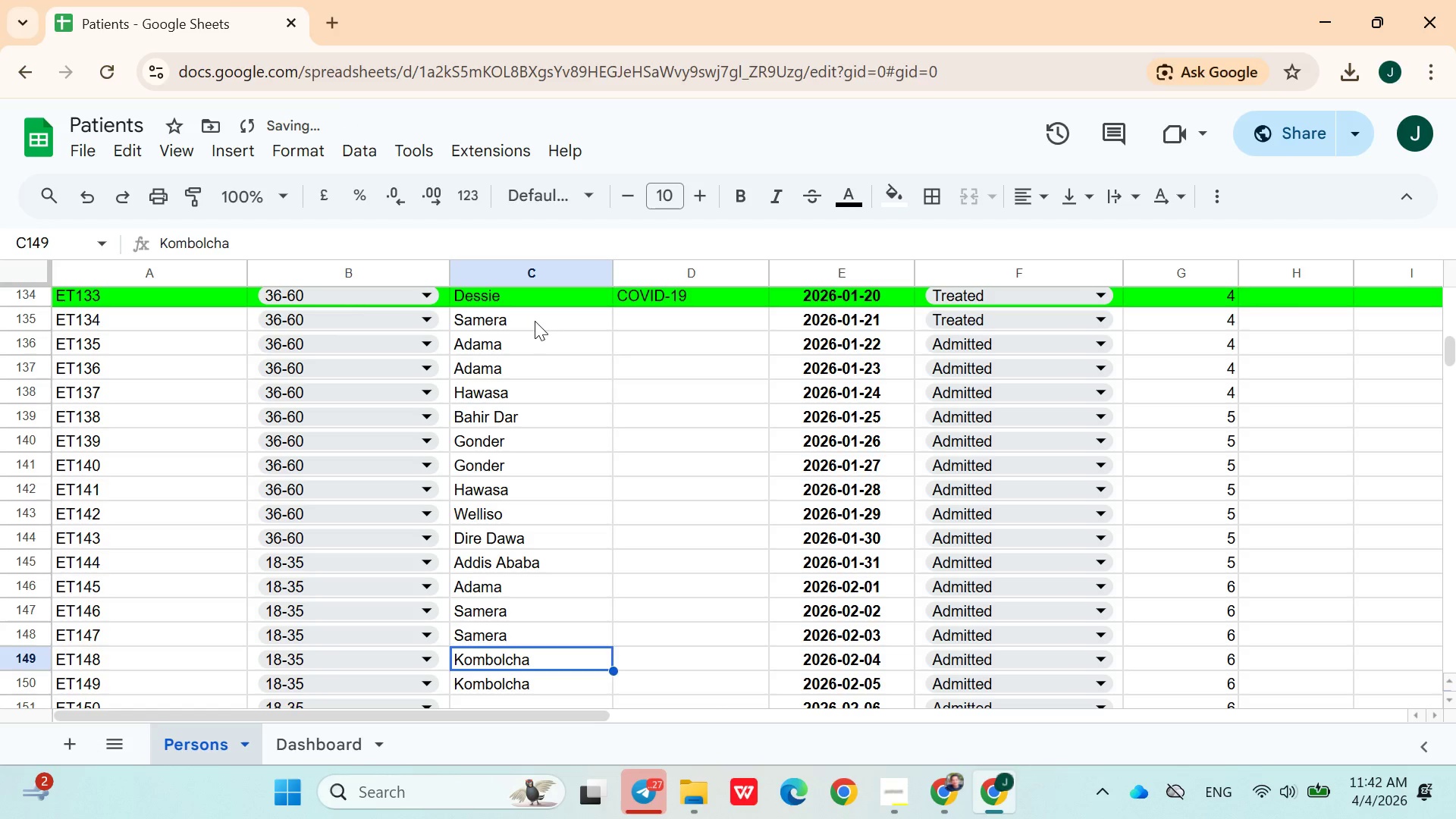 
hold_key(key=ArrowUp, duration=0.52)
 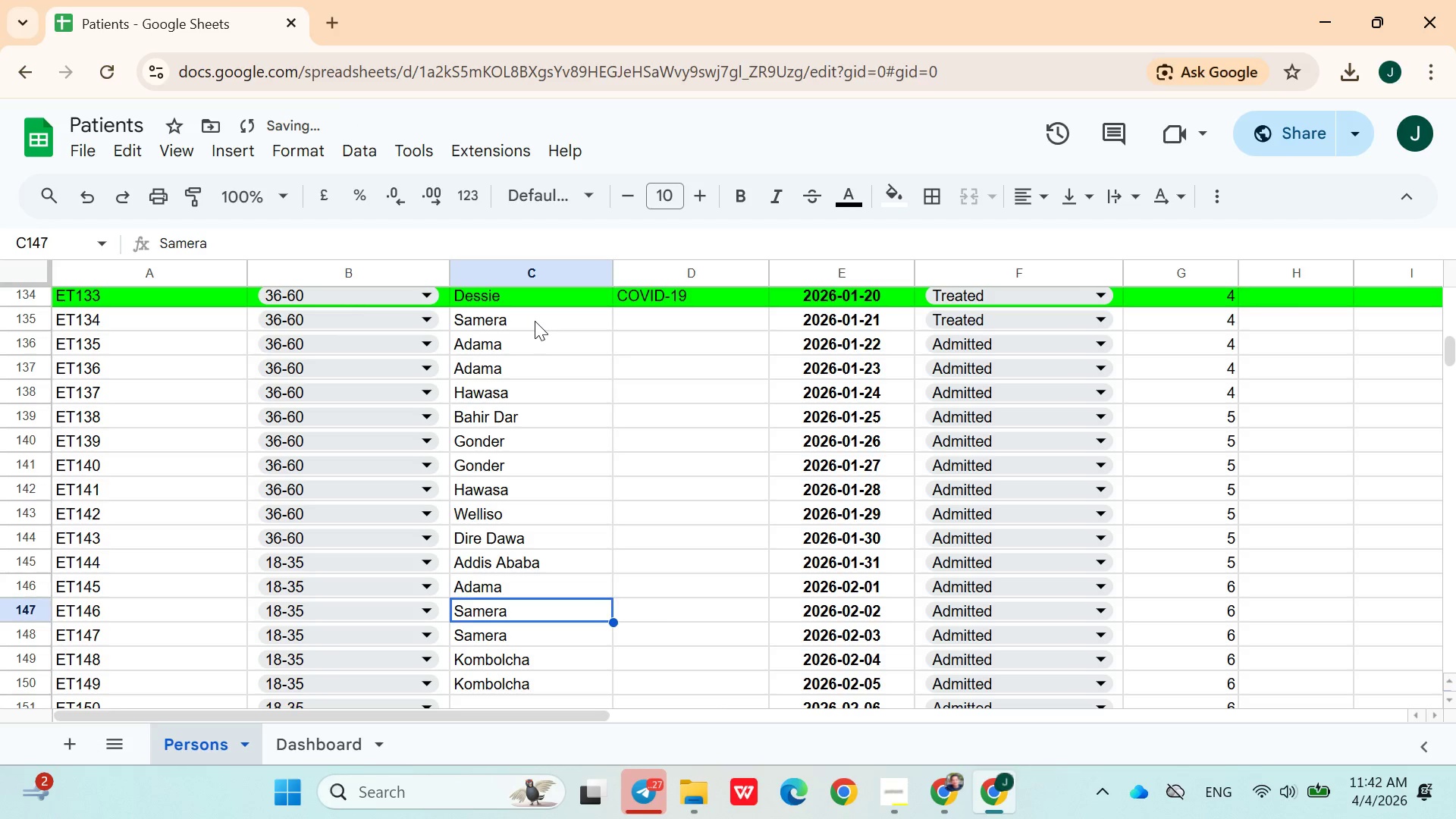 
key(ArrowUp)
 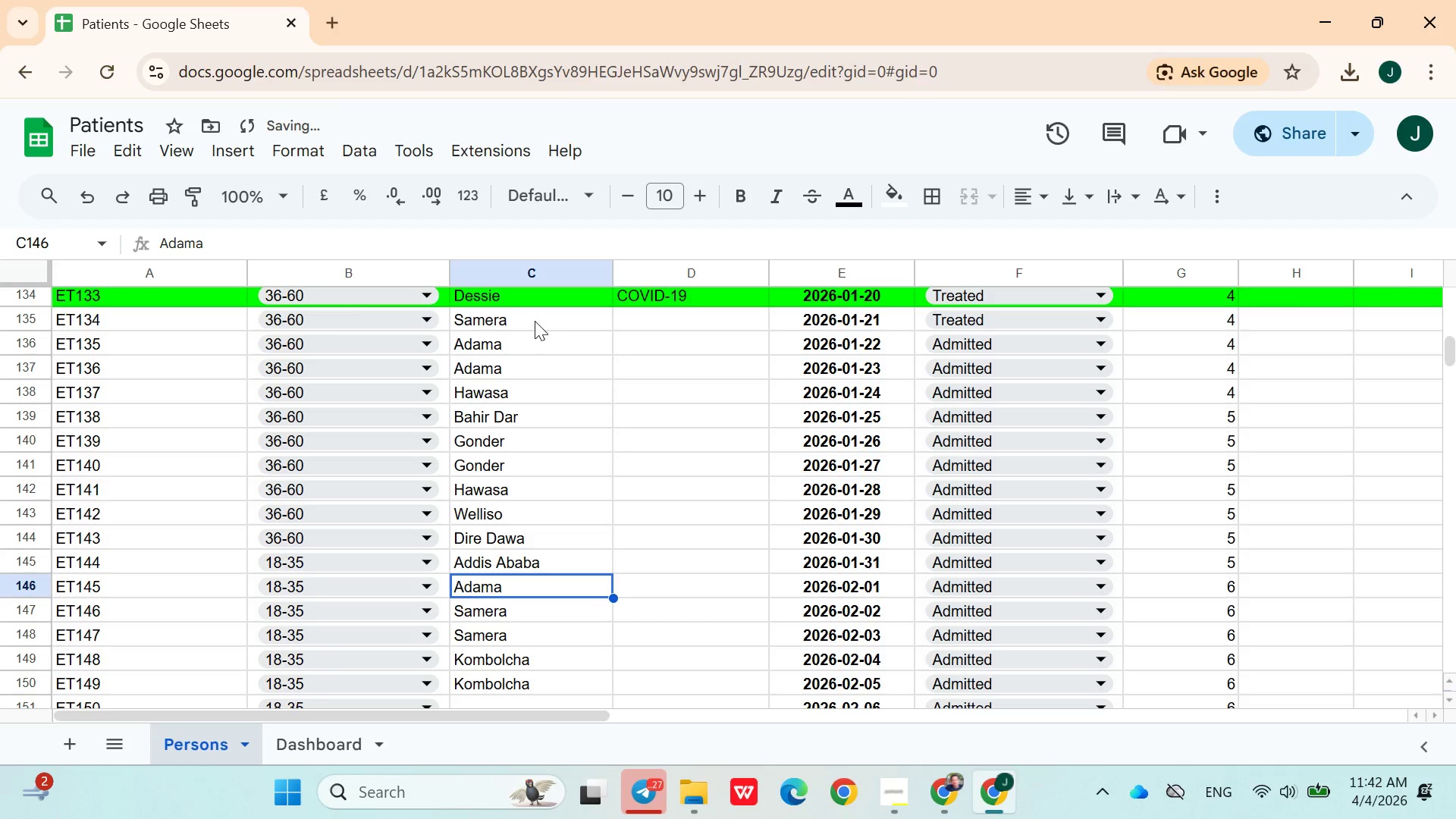 
key(ArrowUp)
 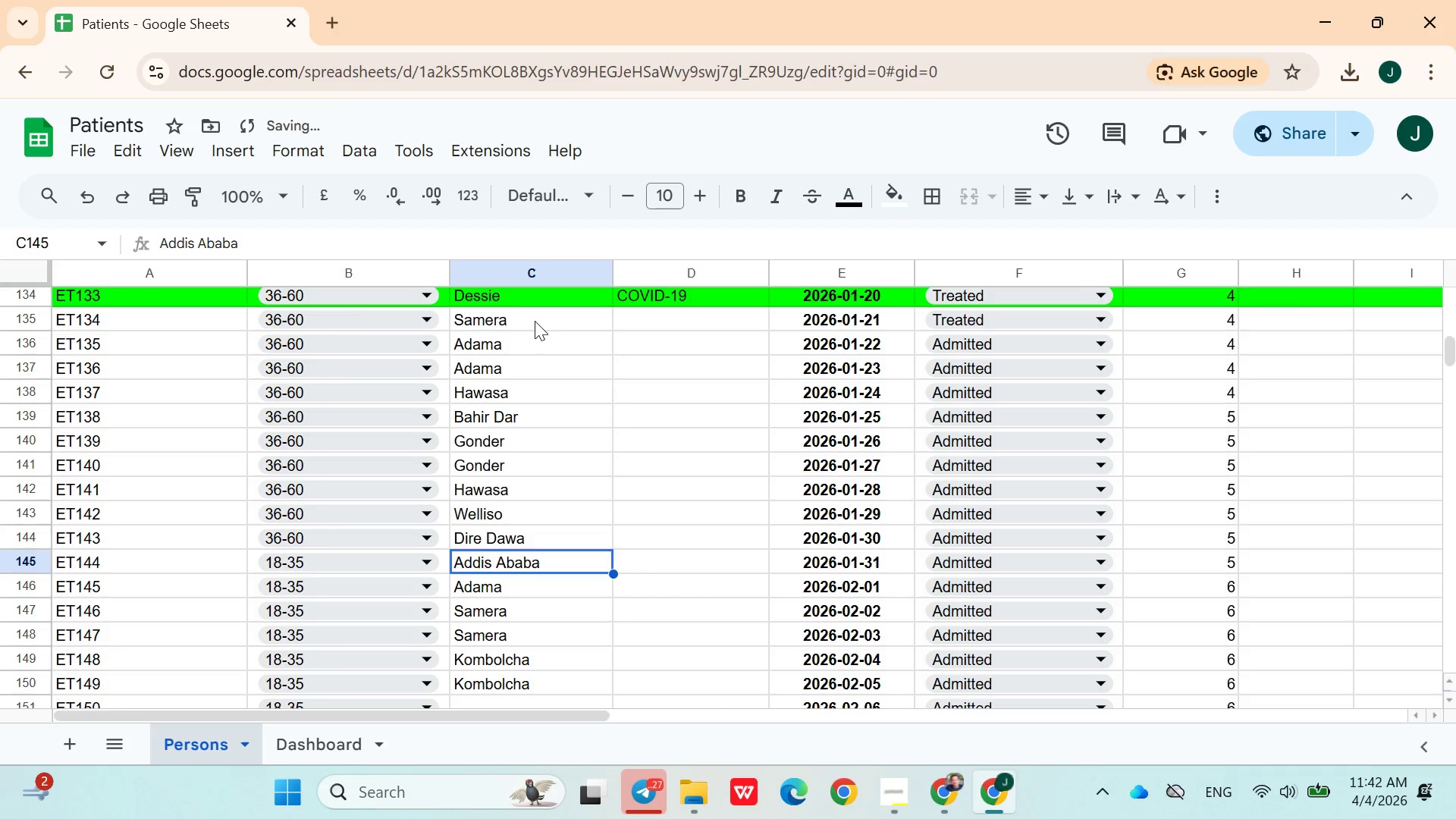 
key(ArrowUp)
 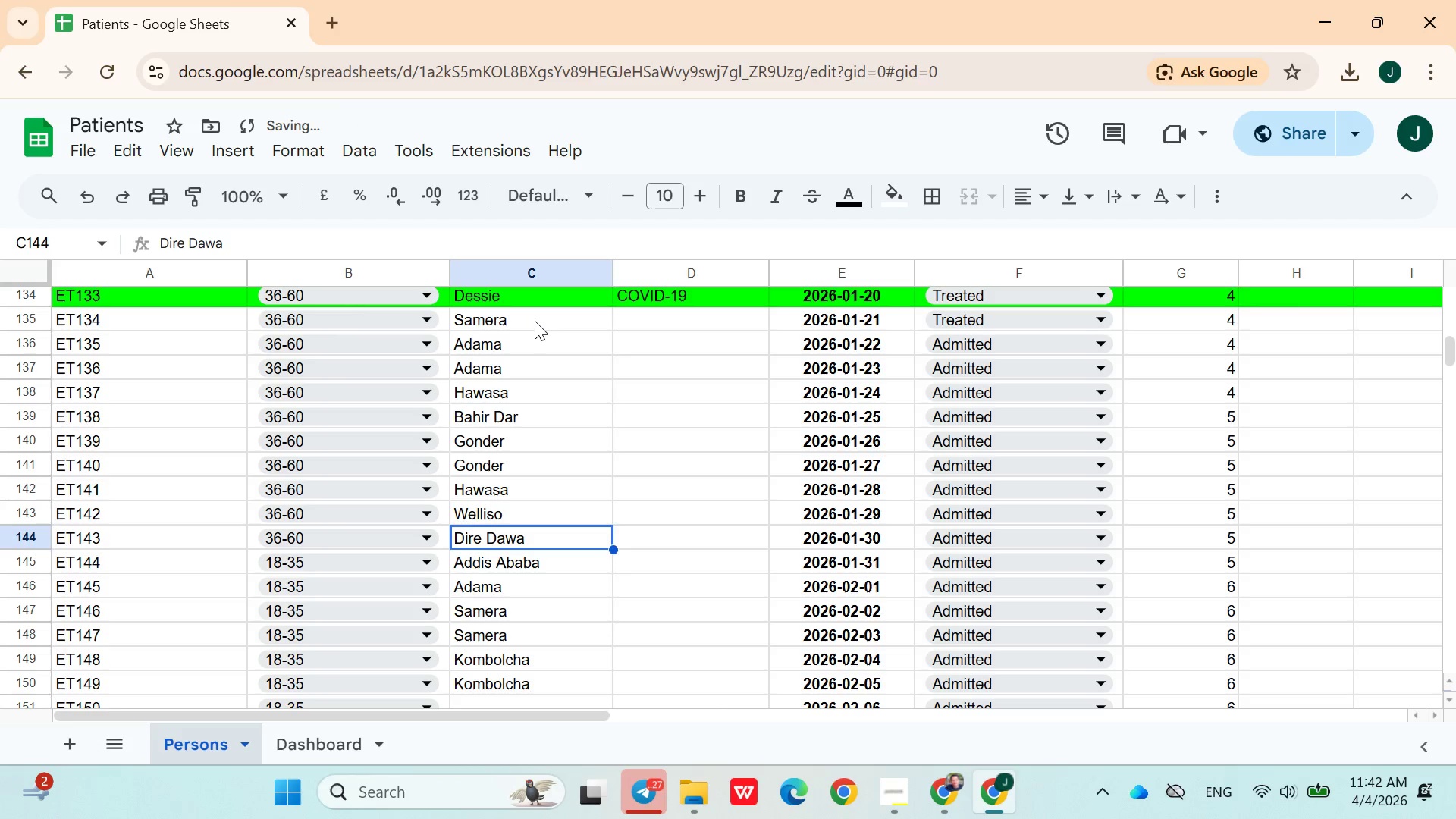 
key(ArrowUp)
 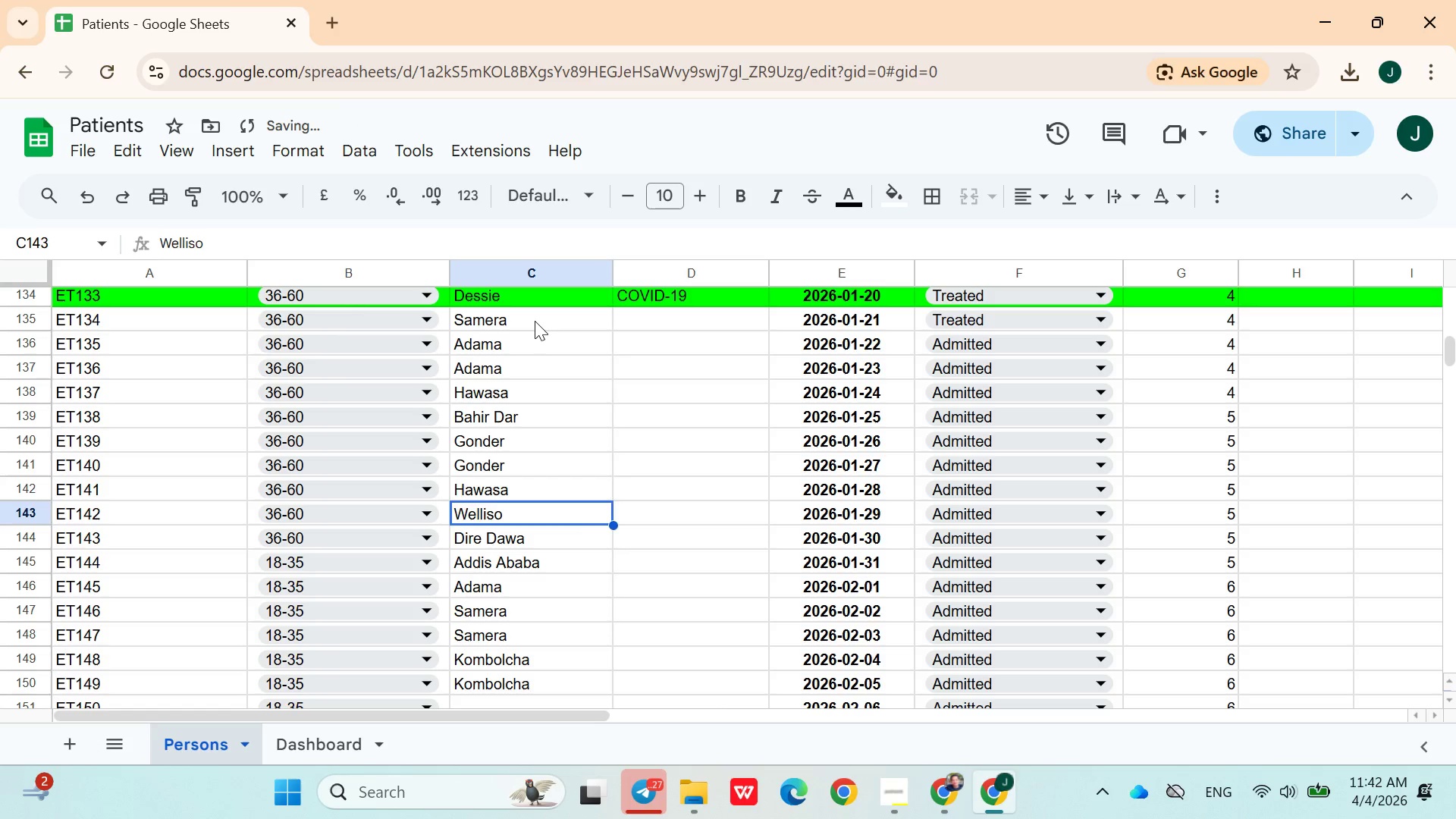 
key(ArrowUp)
 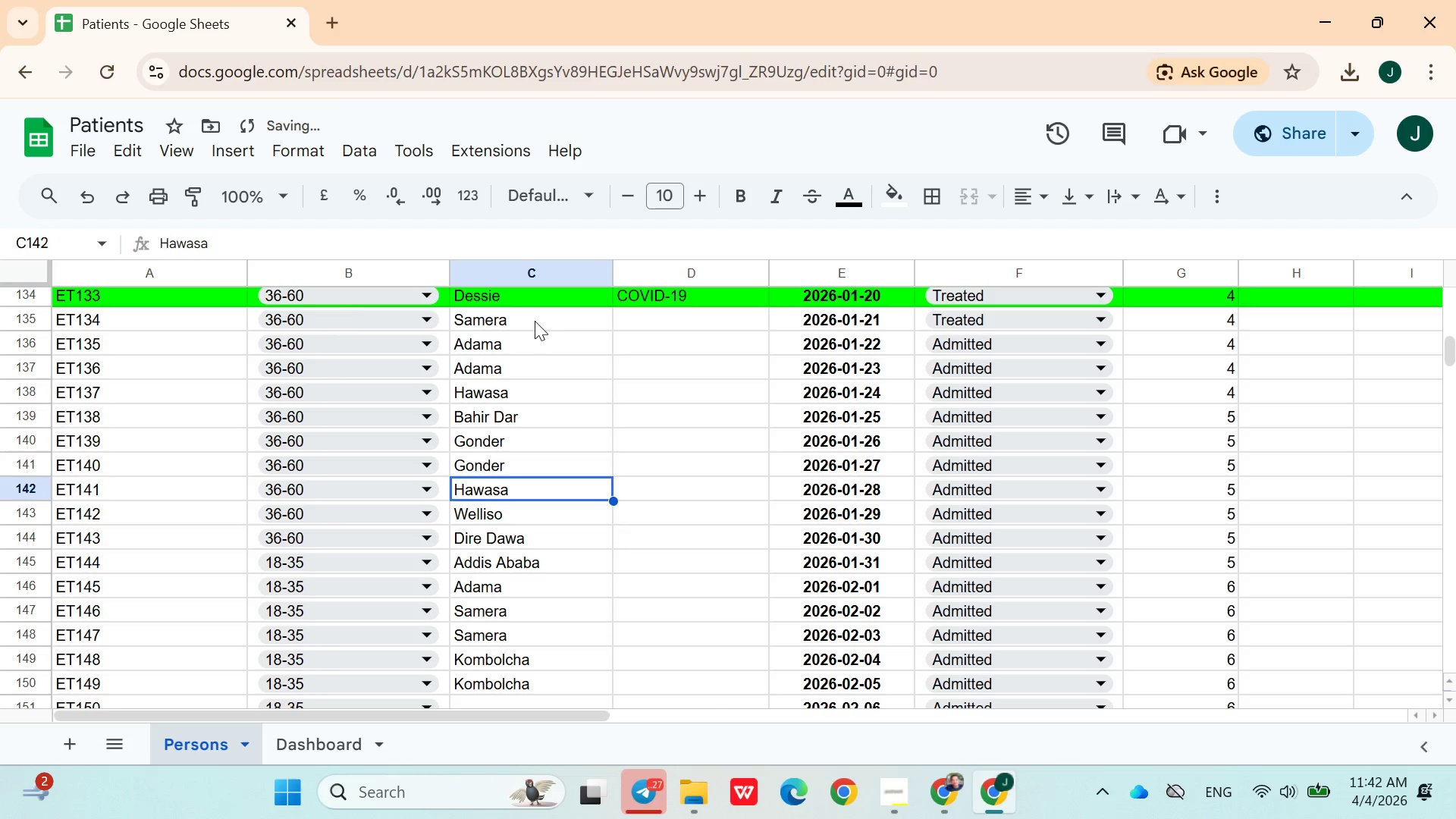 
key(ArrowUp)
 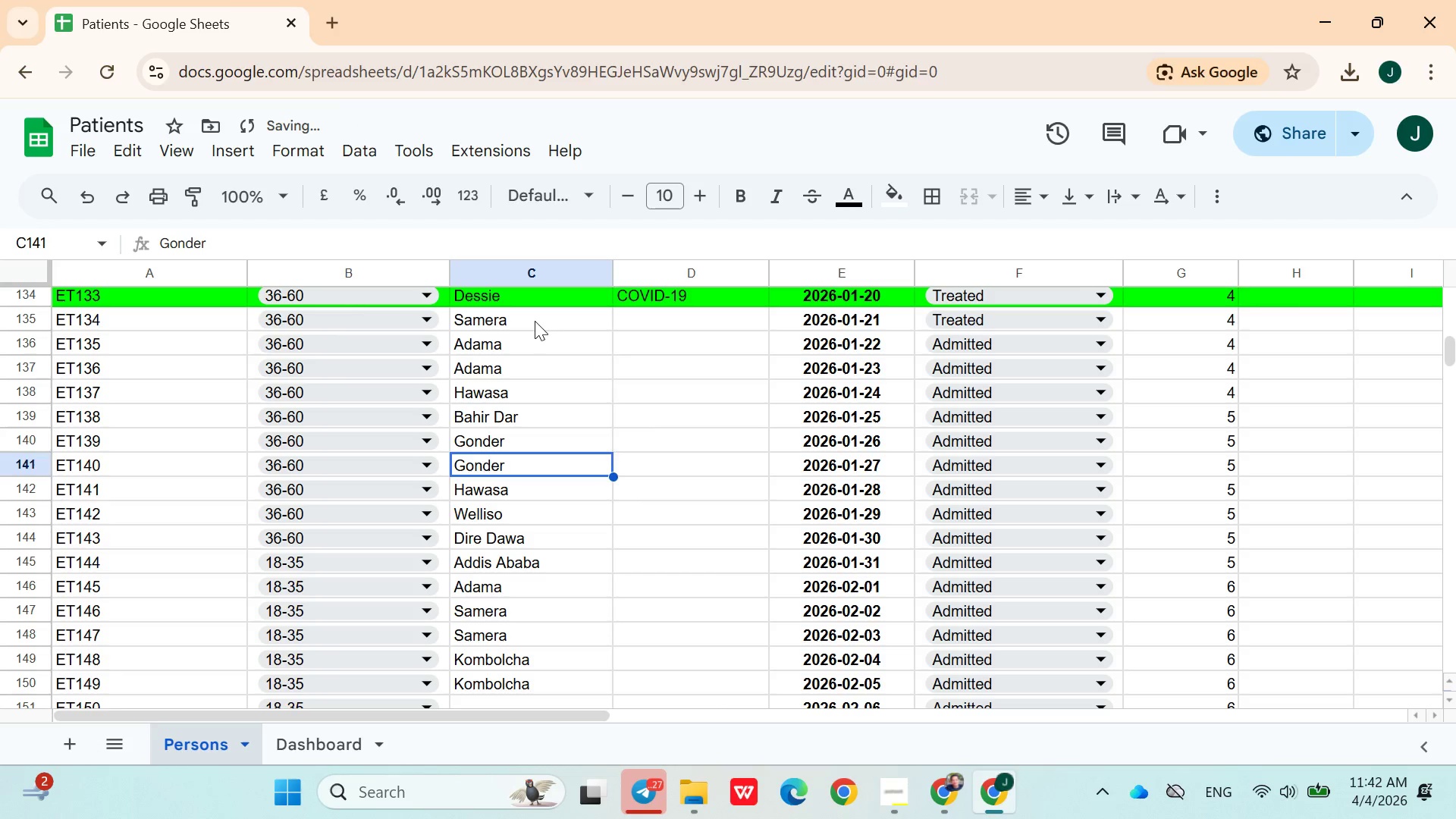 
key(ArrowUp)
 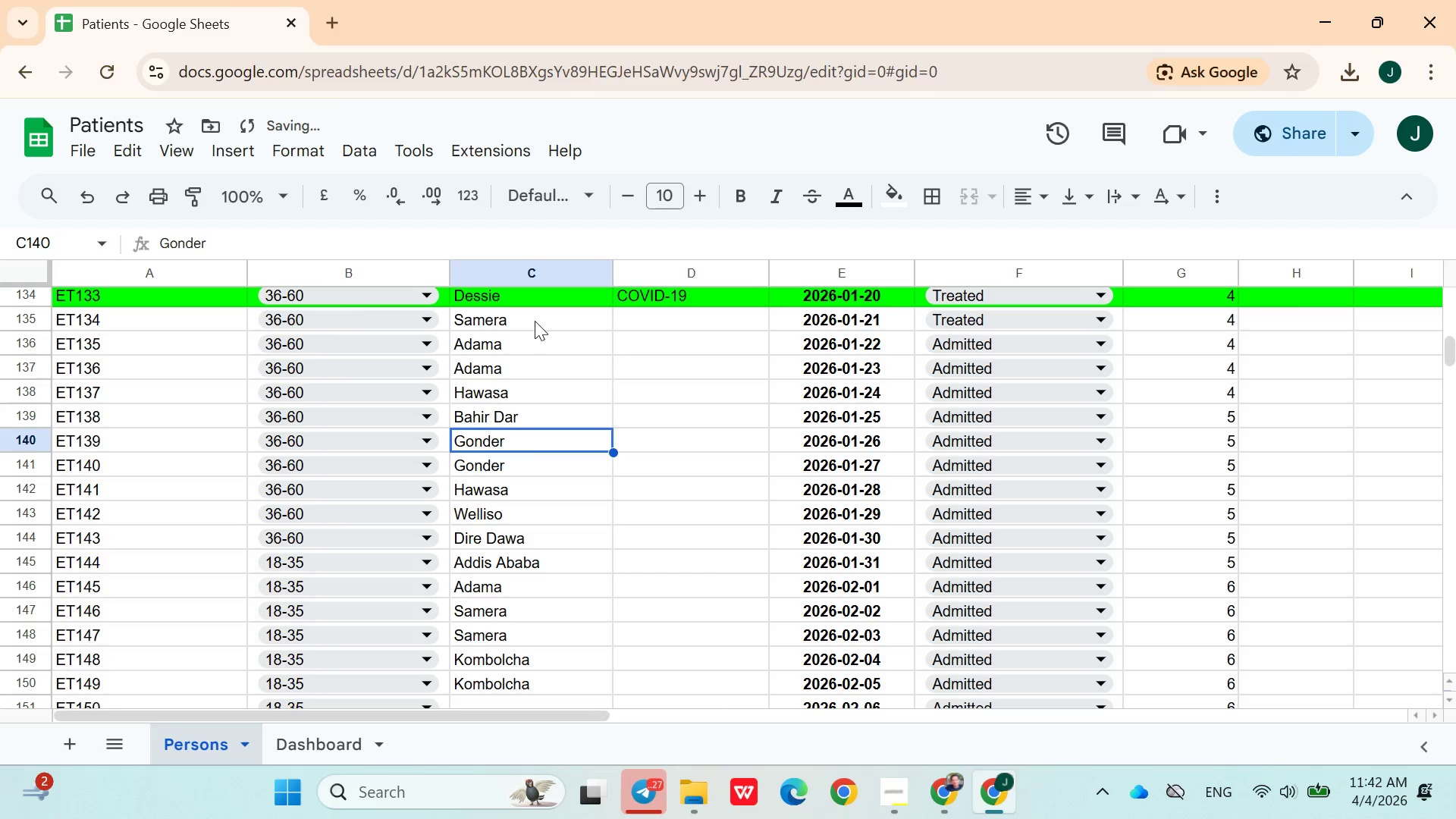 
key(ArrowUp)
 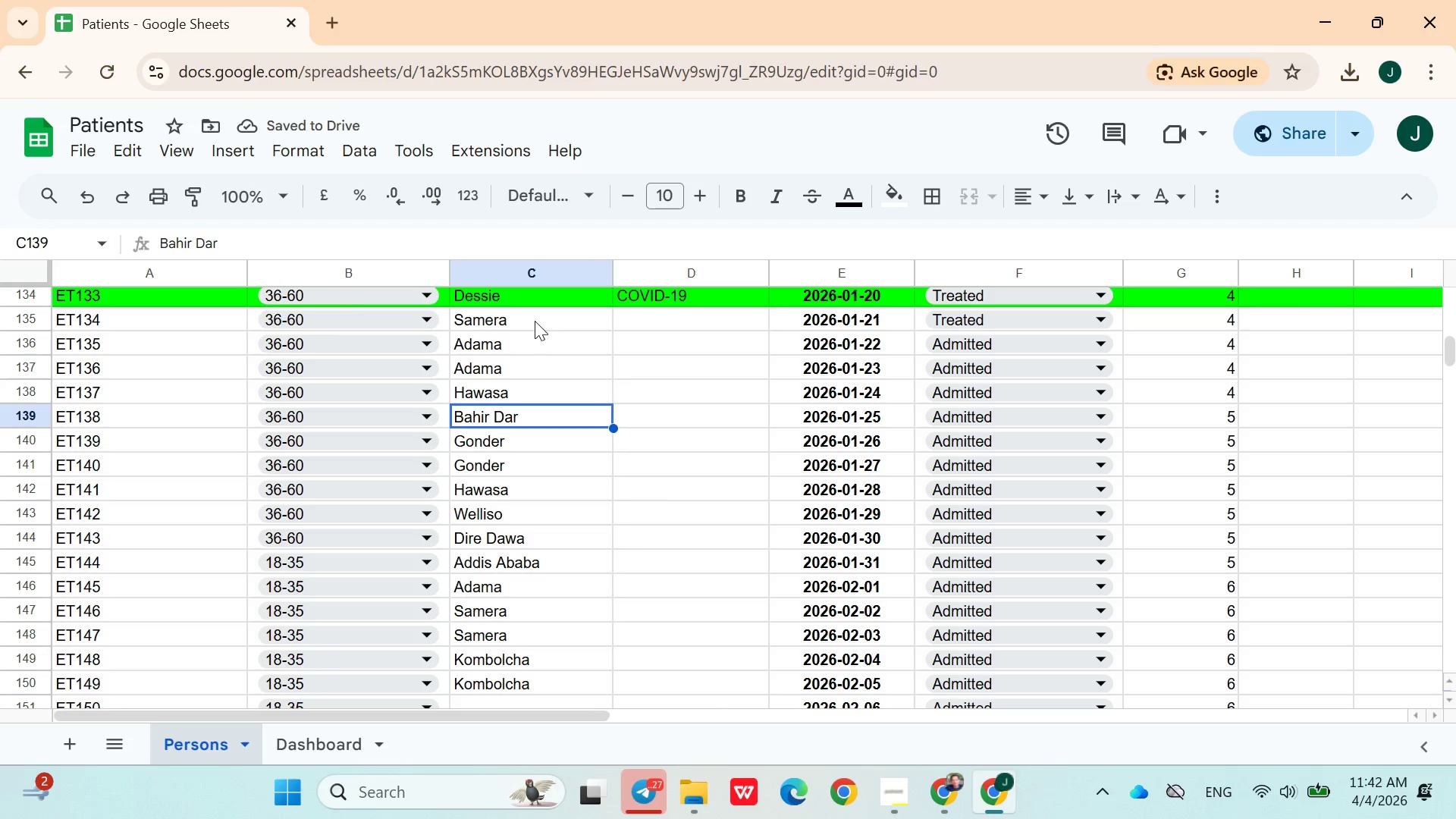 
key(ArrowUp)
 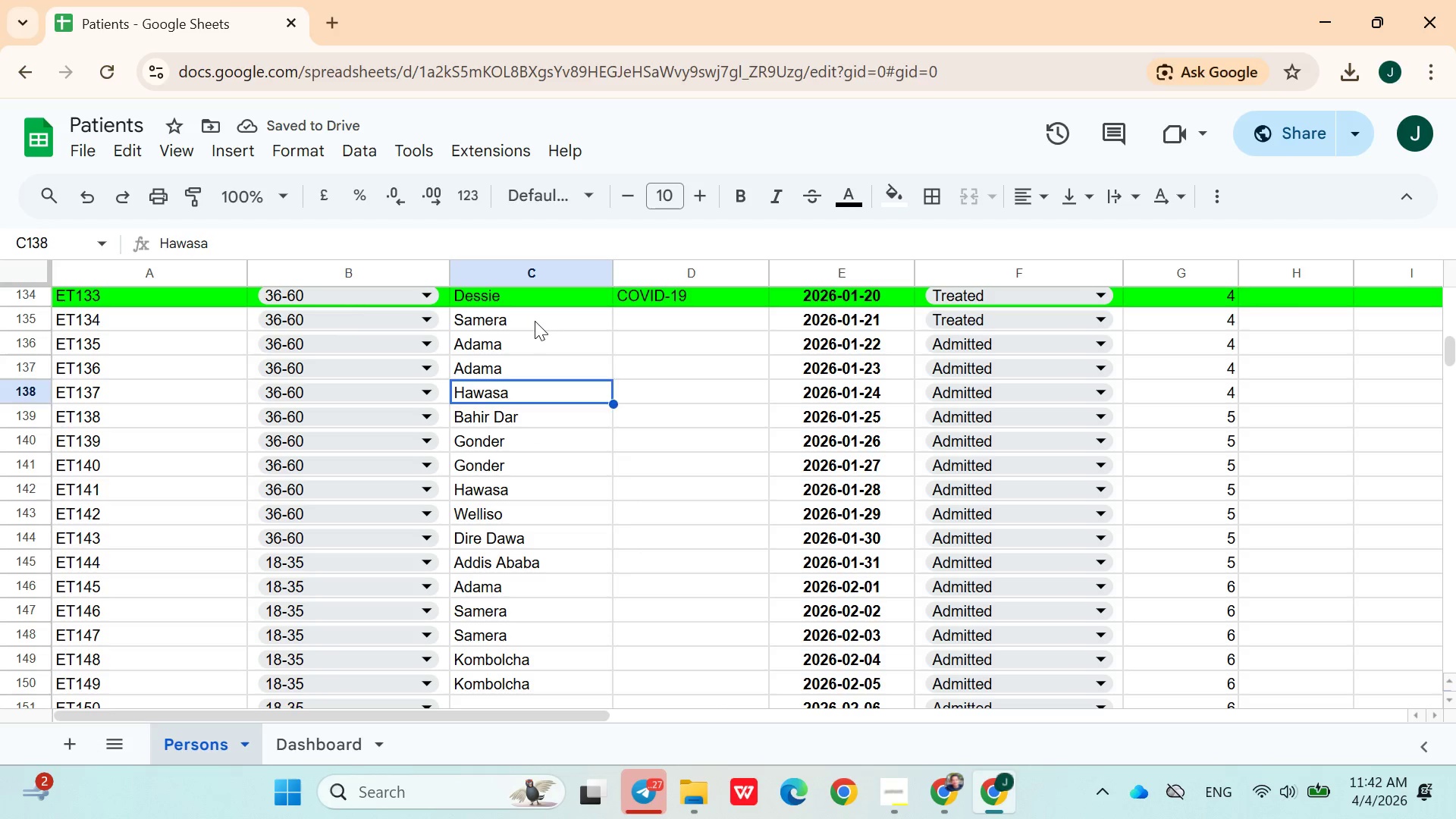 
key(ArrowUp)
 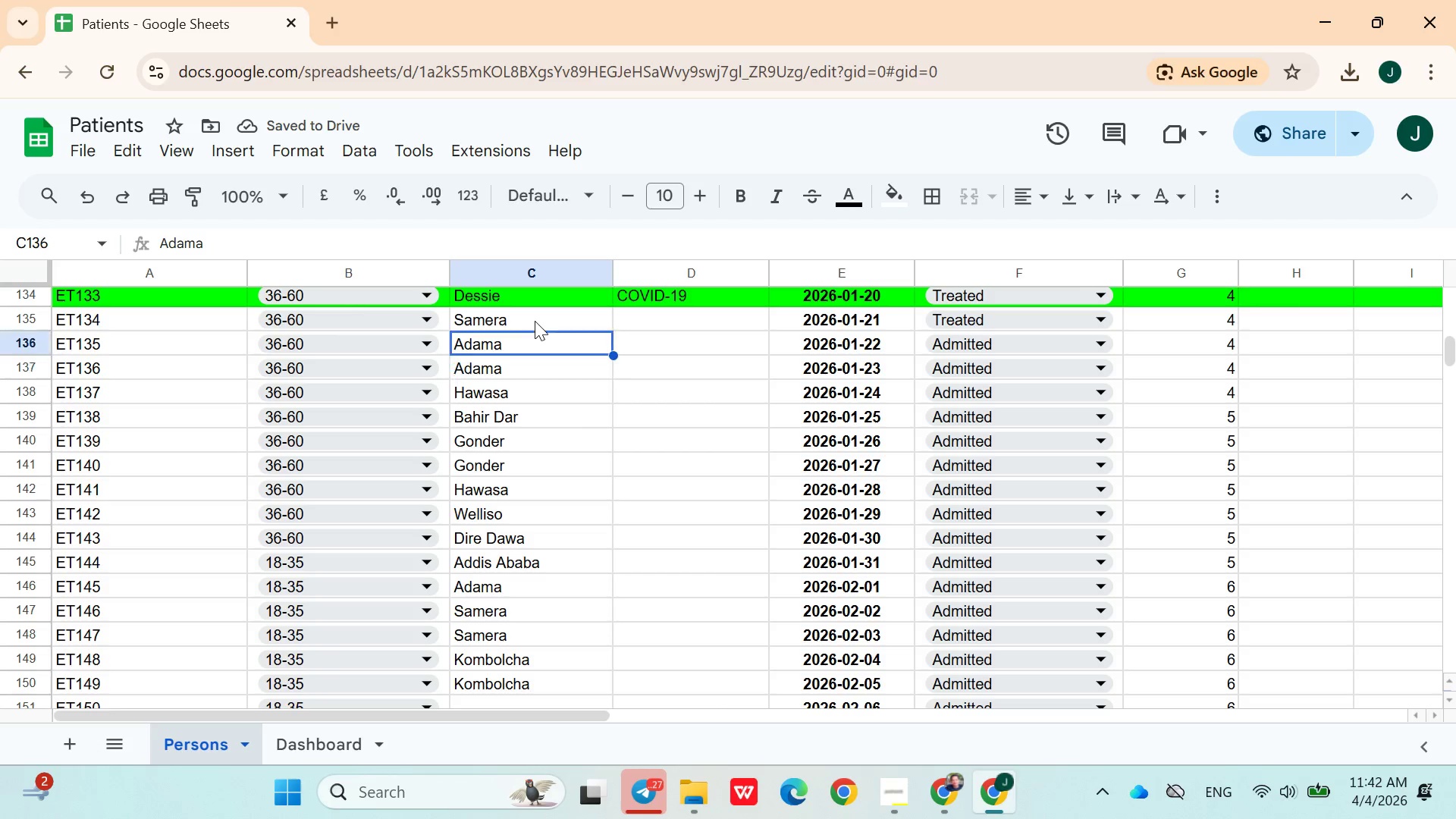 
key(ArrowUp)
 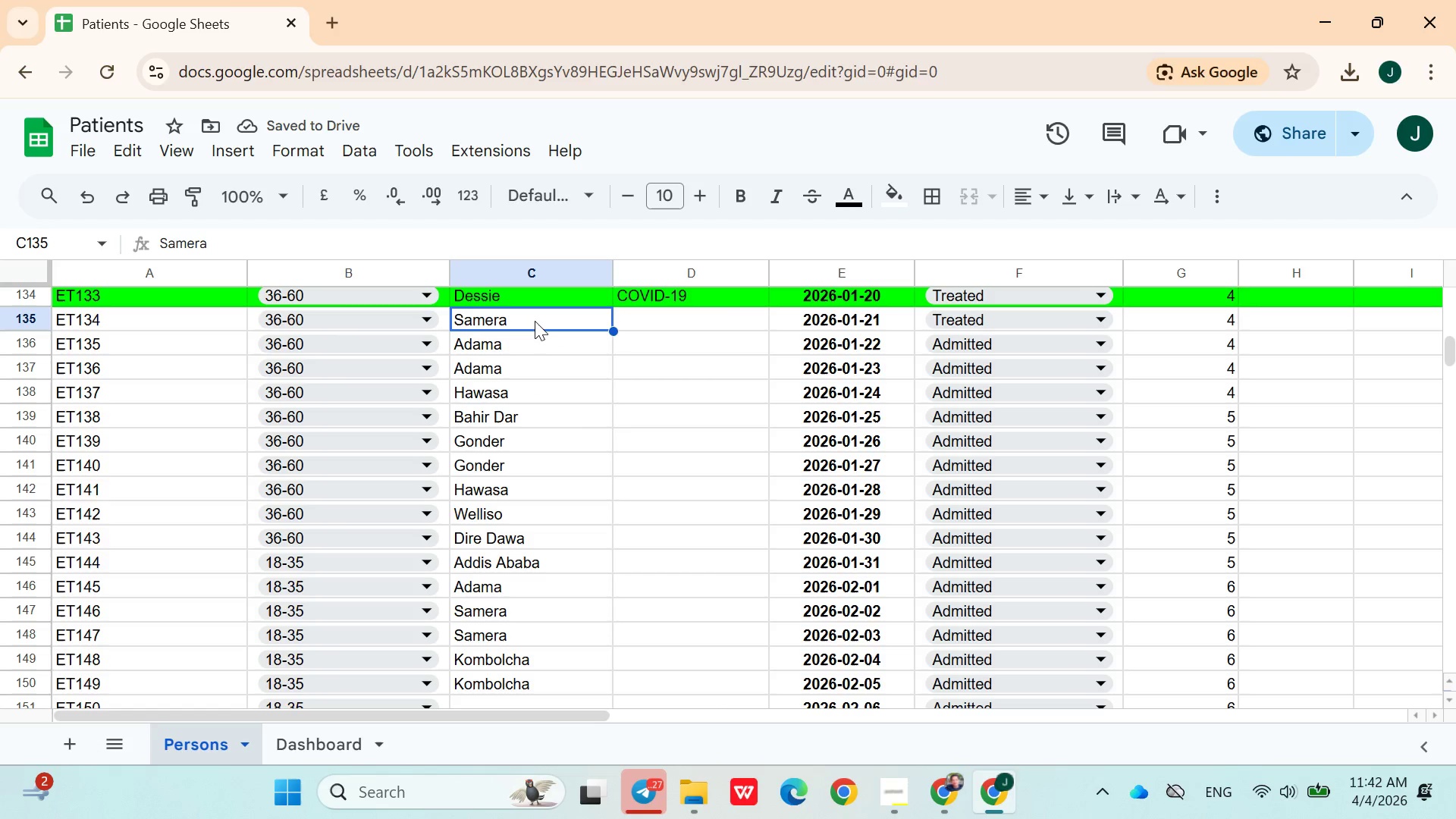 
key(ArrowUp)
 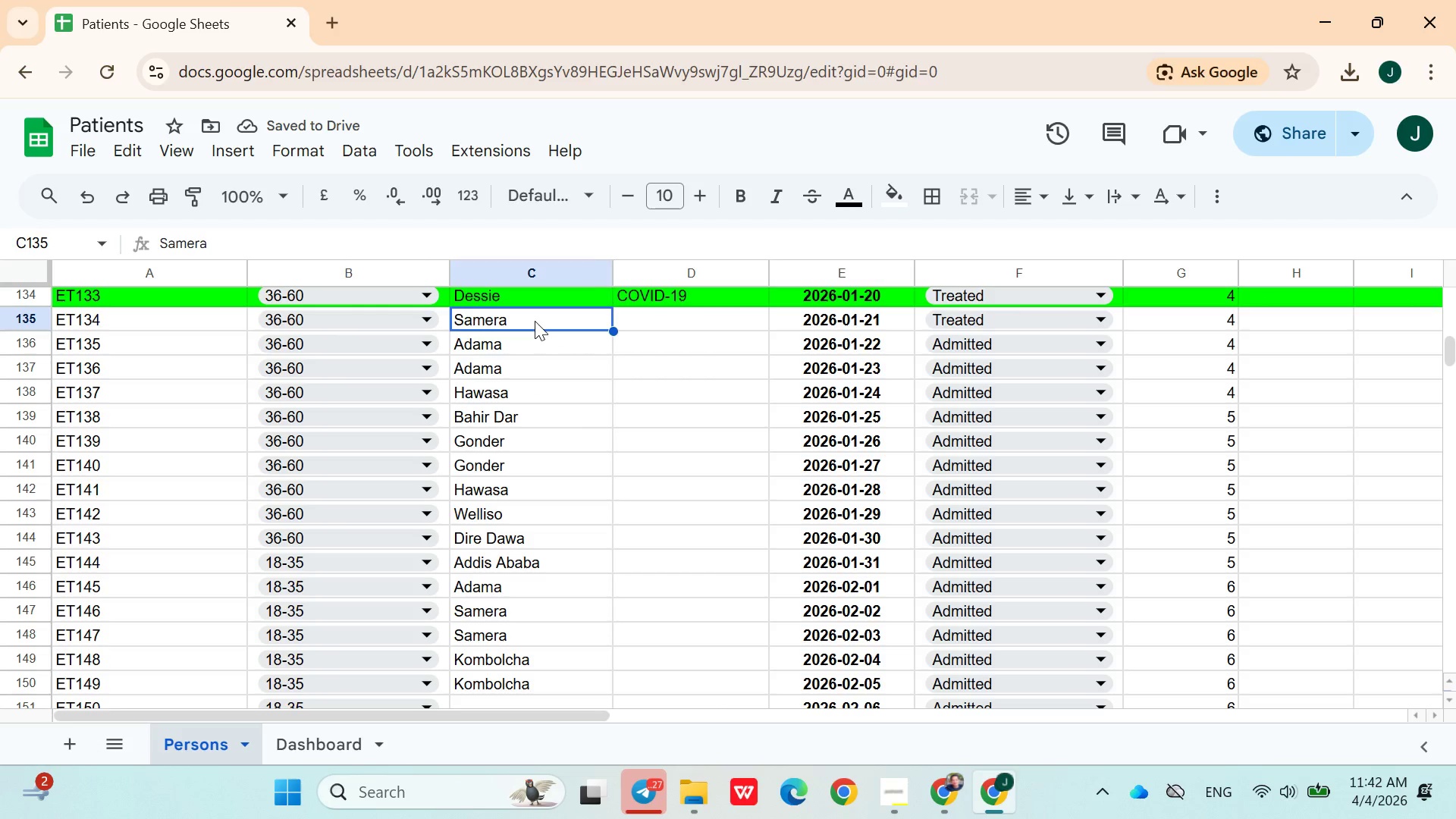 
key(ArrowRight)
 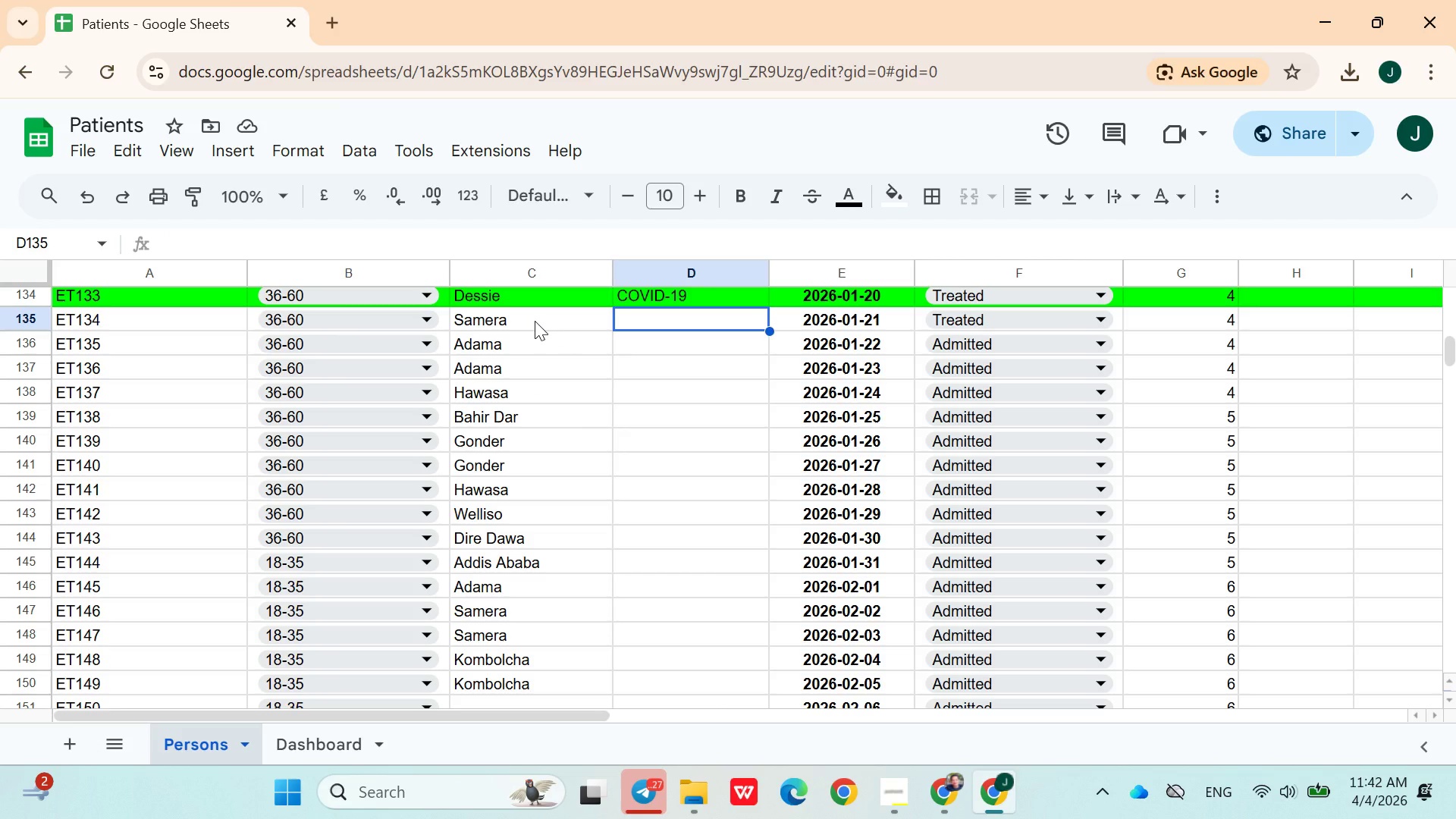 
key(F)
 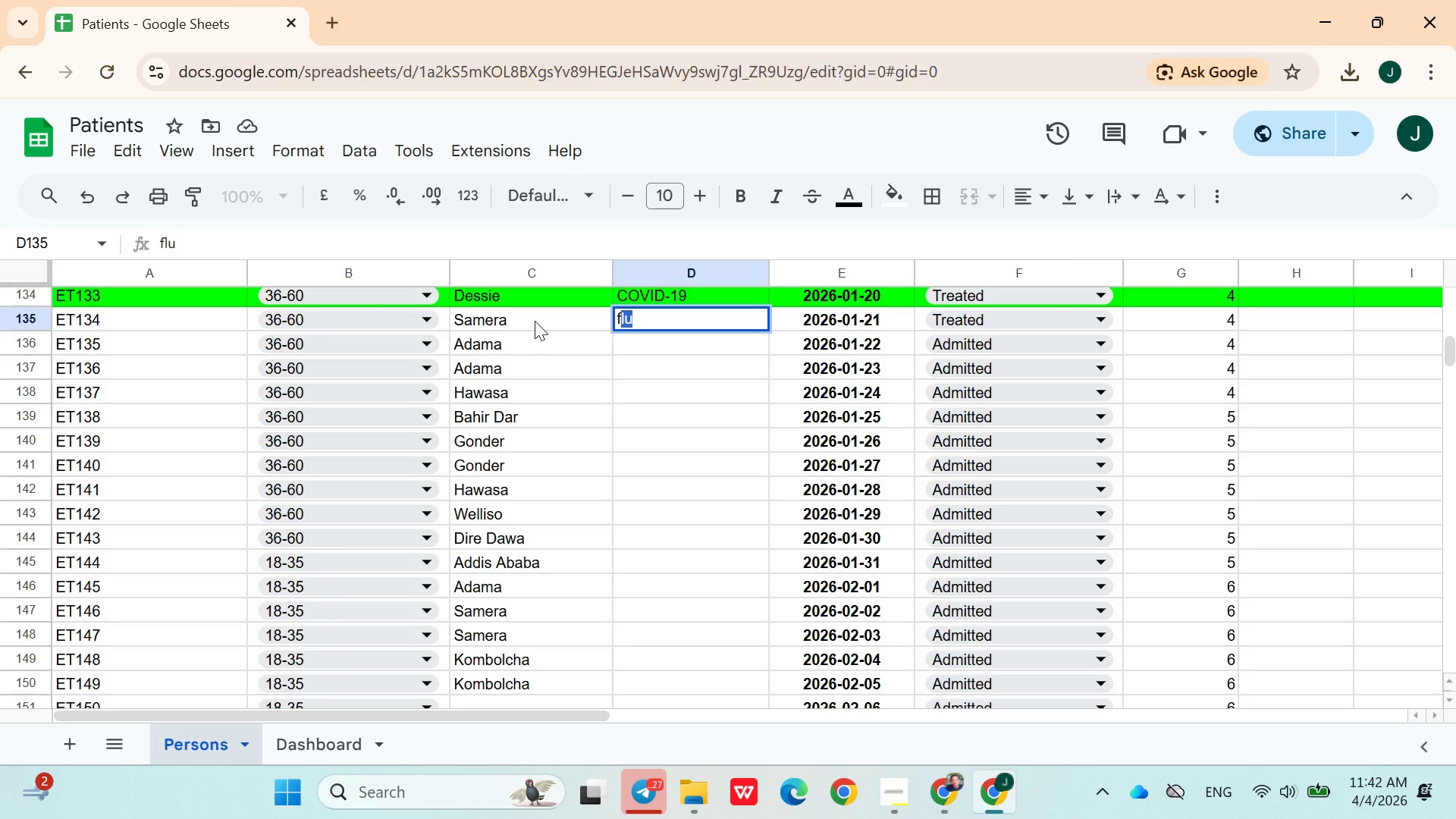 
key(ArrowDown)
 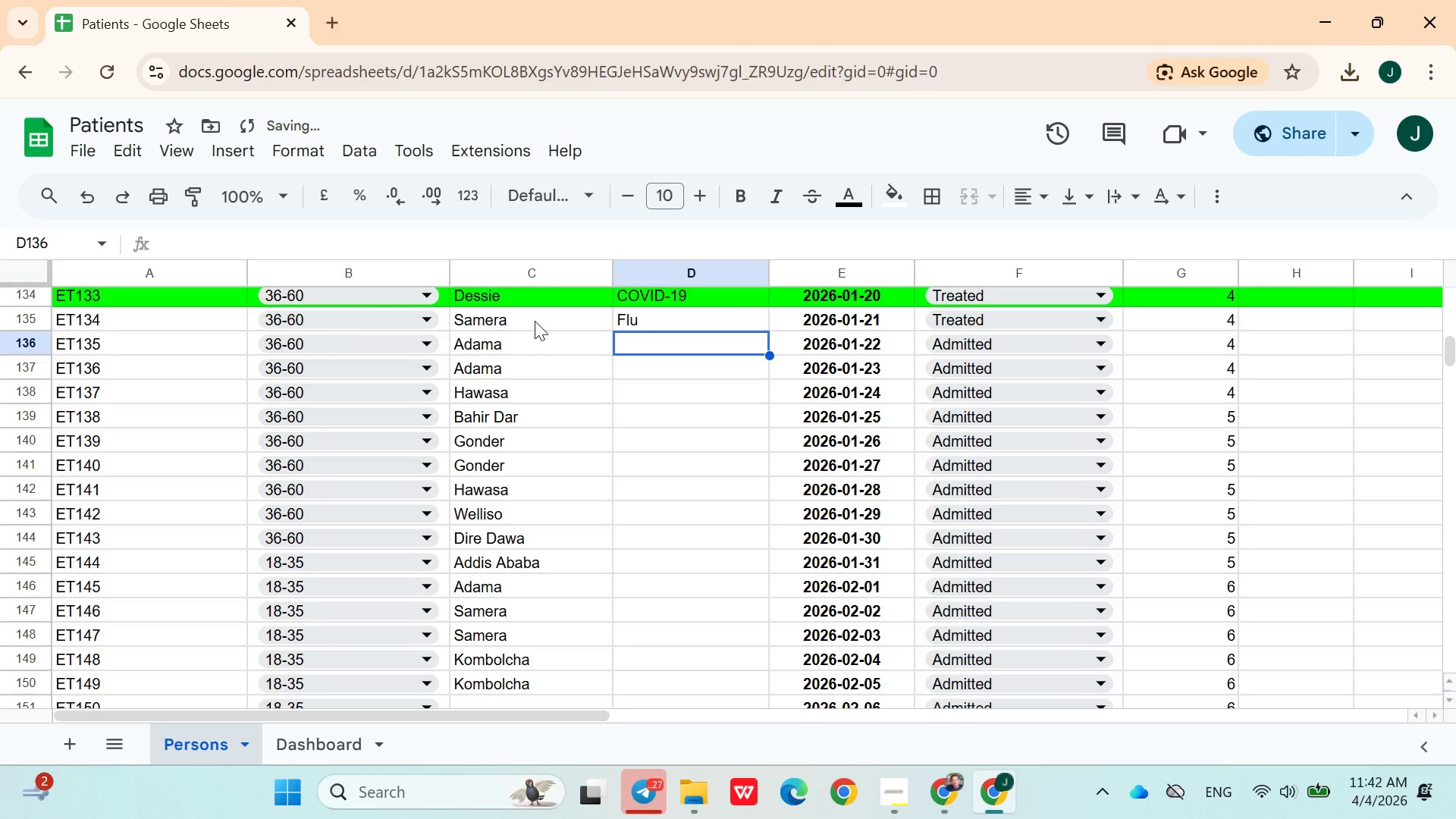 
key(M)
 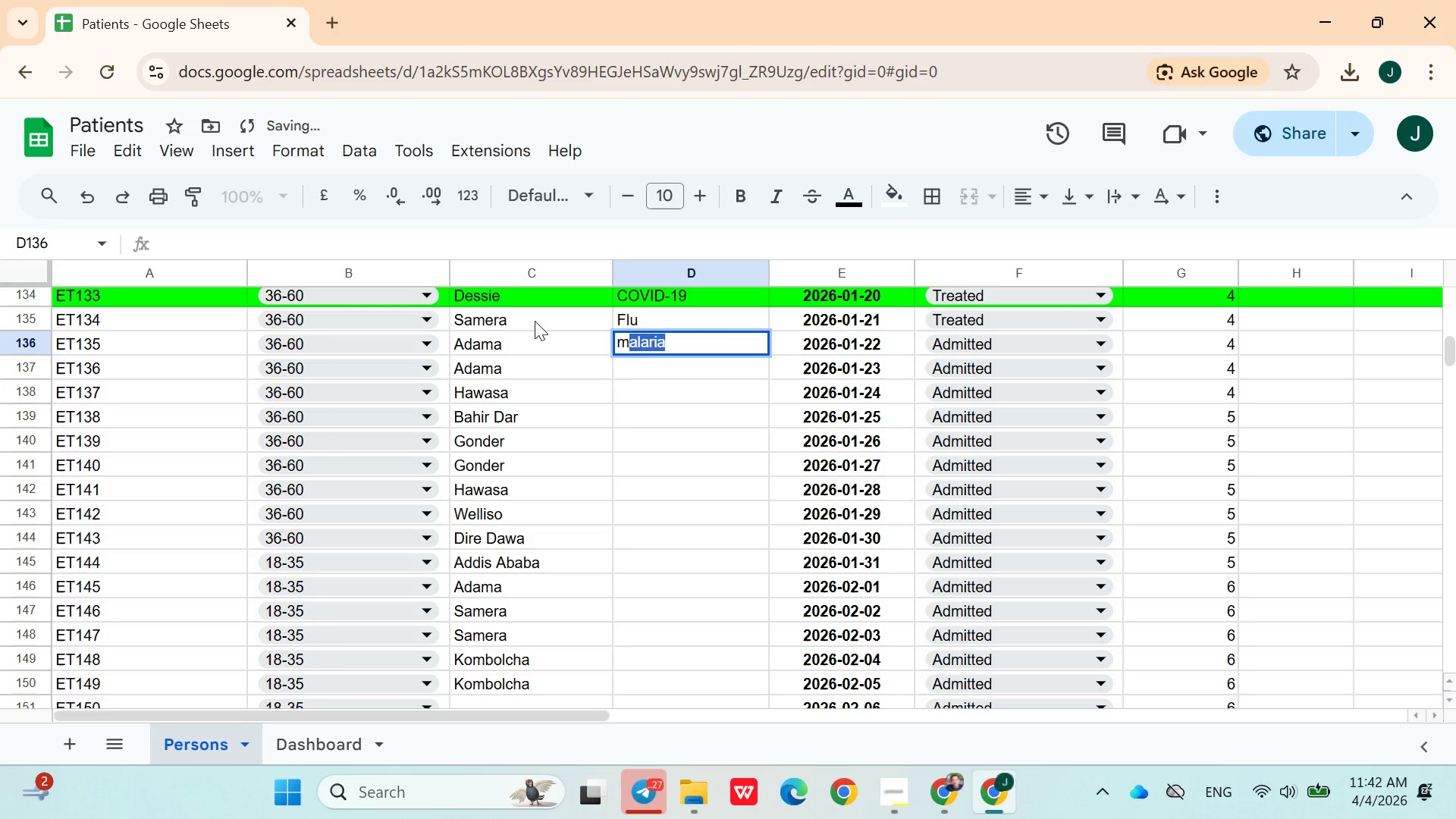 
key(ArrowDown)
 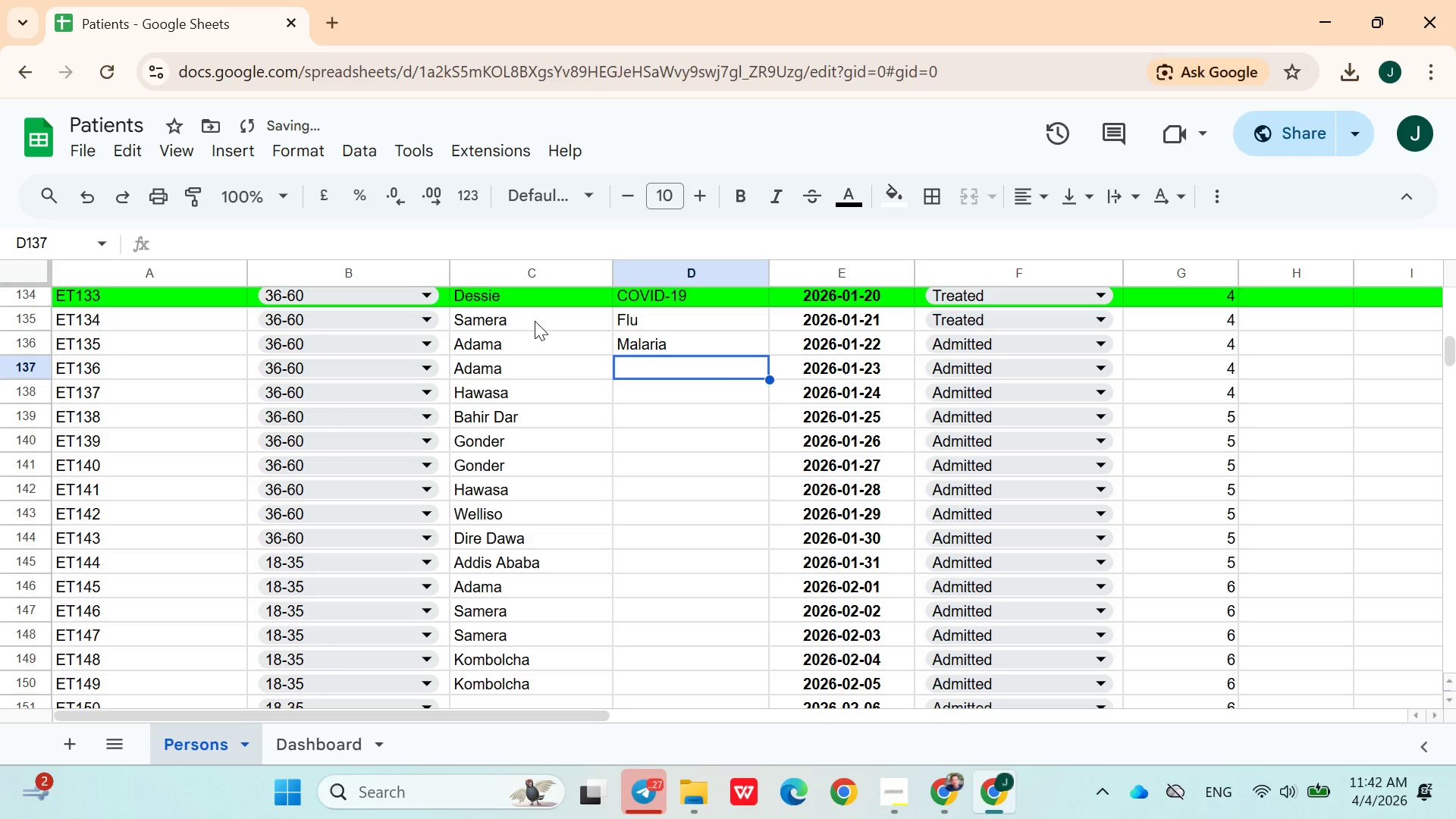 
key(M)
 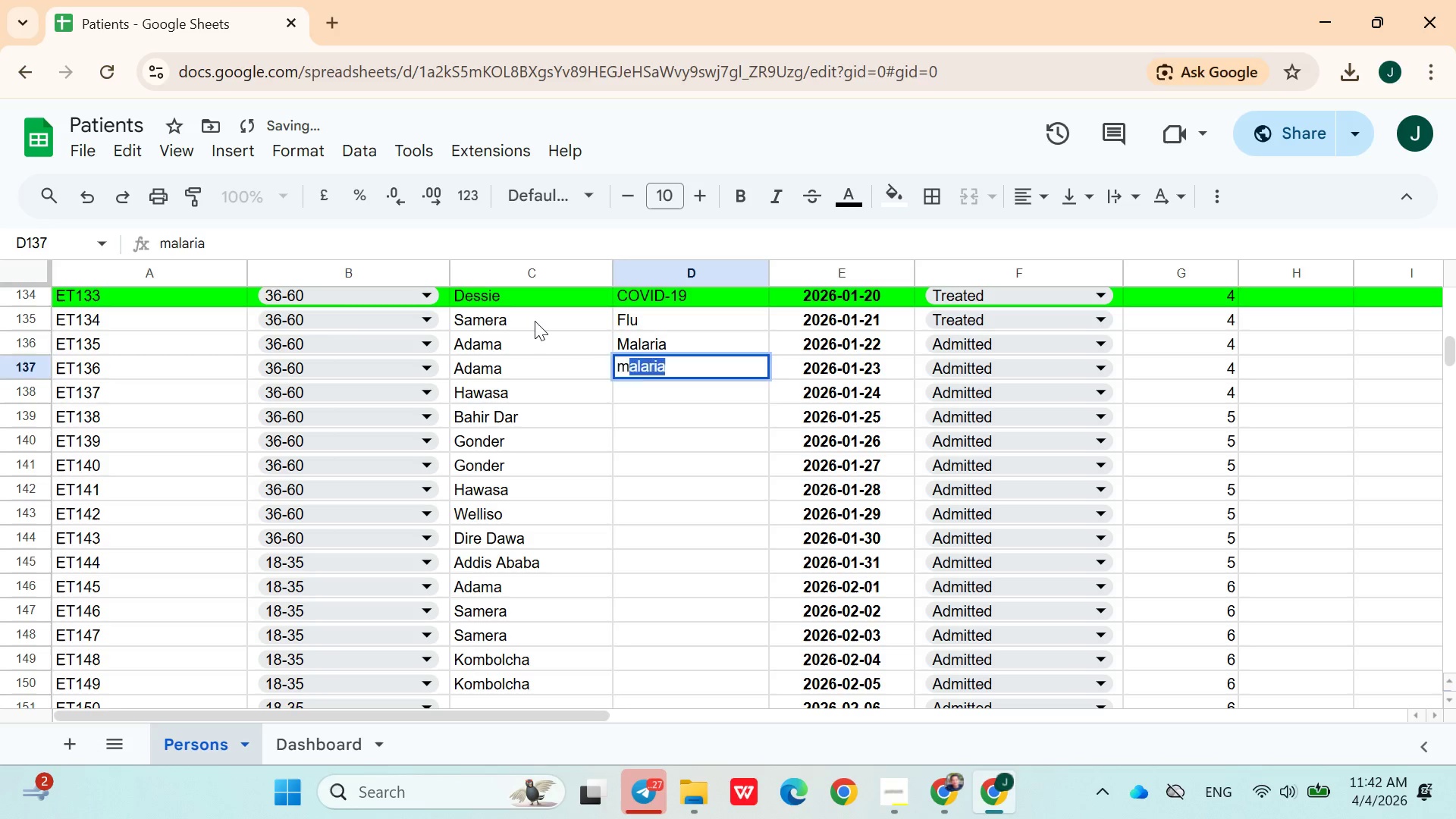 
key(ArrowDown)
 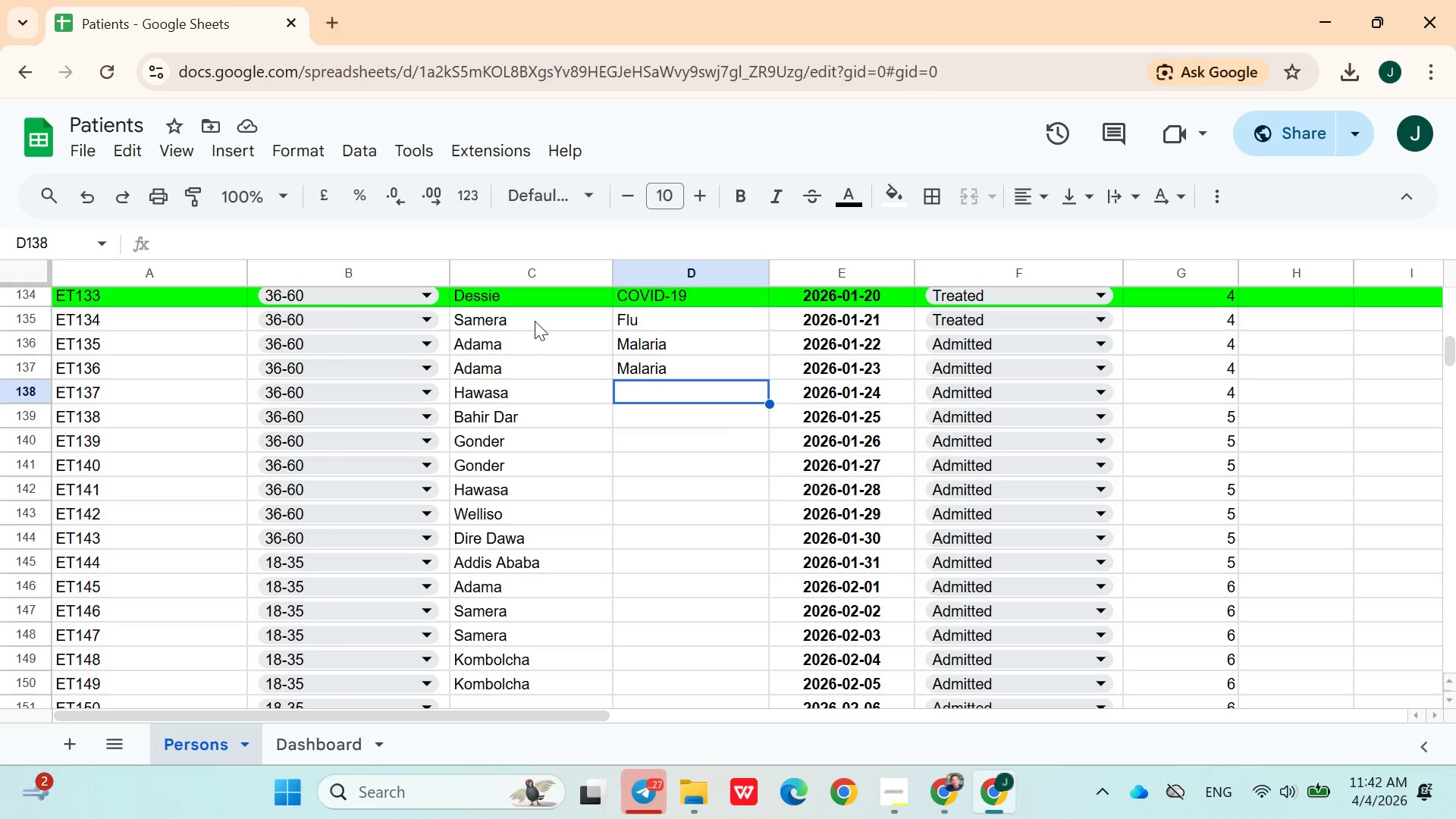 
wait(14.5)
 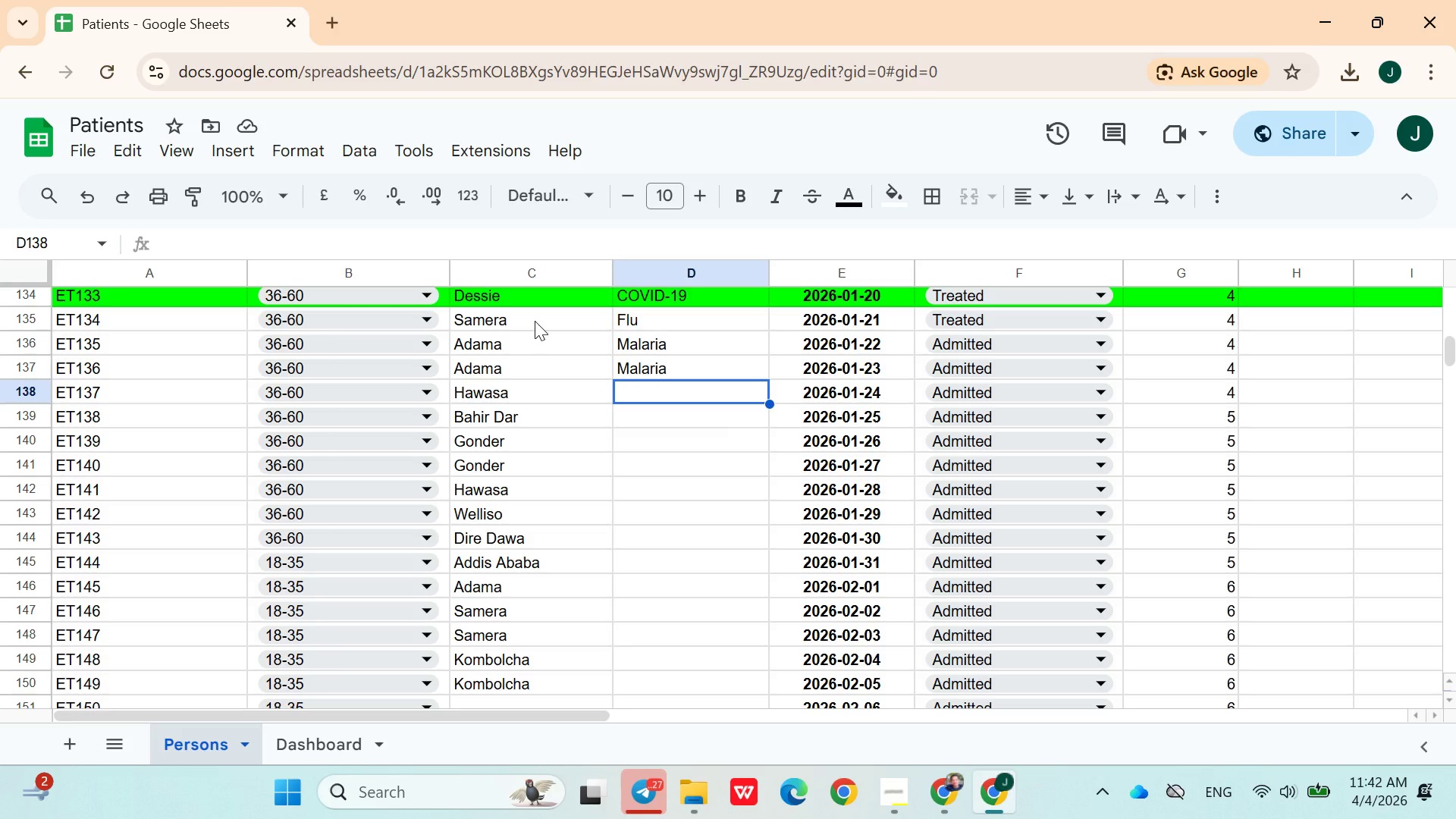 
key(D)
 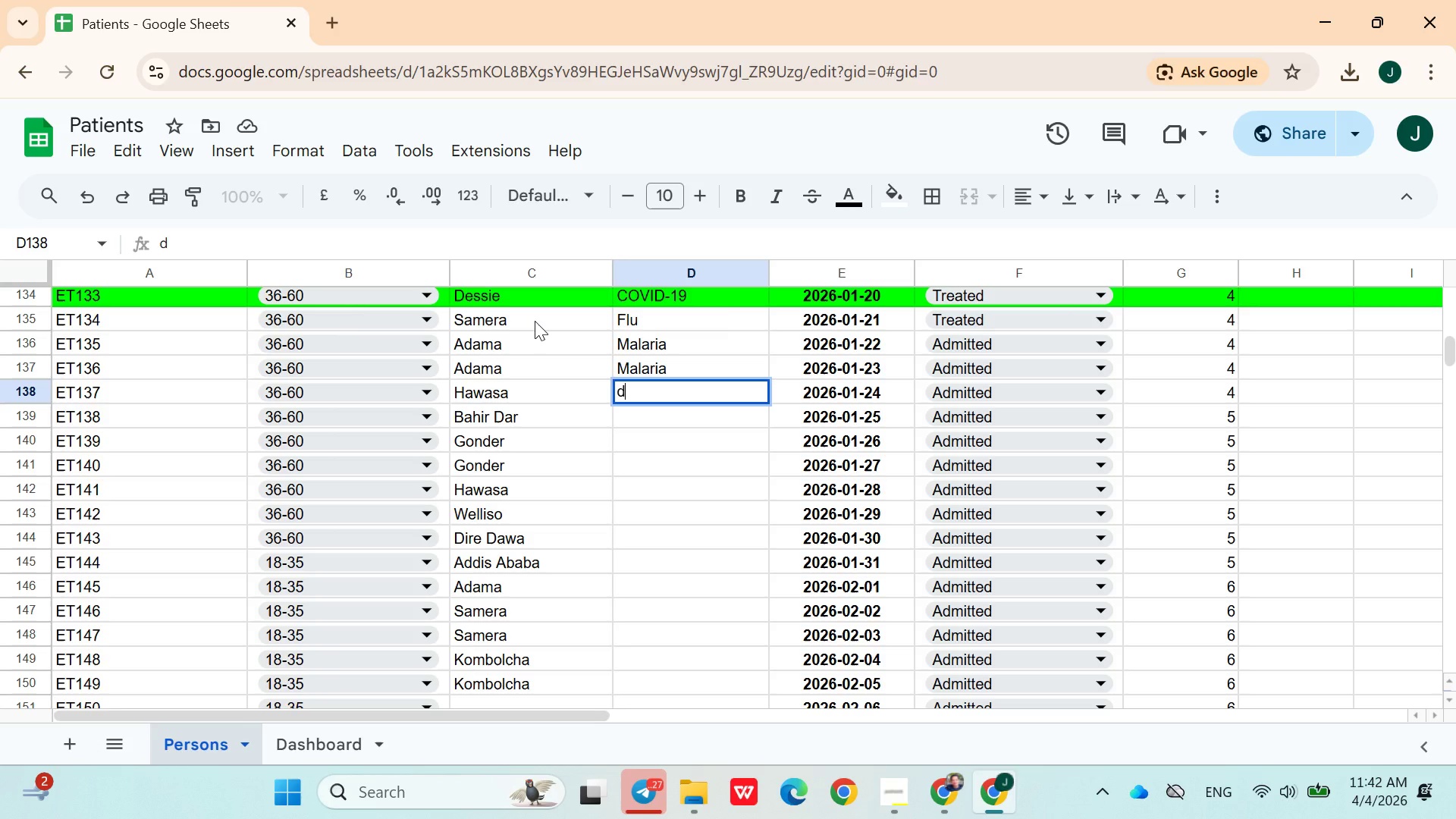 
key(Backspace)
 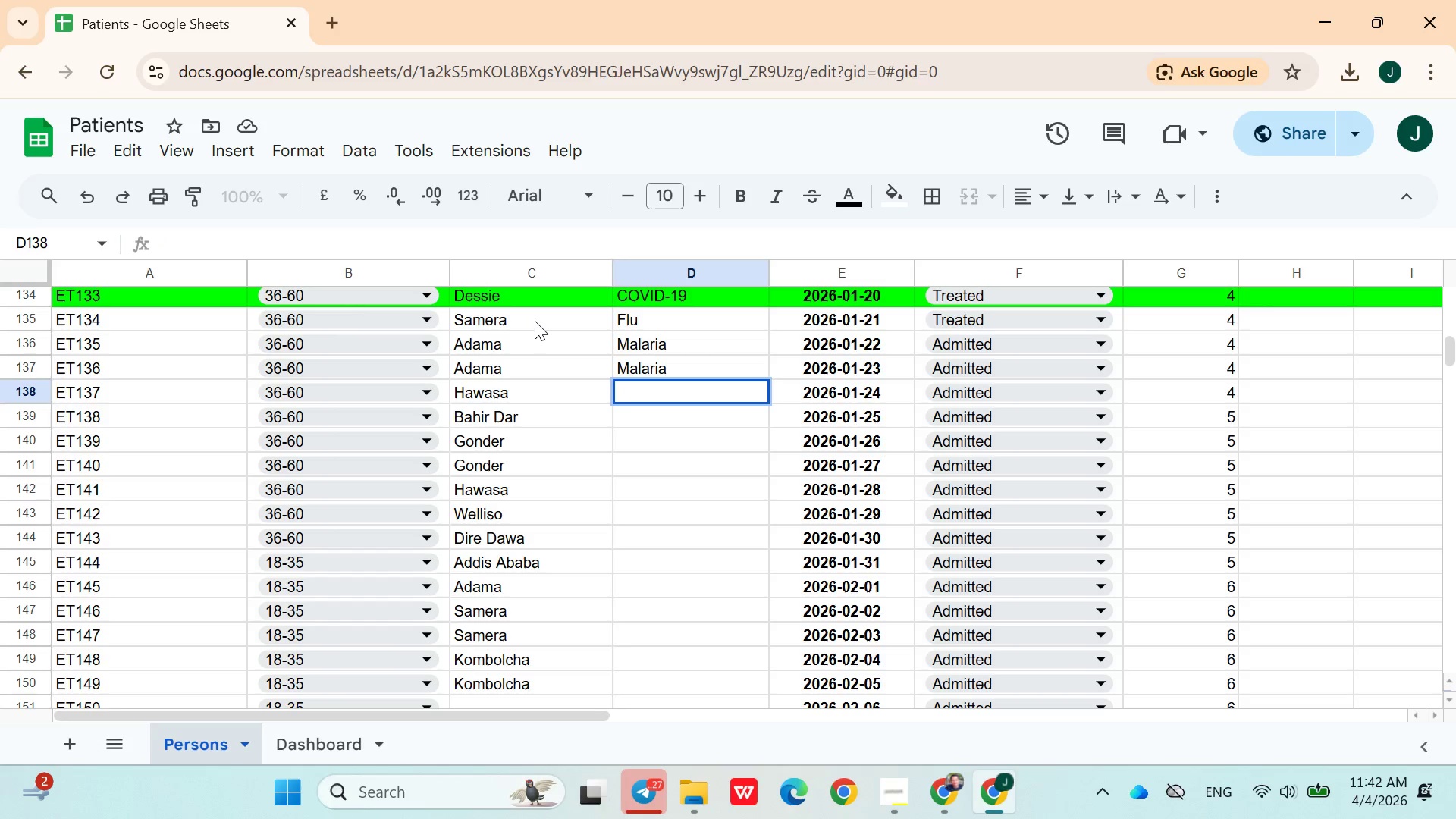 
key(C)
 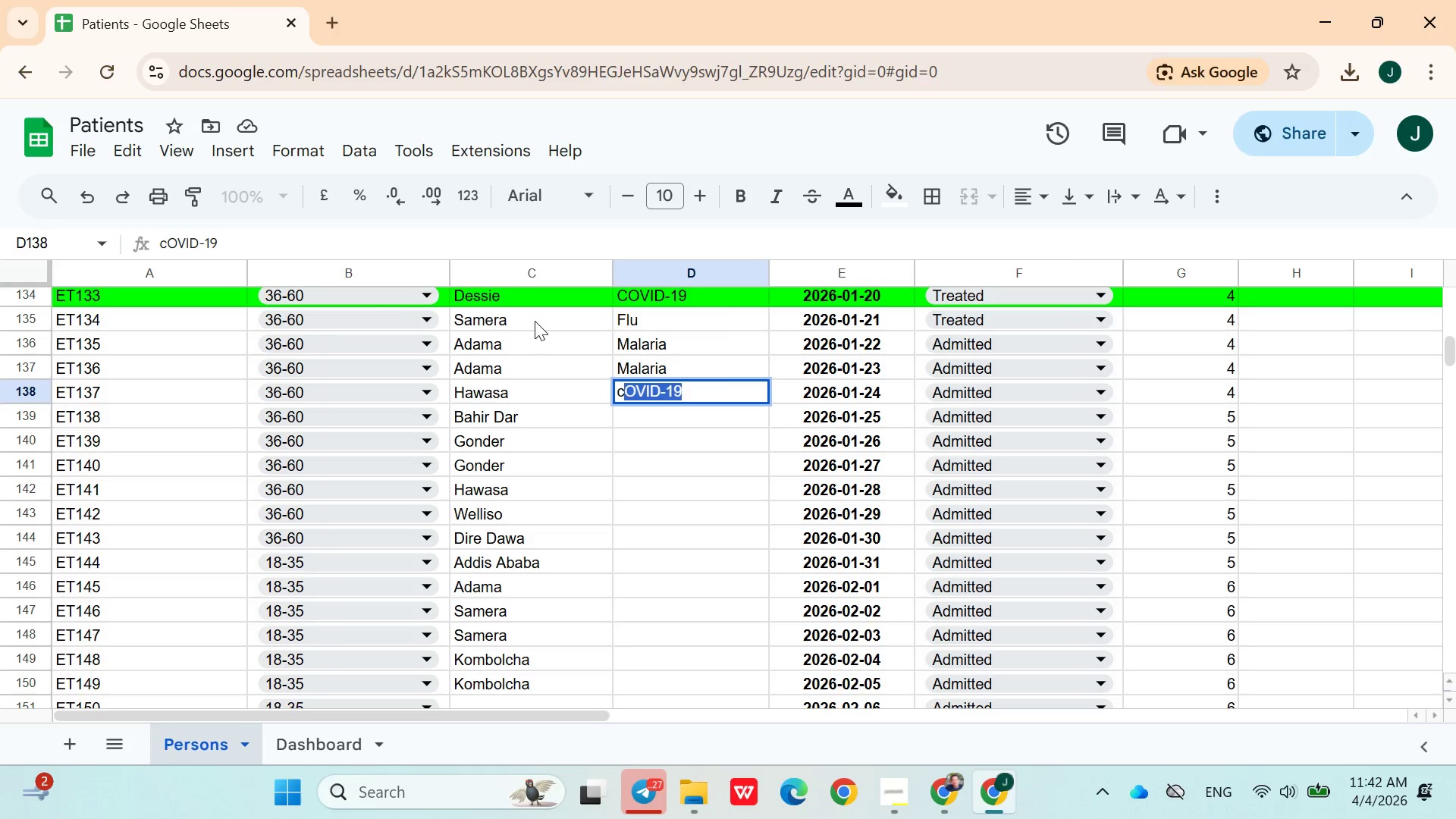 
key(ArrowRight)
 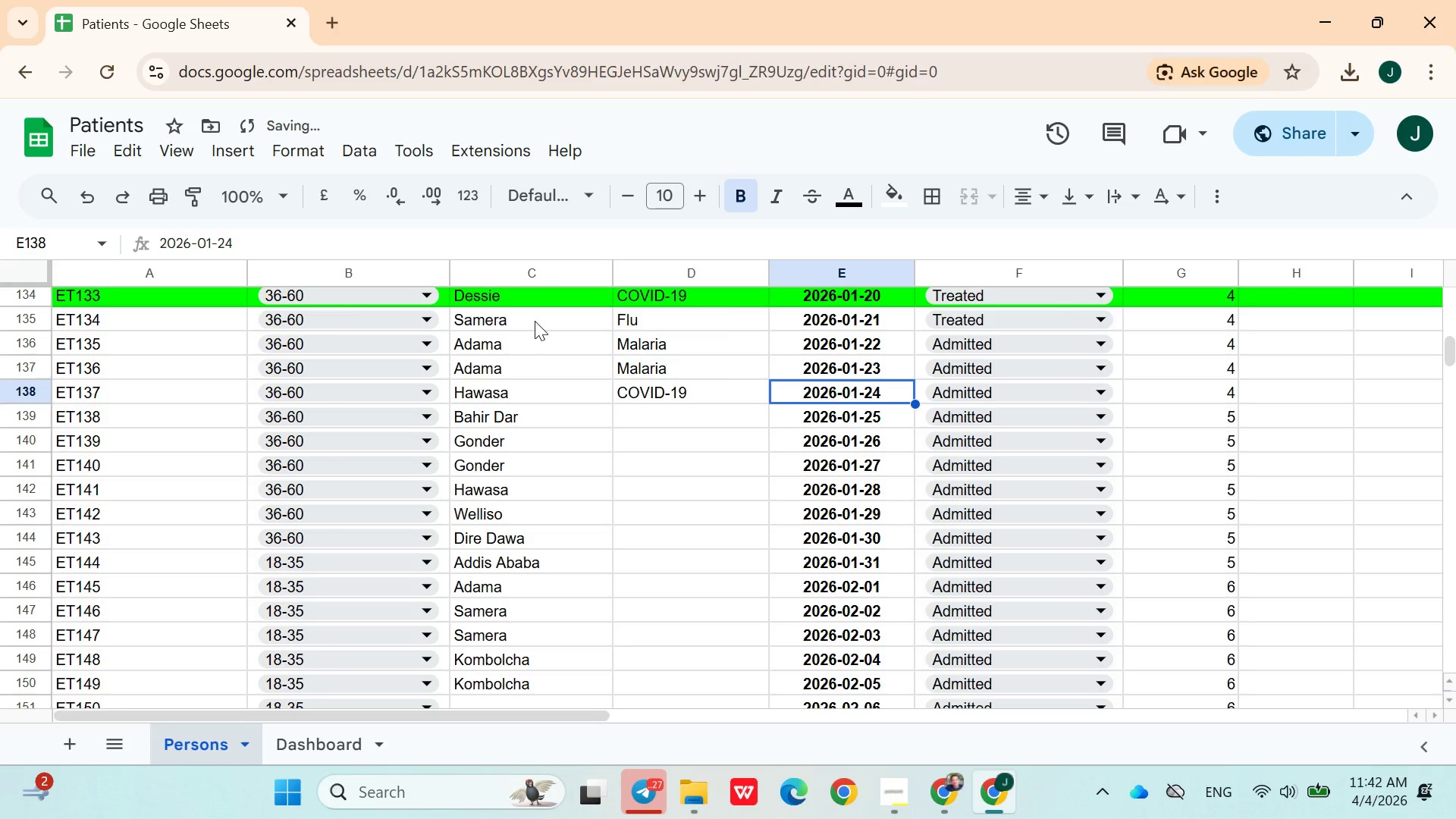 
key(C)
 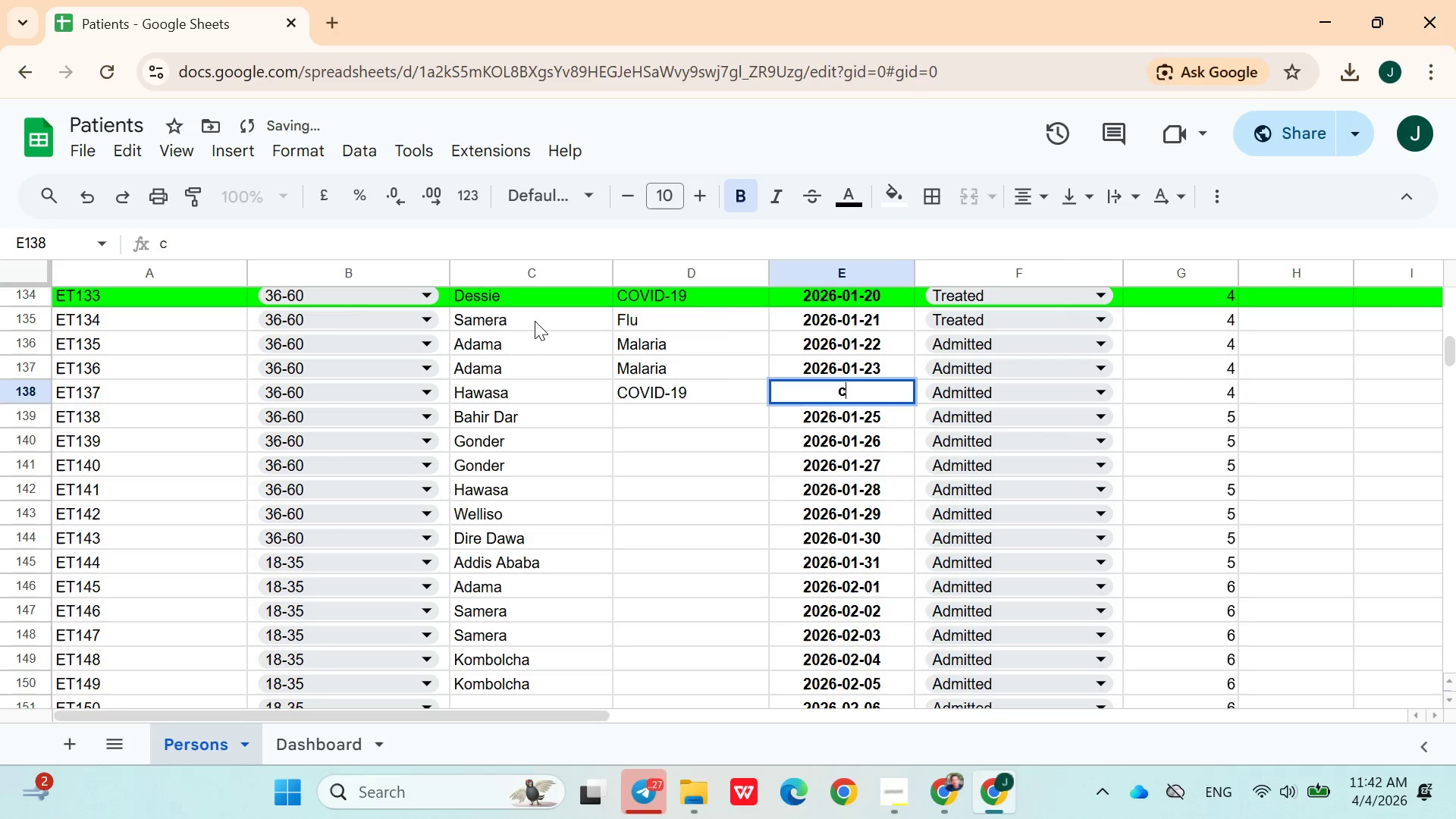 
key(ArrowRight)
 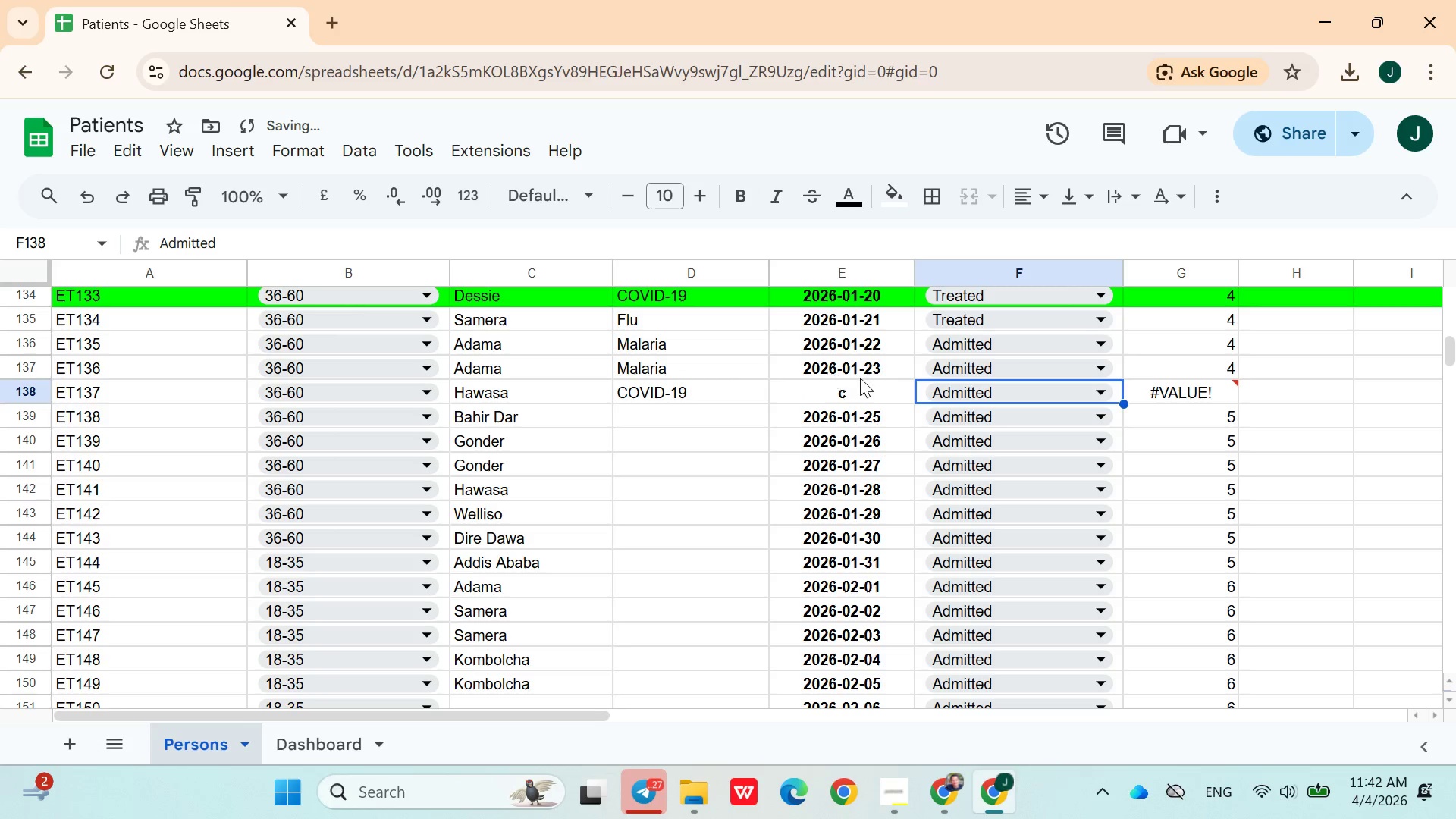 
left_click([891, 365])
 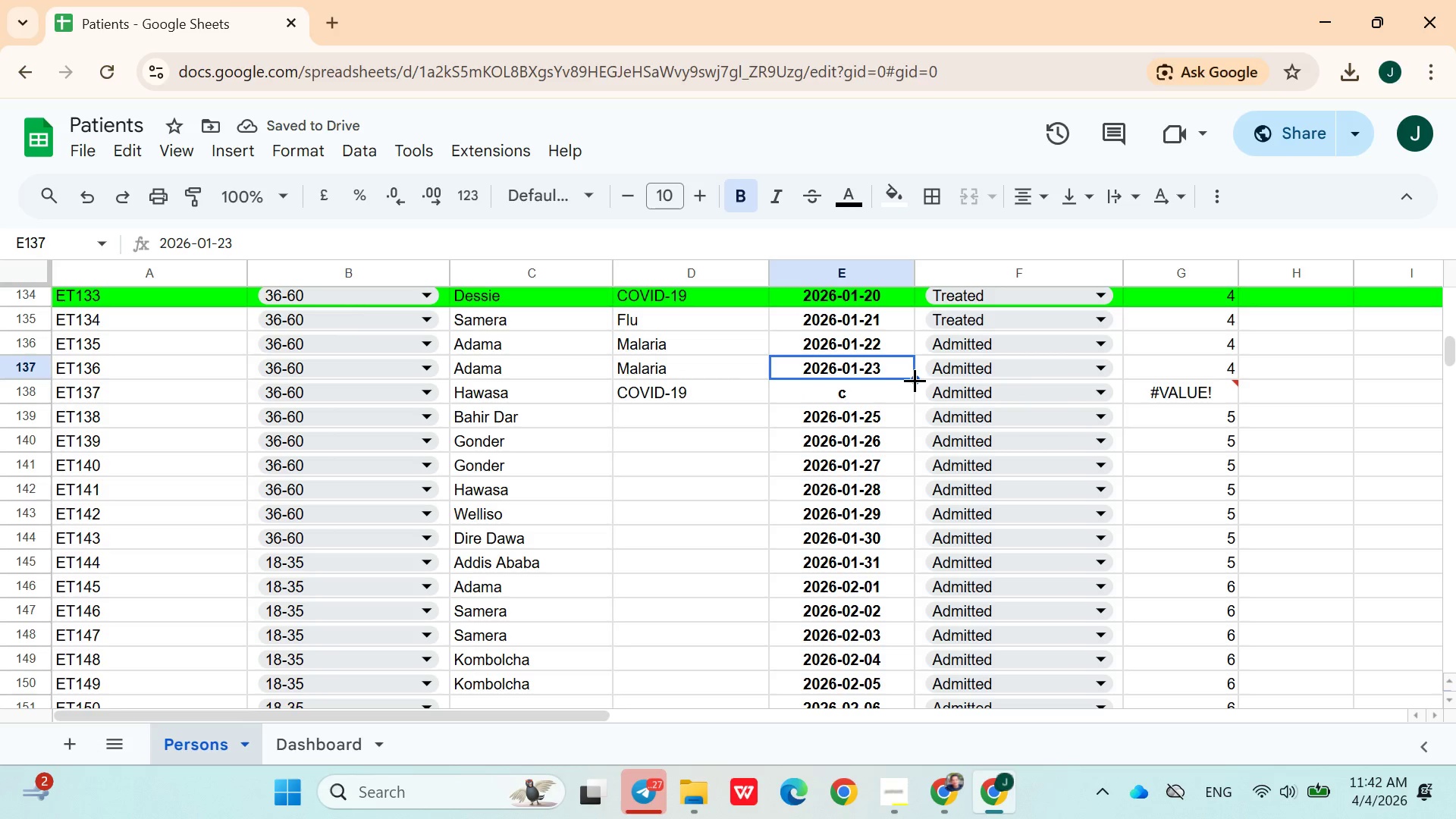 
left_click_drag(start_coordinate=[915, 380], to_coordinate=[913, 396])
 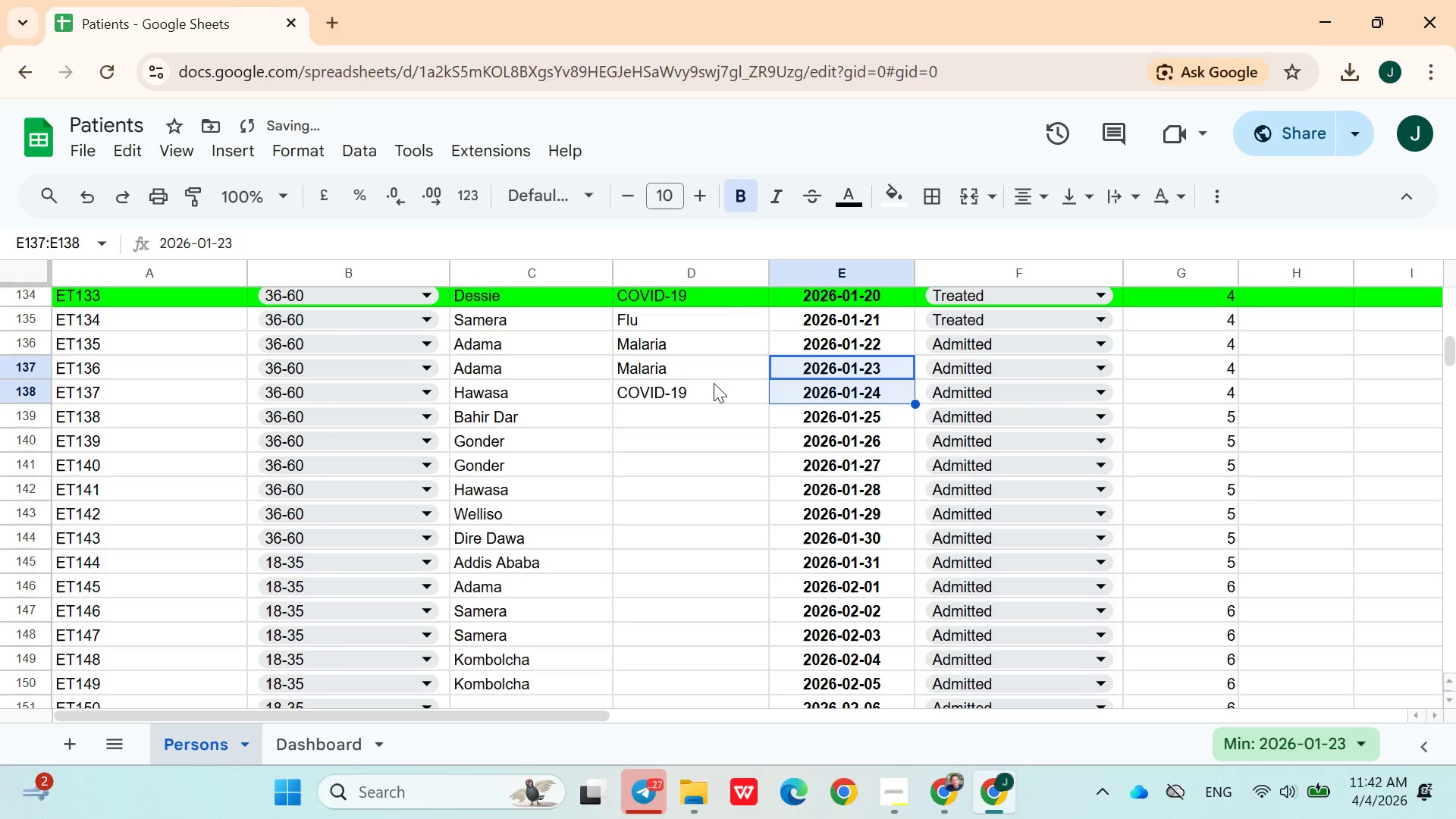 
left_click([714, 394])
 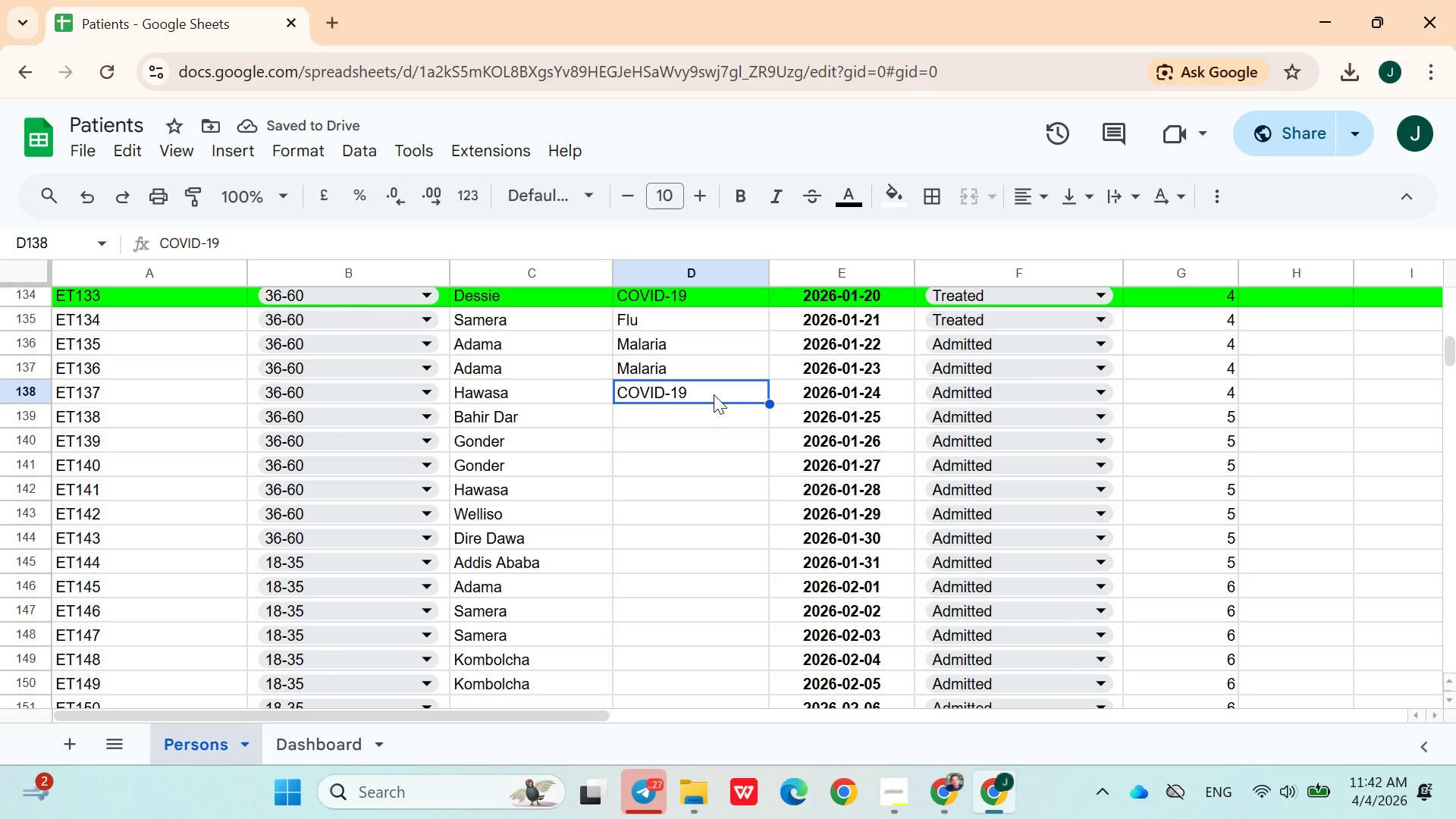 
key(ArrowDown)
 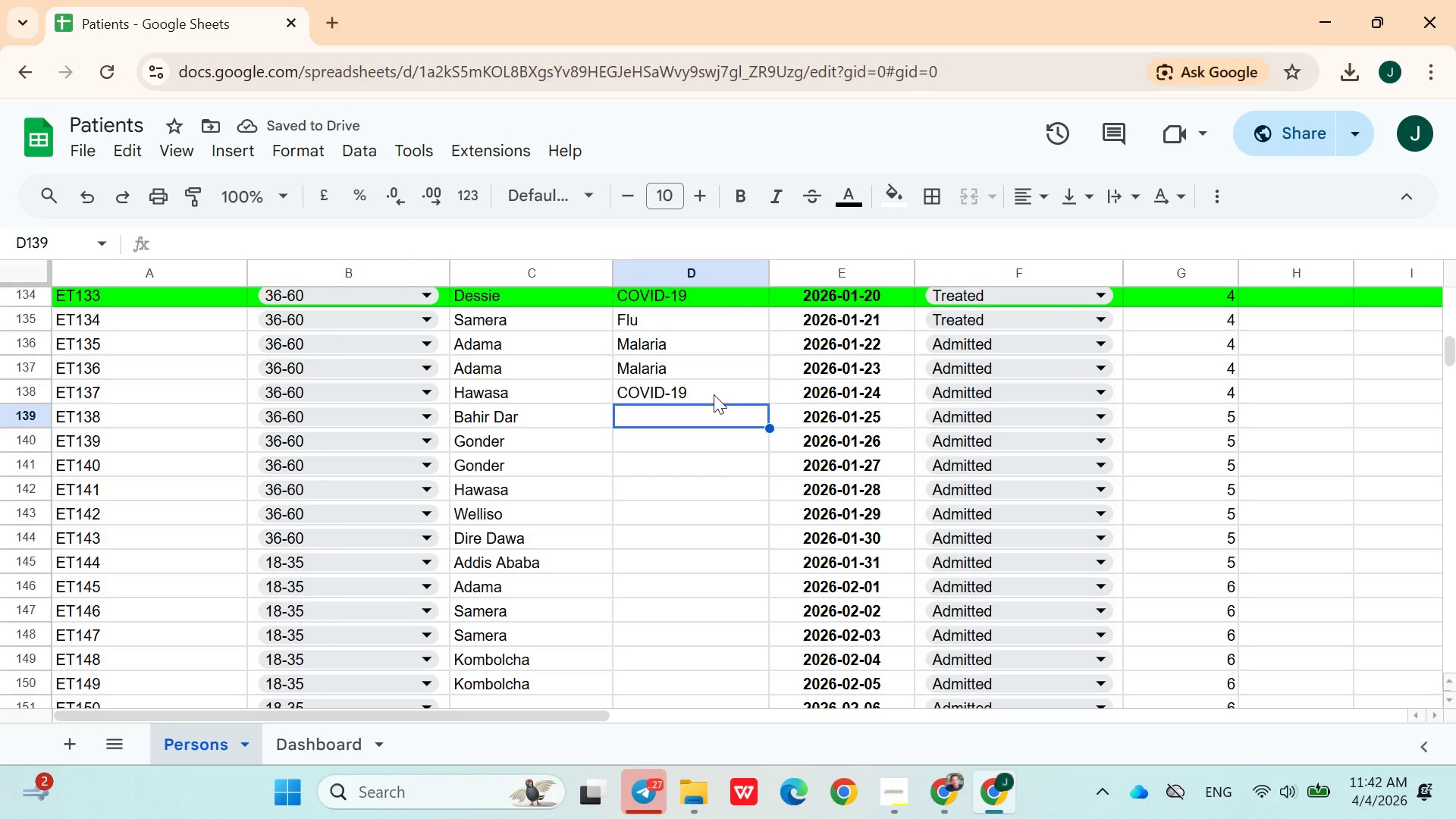 
key(C)
 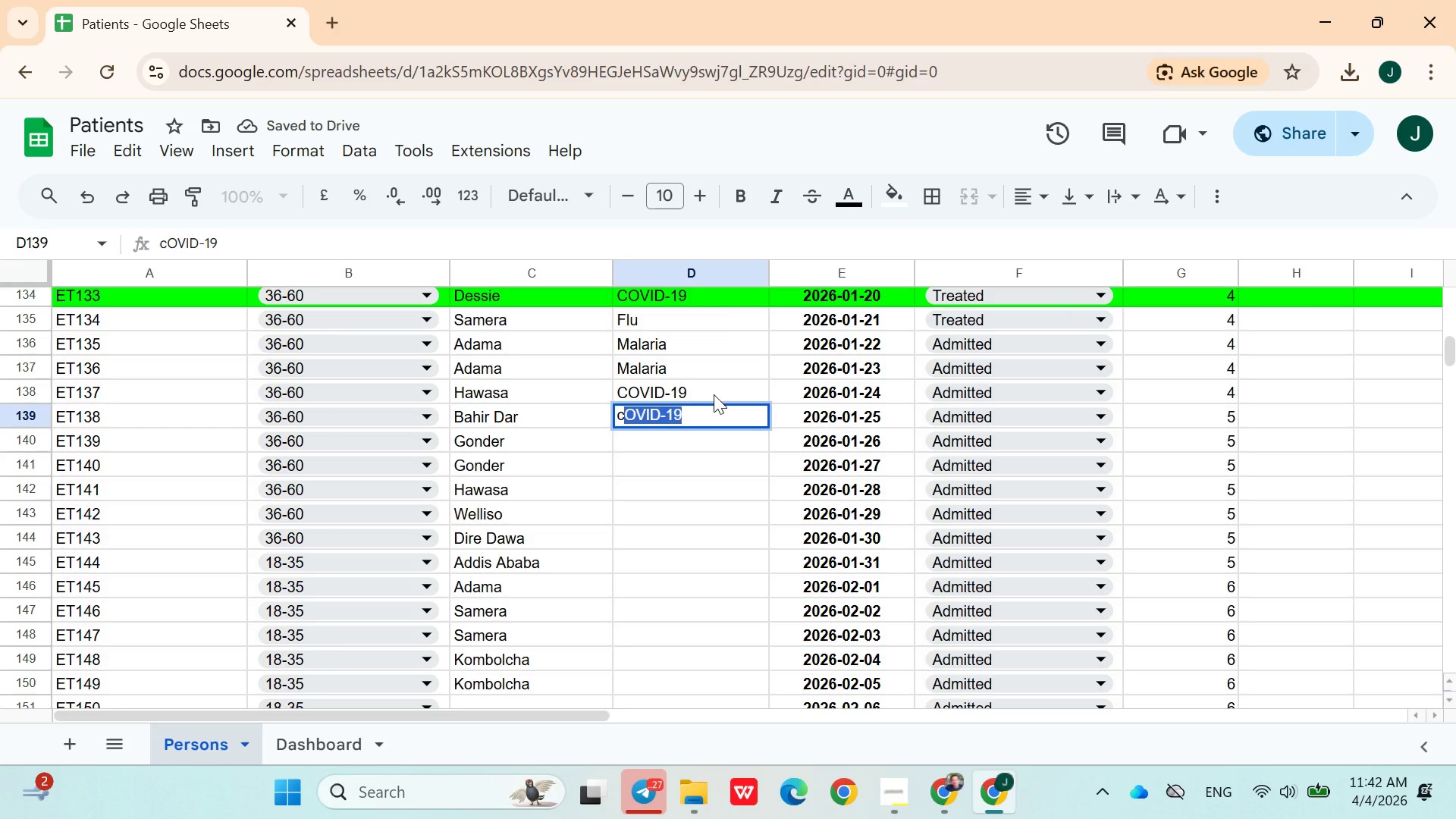 
key(ArrowDown)
 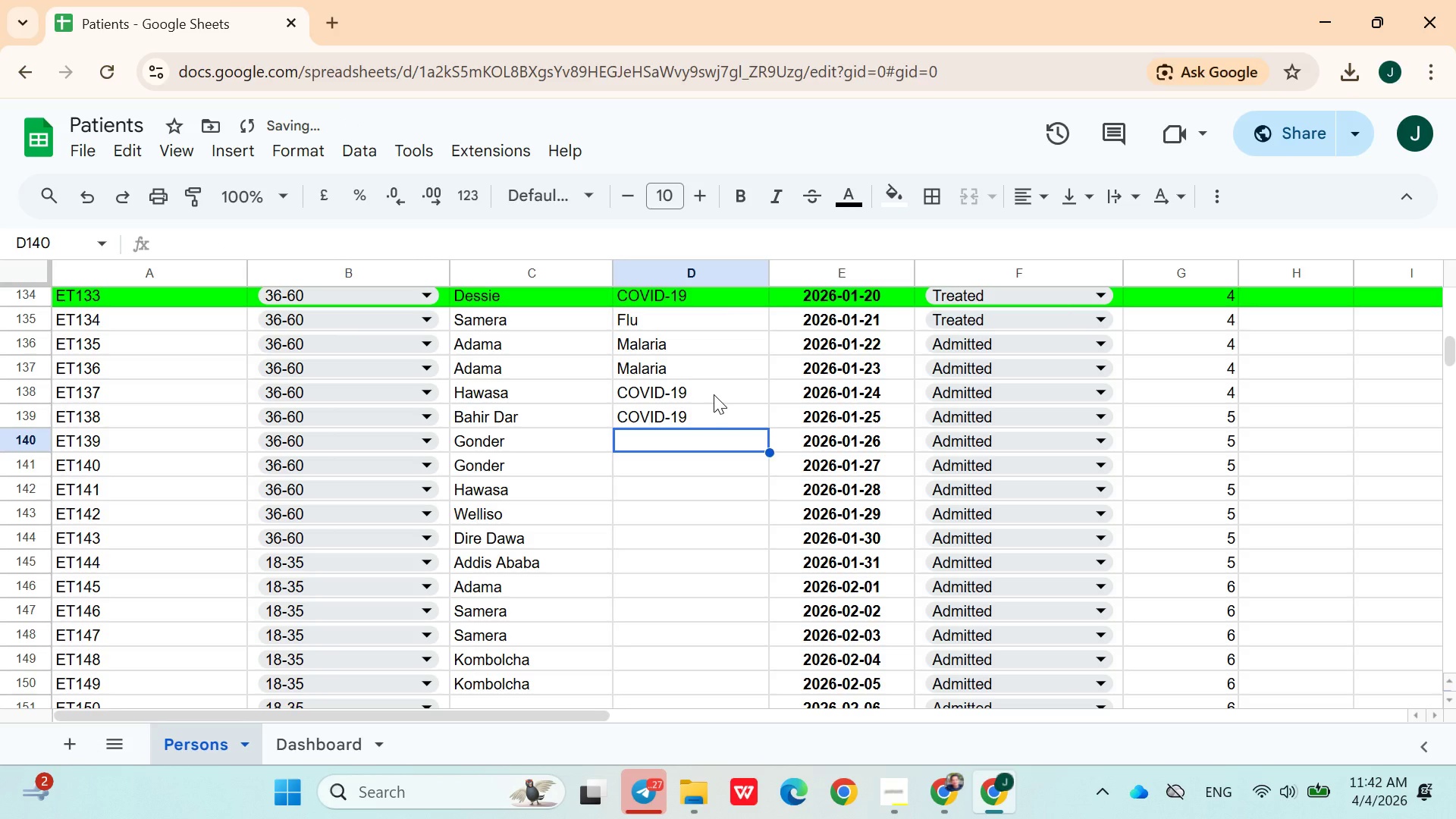 
key(M)
 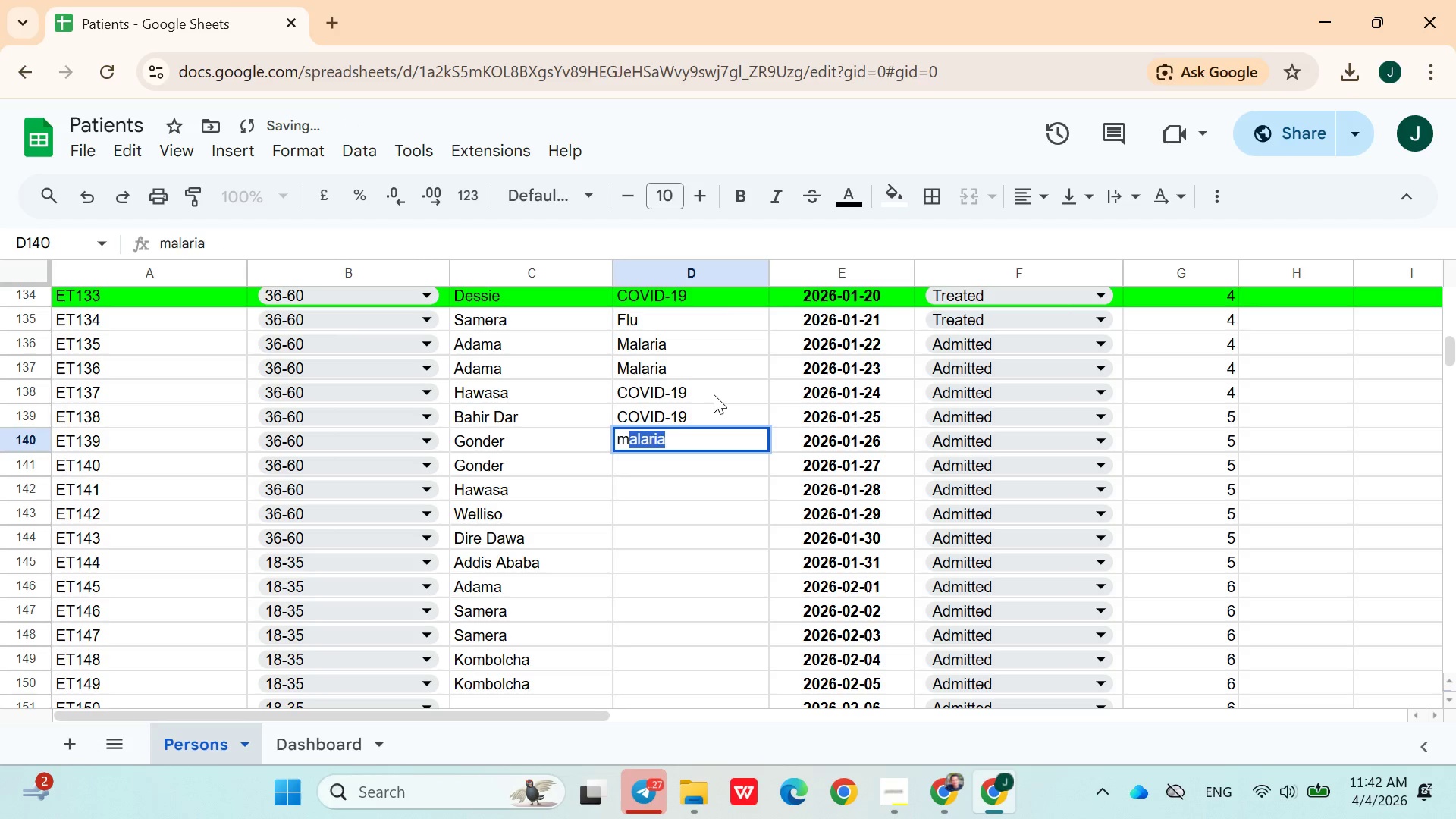 
key(ArrowDown)
 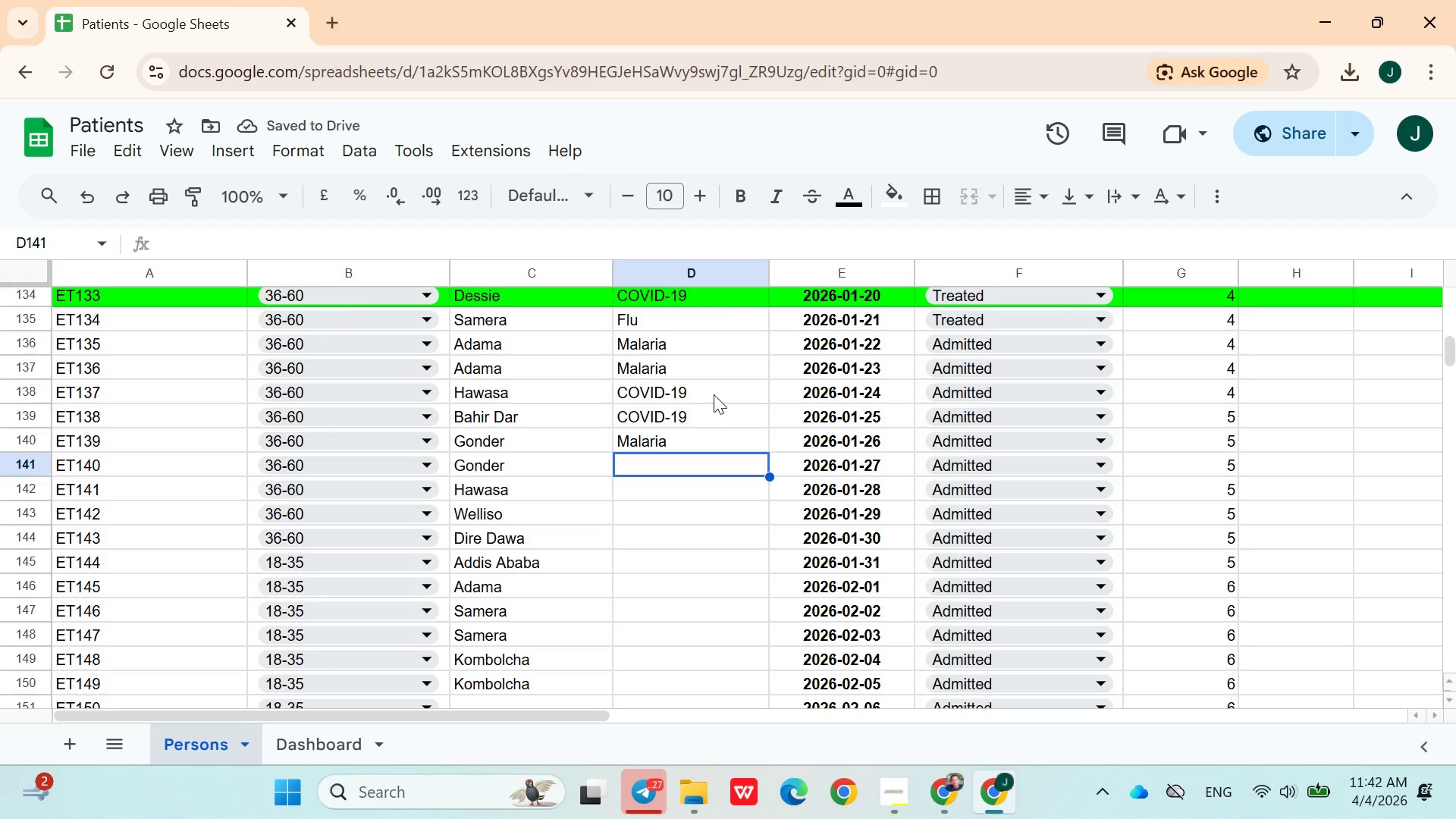 
type(str)
 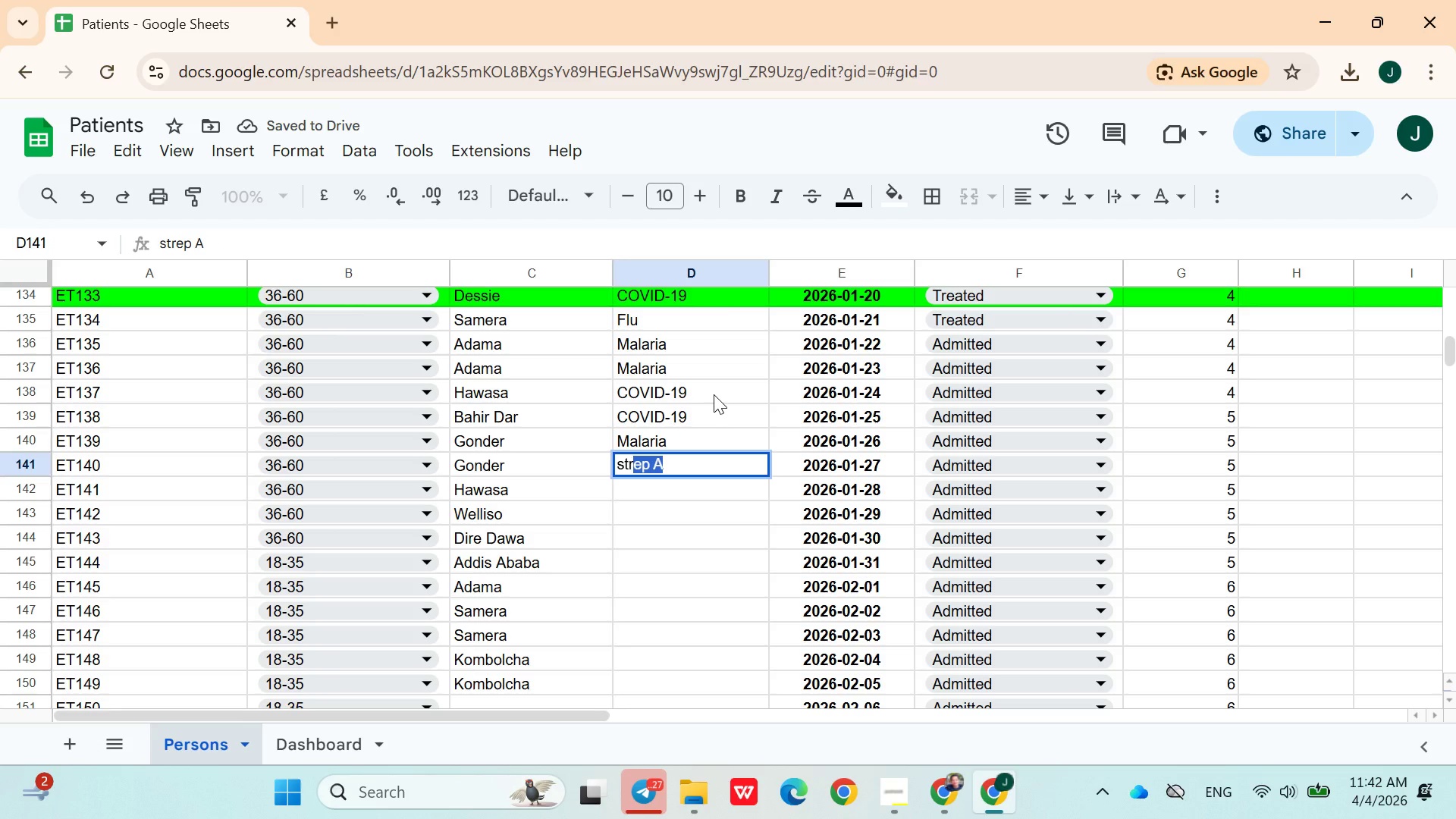 
key(ArrowDown)
 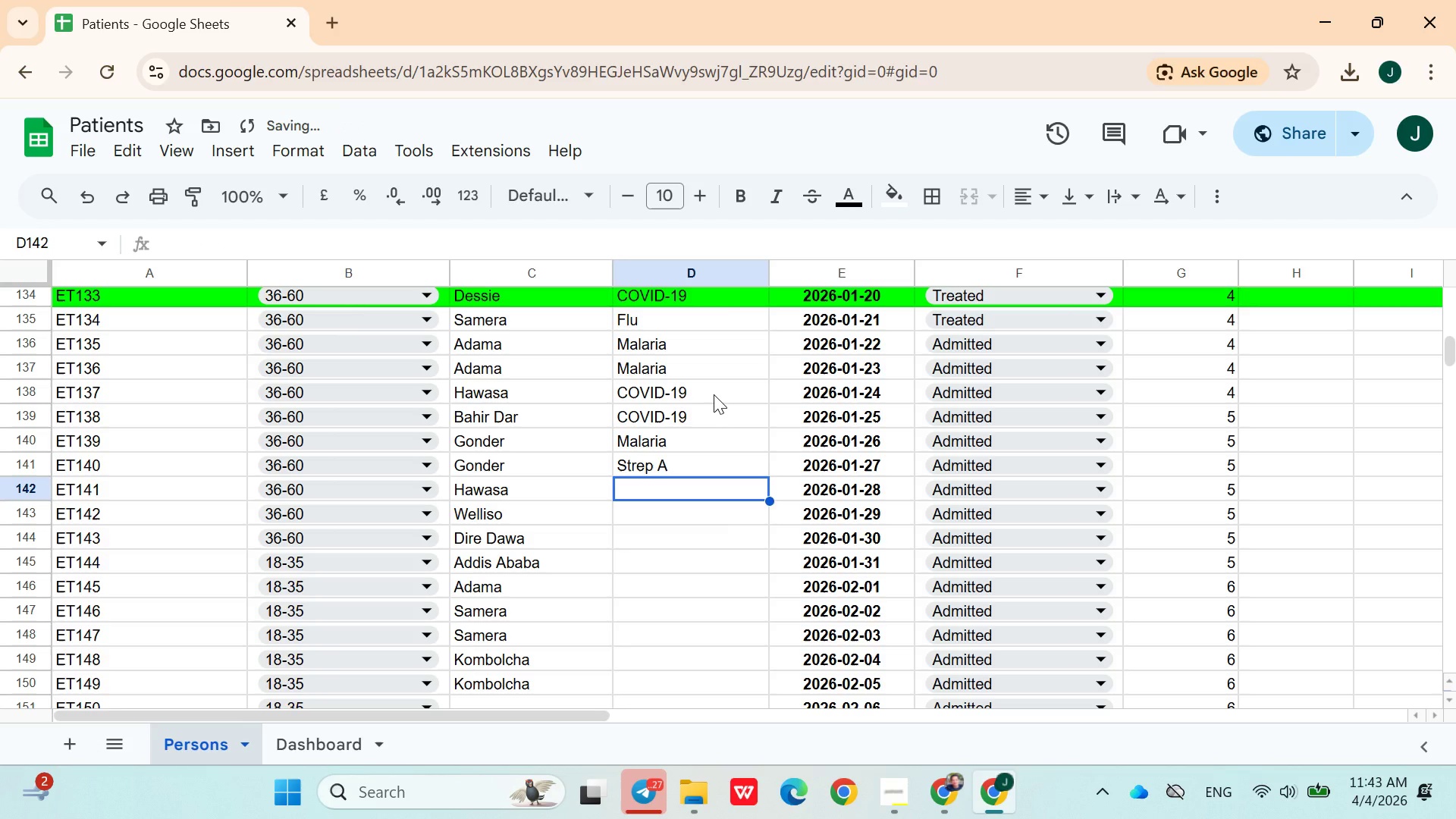 
type(str)
 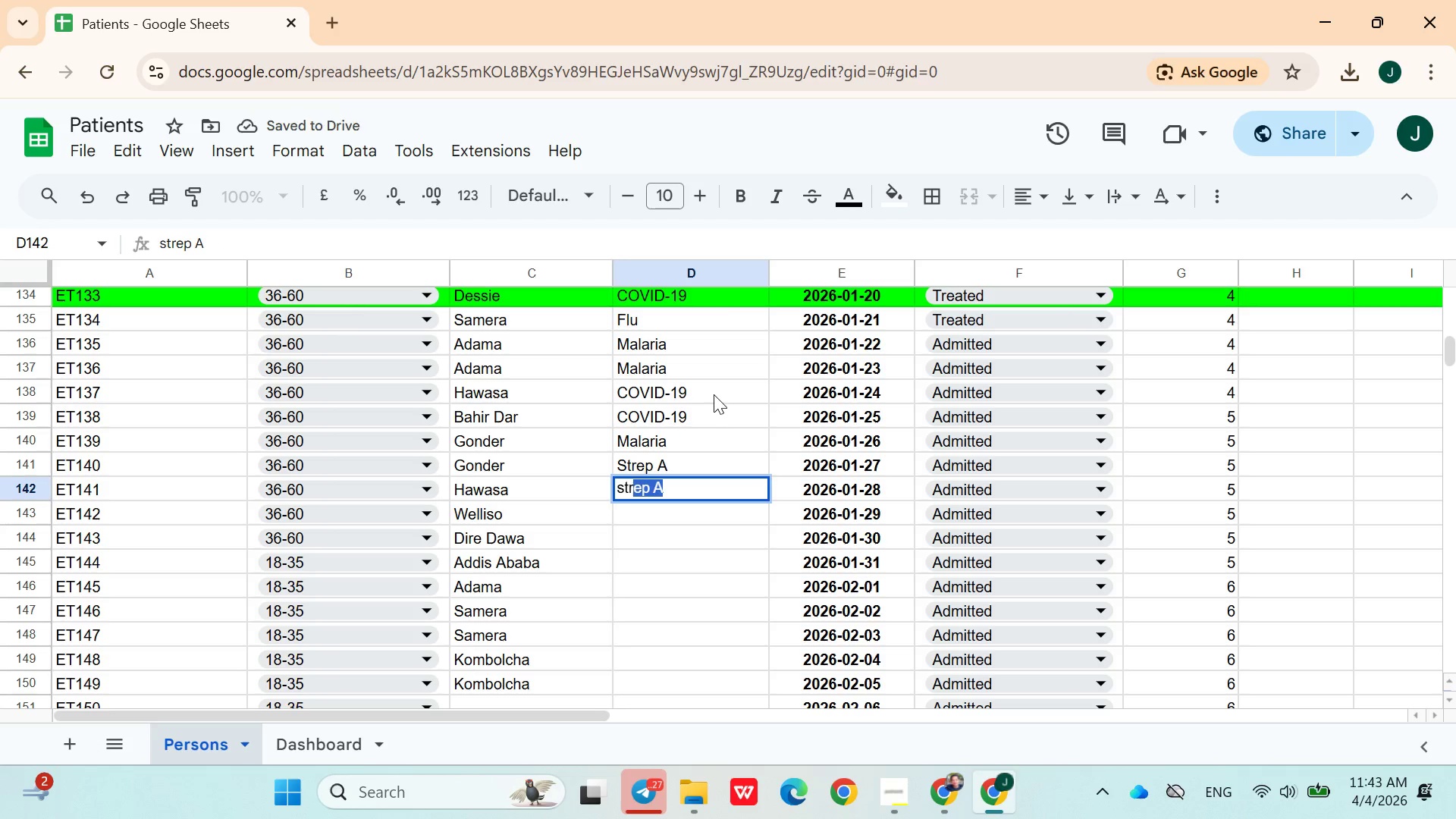 
key(ArrowDown)
 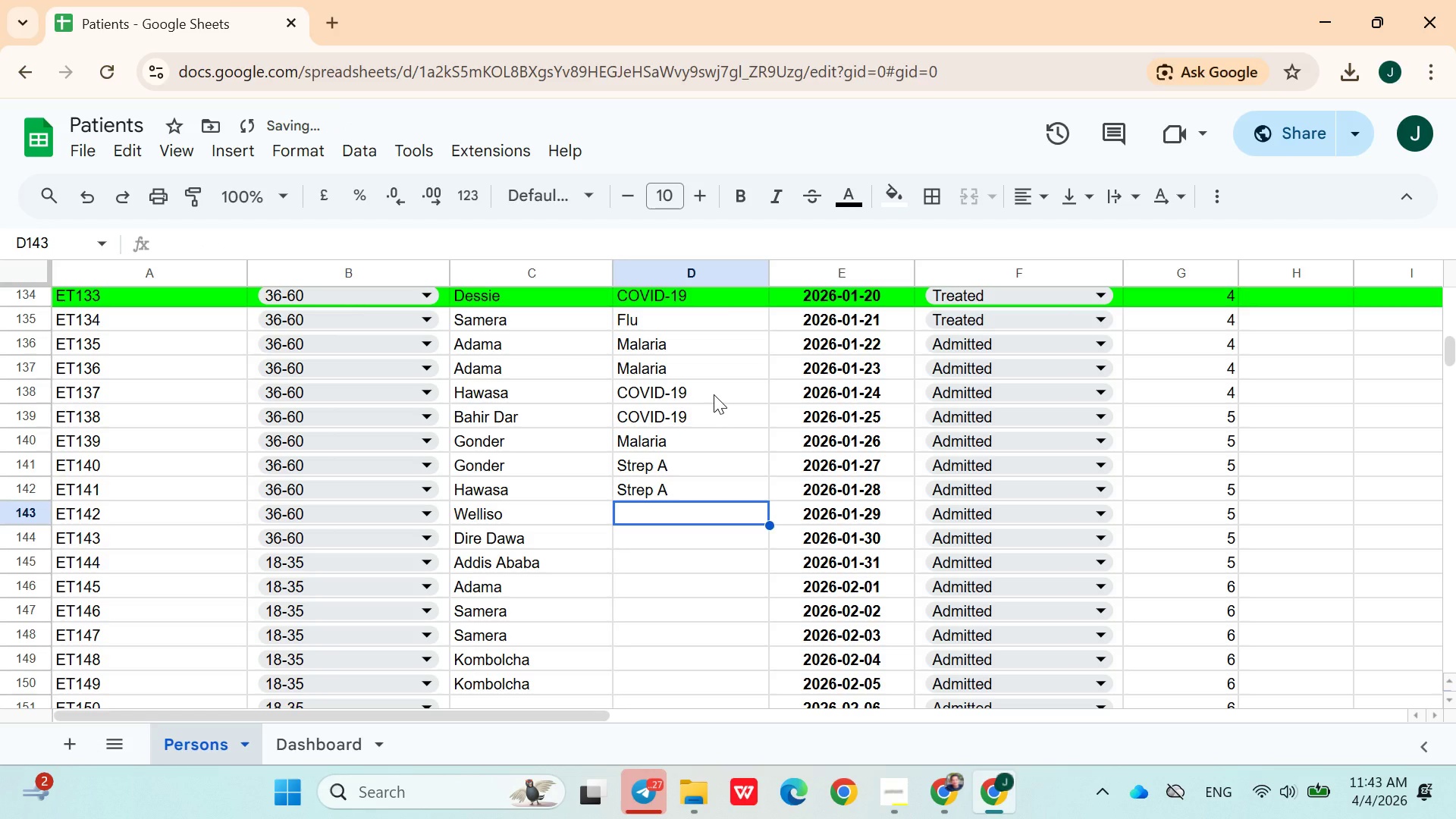 
key(F)
 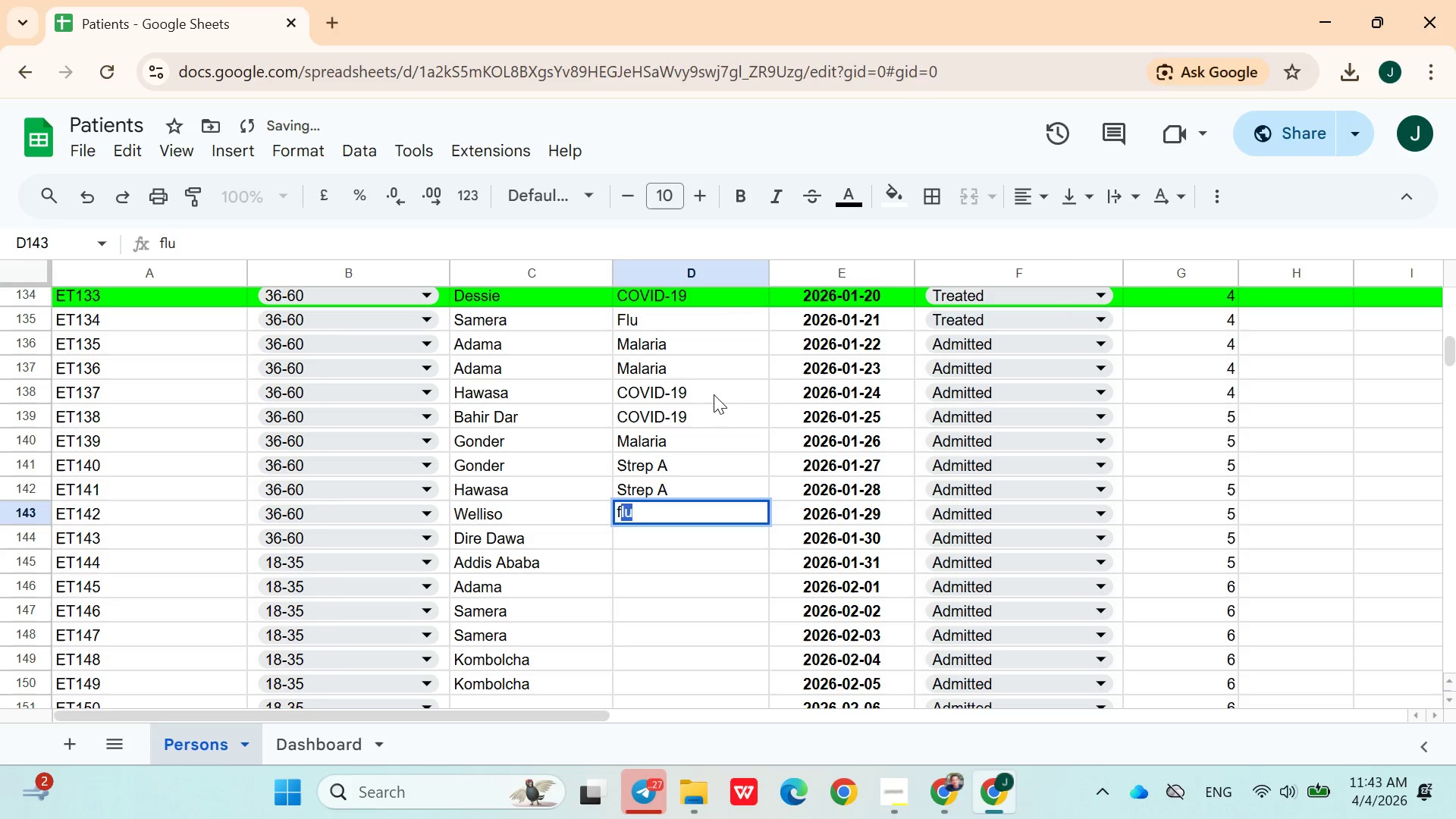 
key(ArrowDown)
 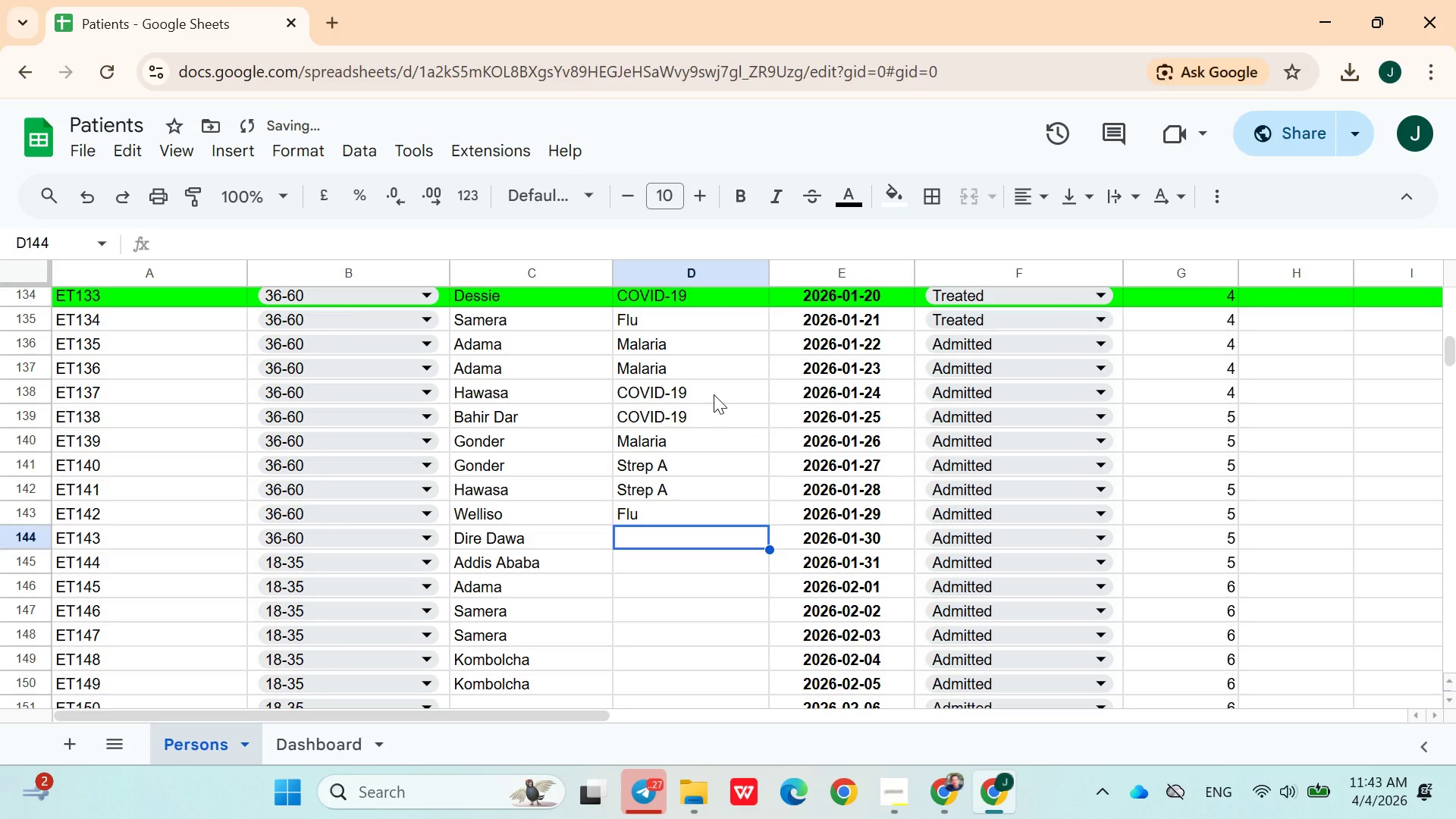 
key(F)
 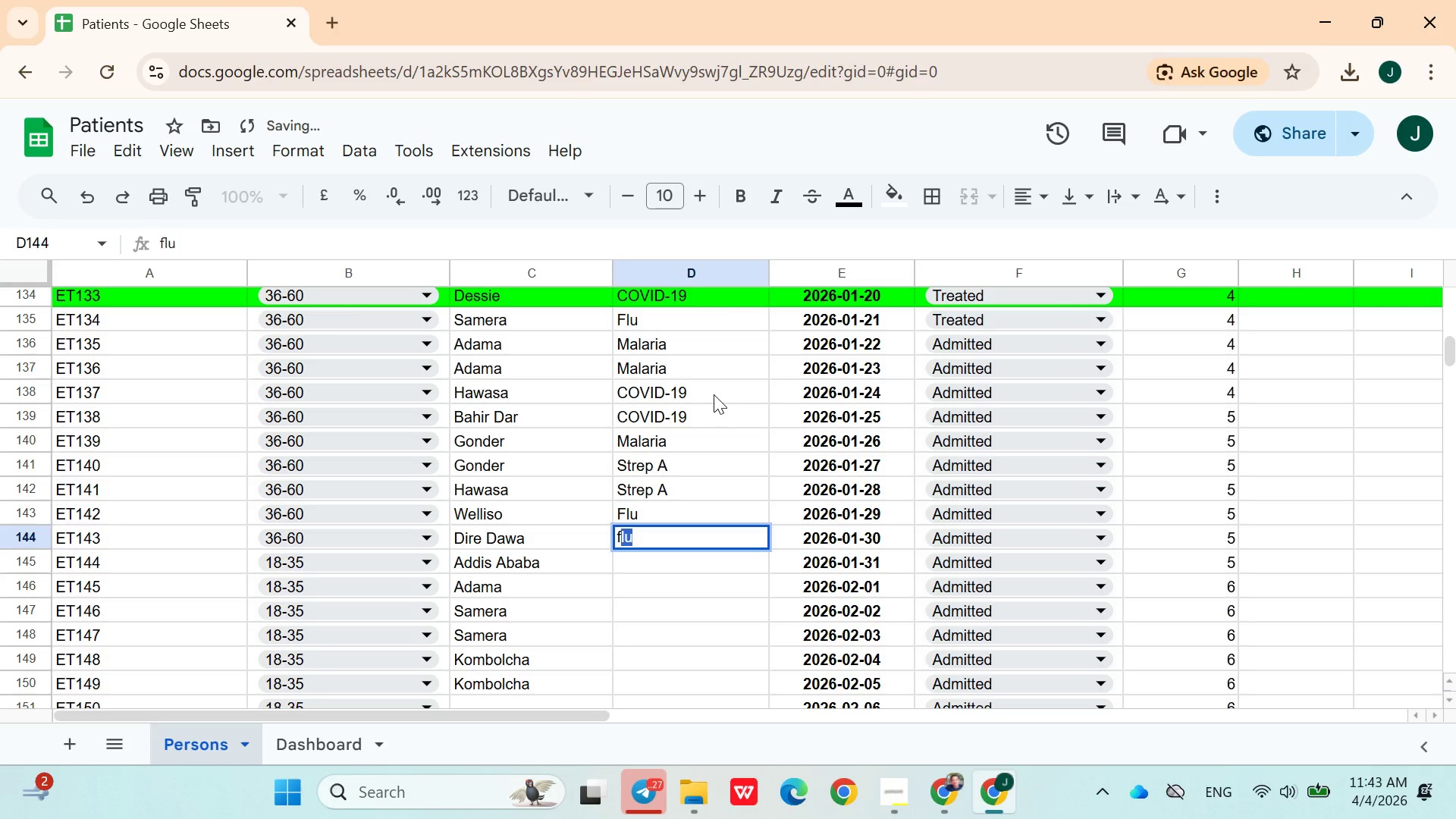 
key(ArrowDown)
 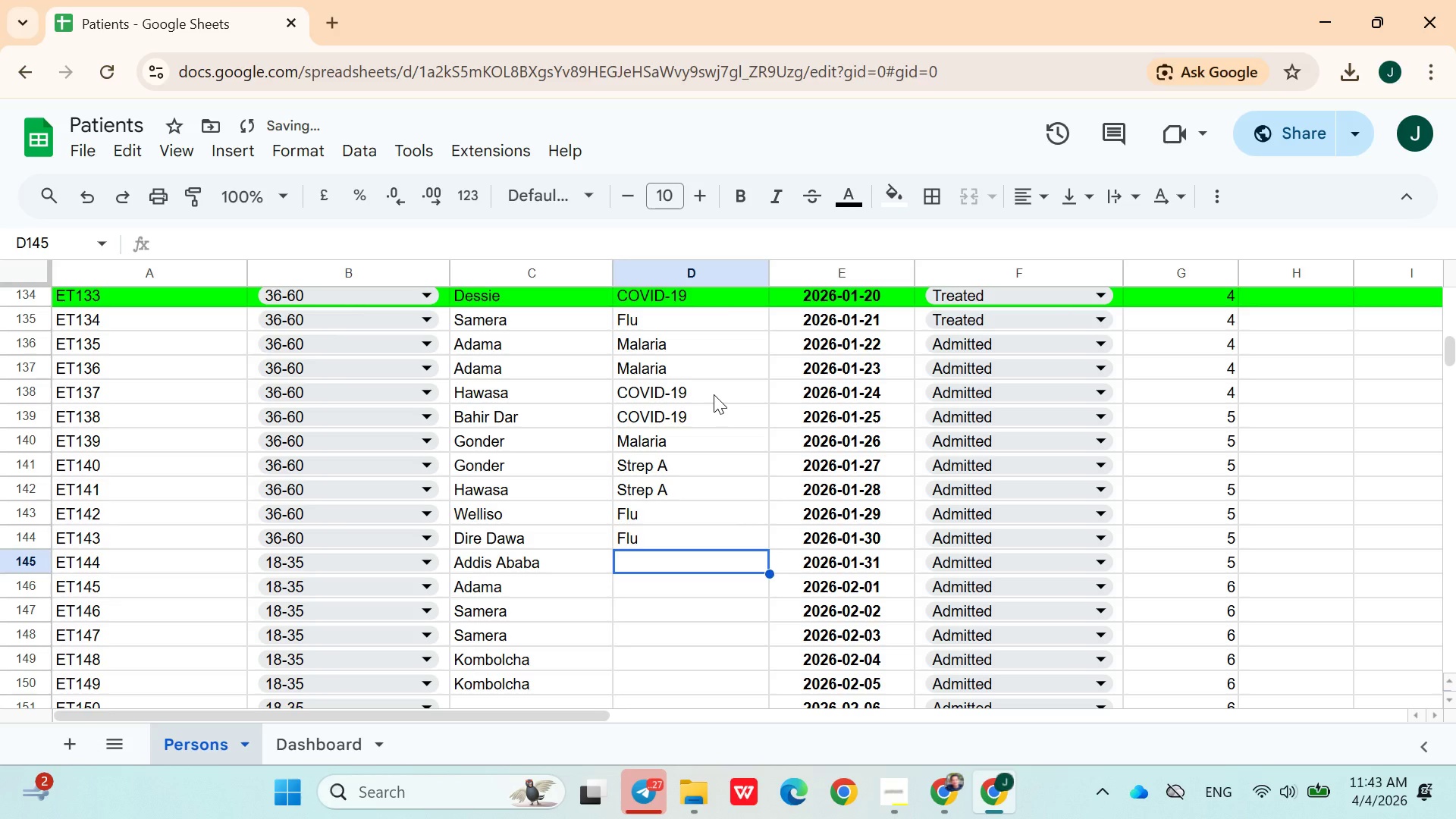 
key(C)
 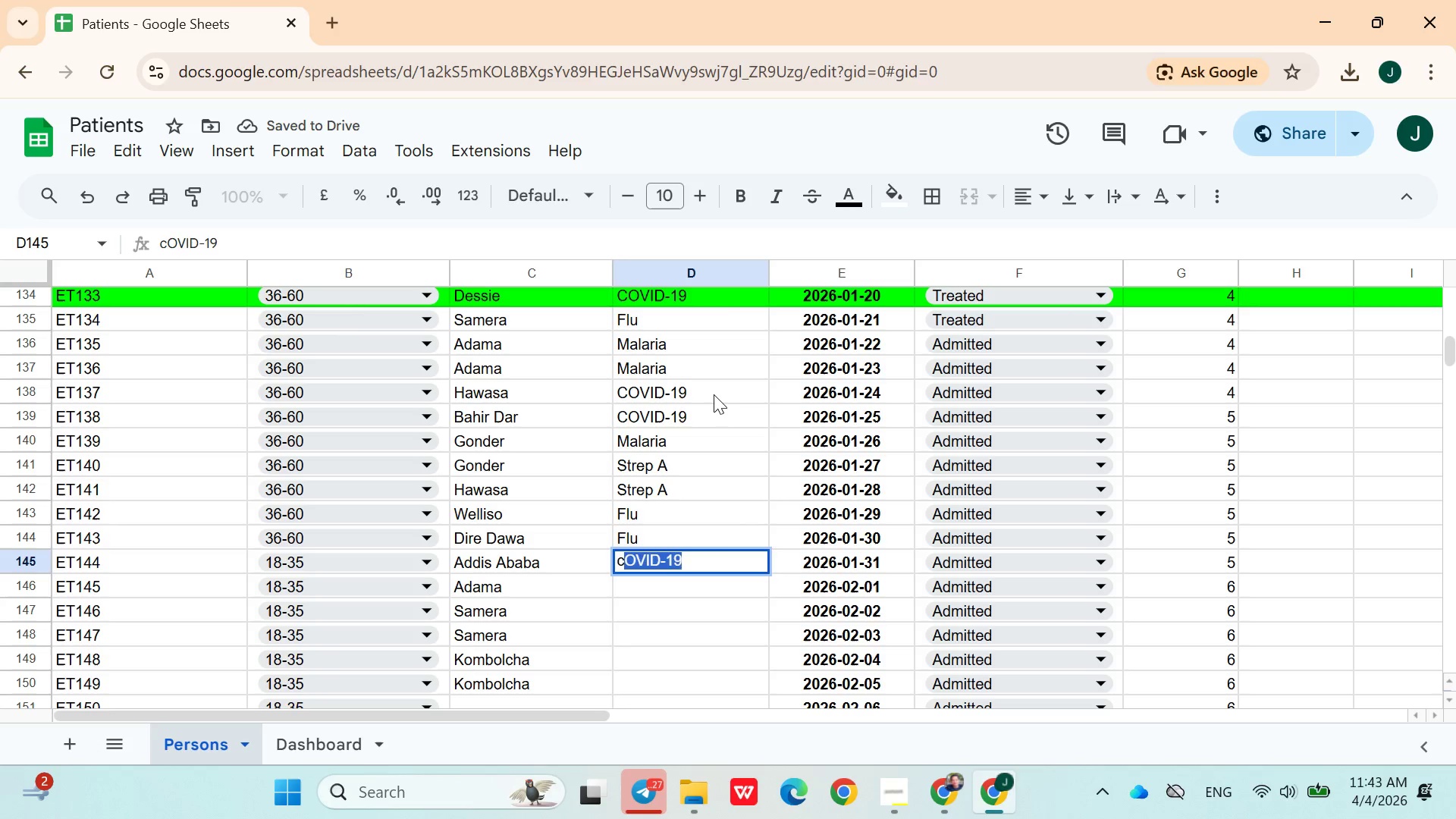 
key(ArrowDown)
 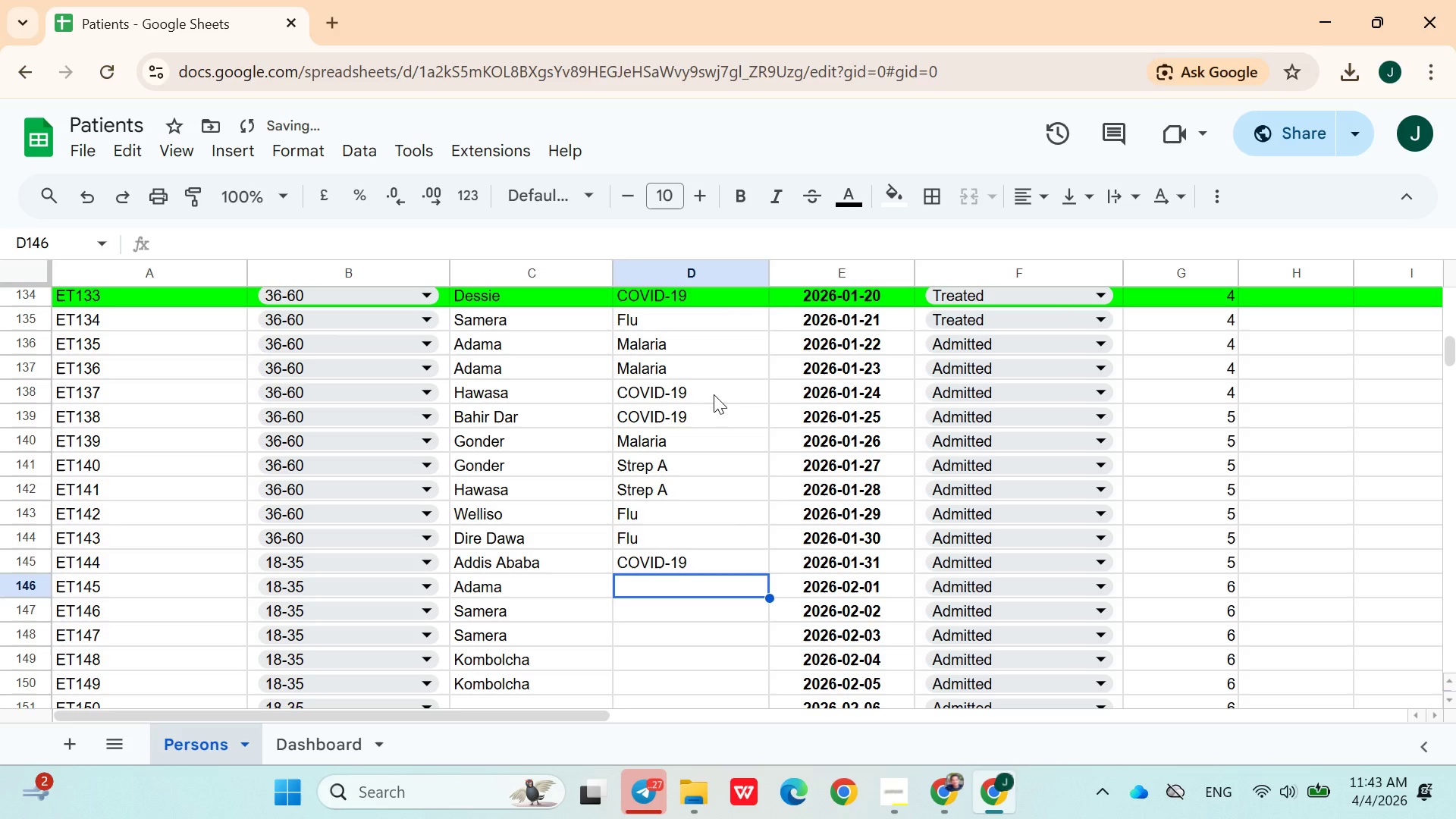 
key(M)
 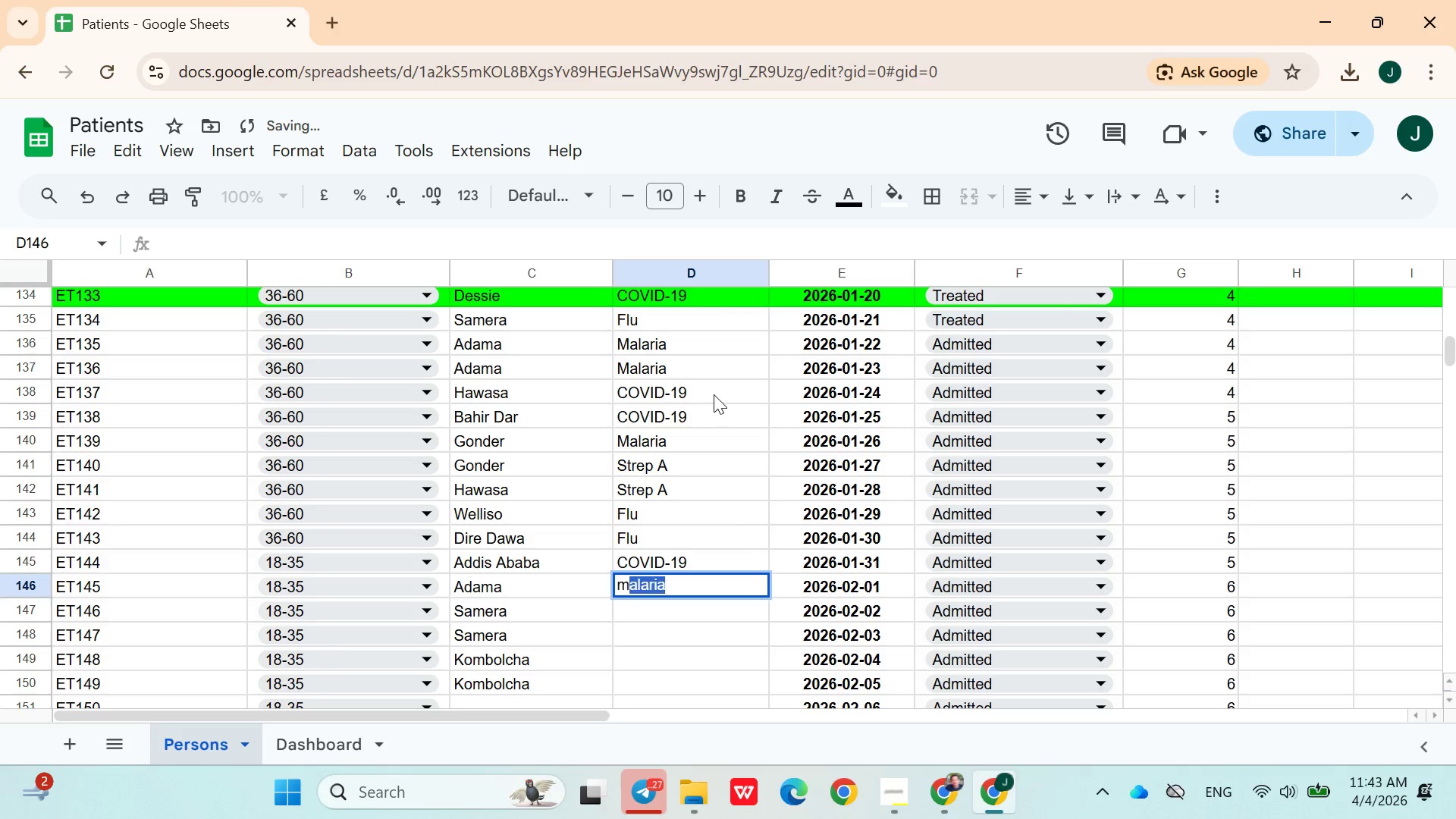 
key(ArrowDown)
 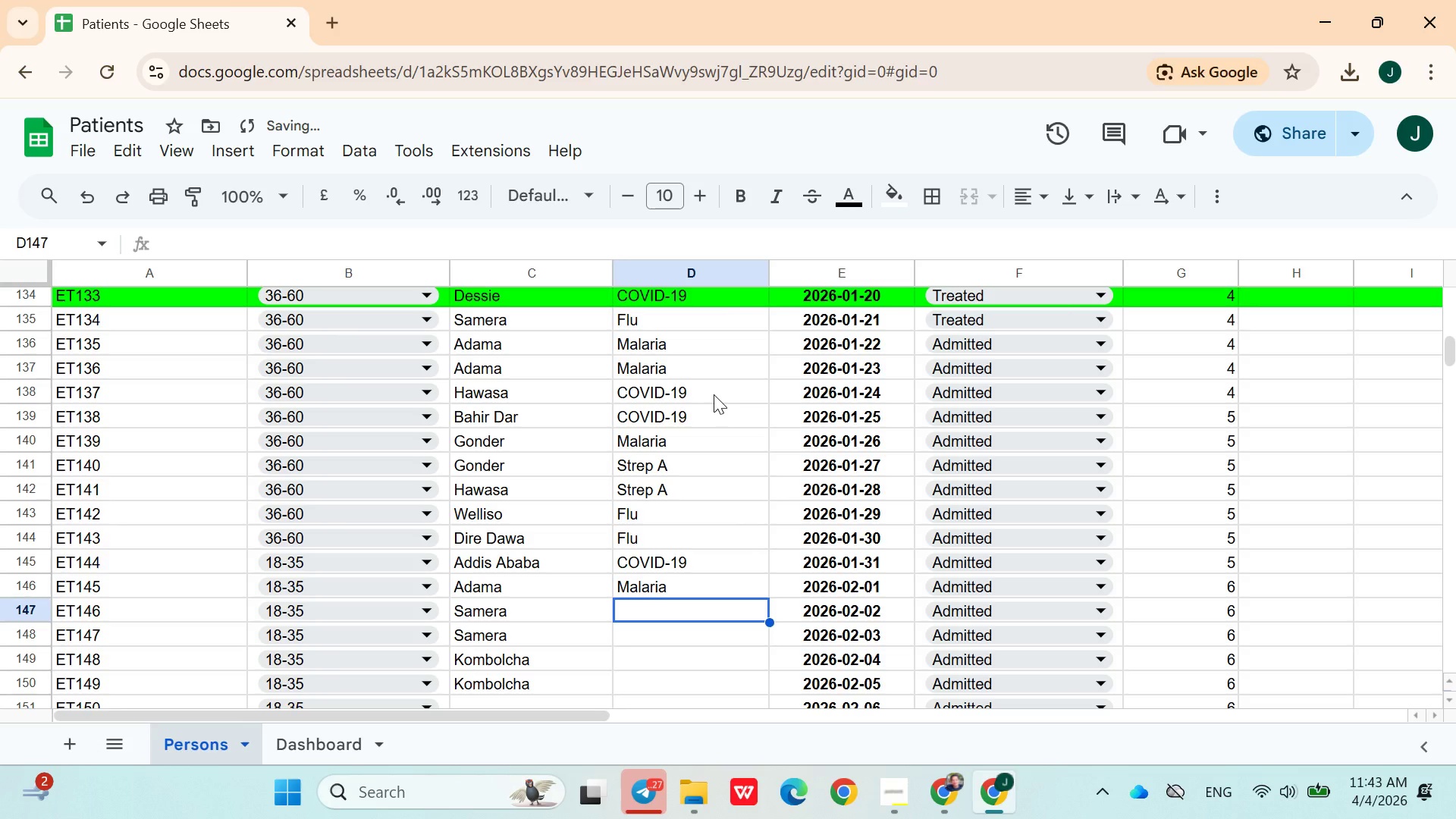 
key(M)
 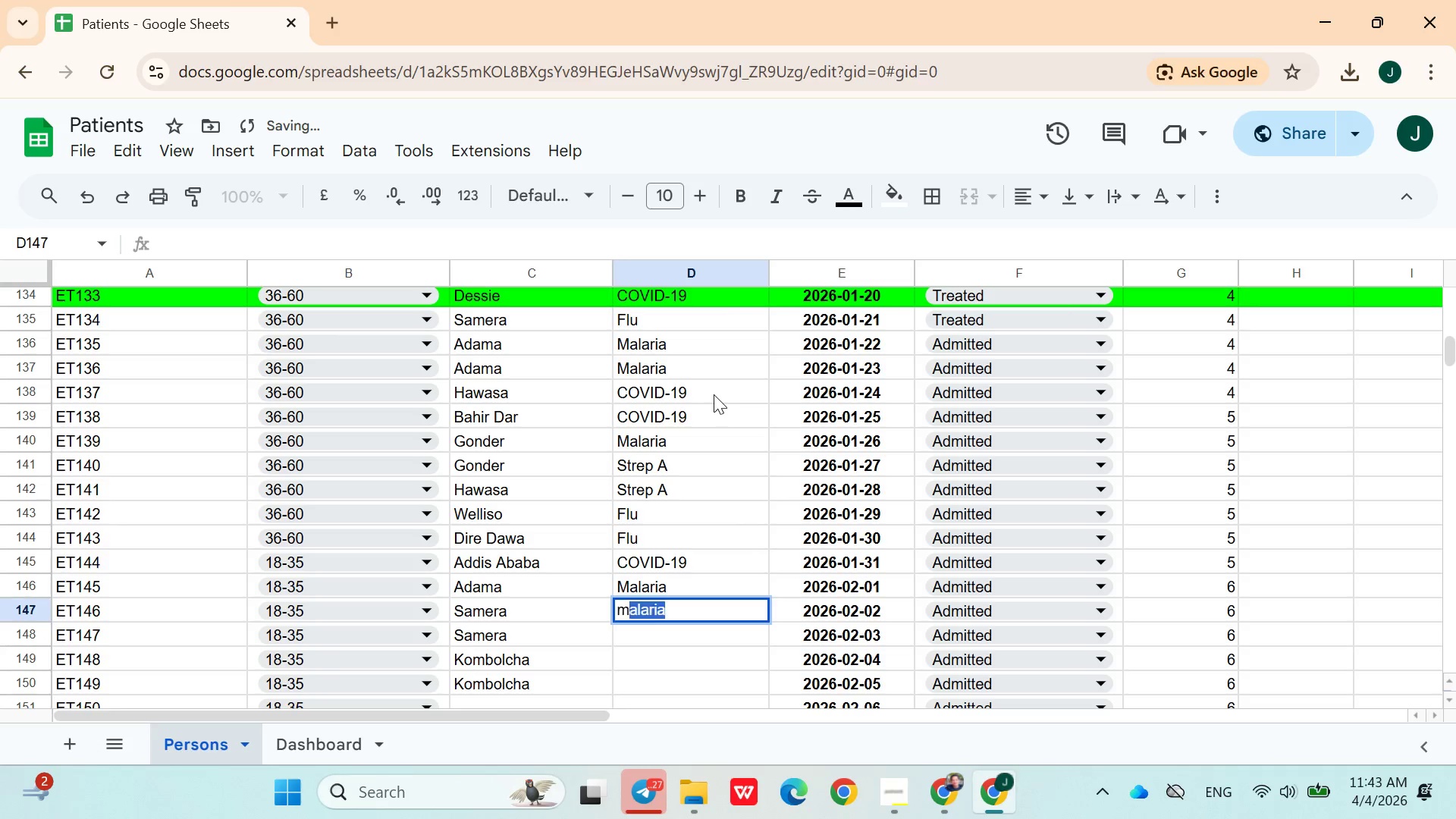 
key(ArrowDown)
 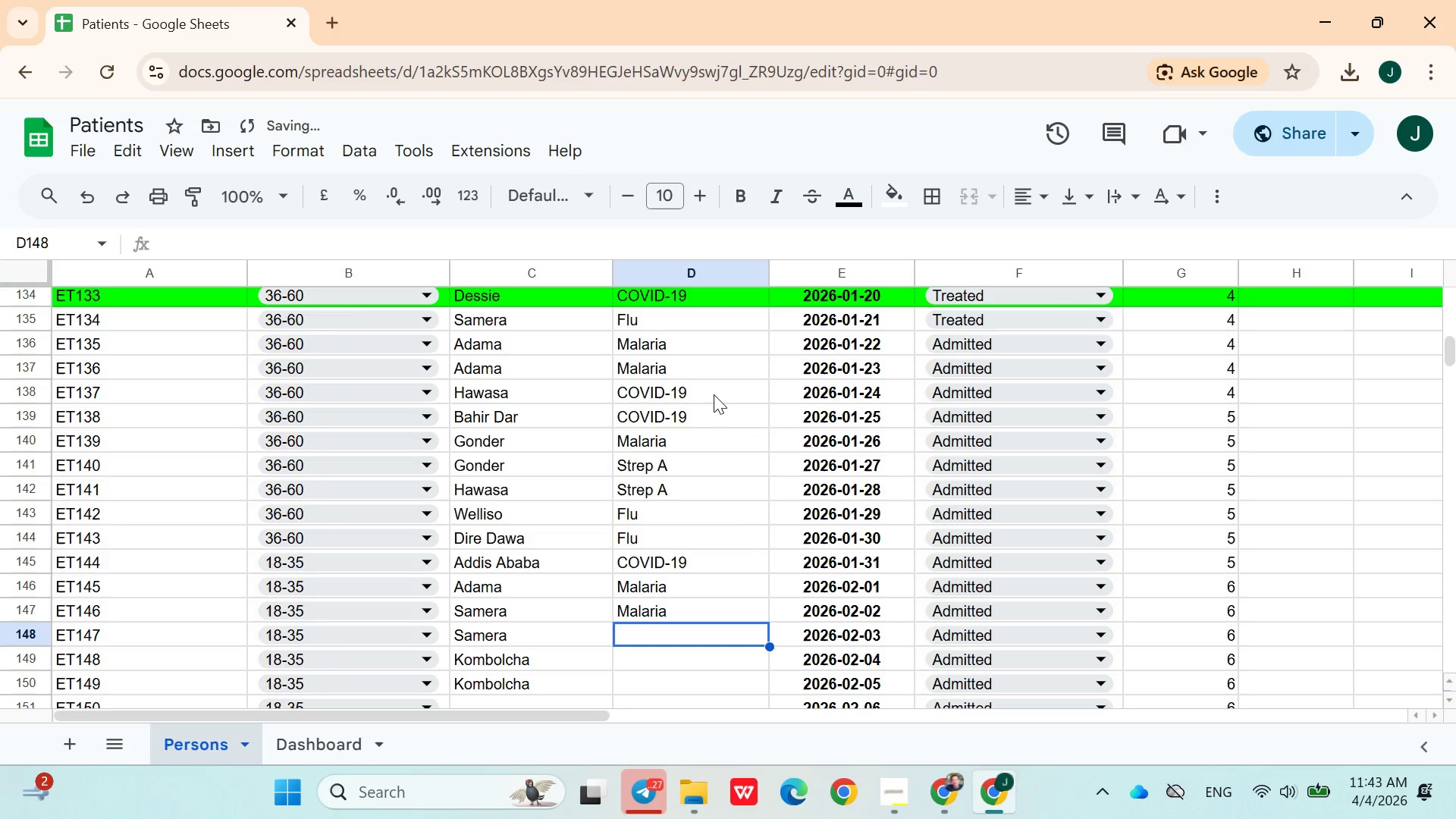 
key(S)
 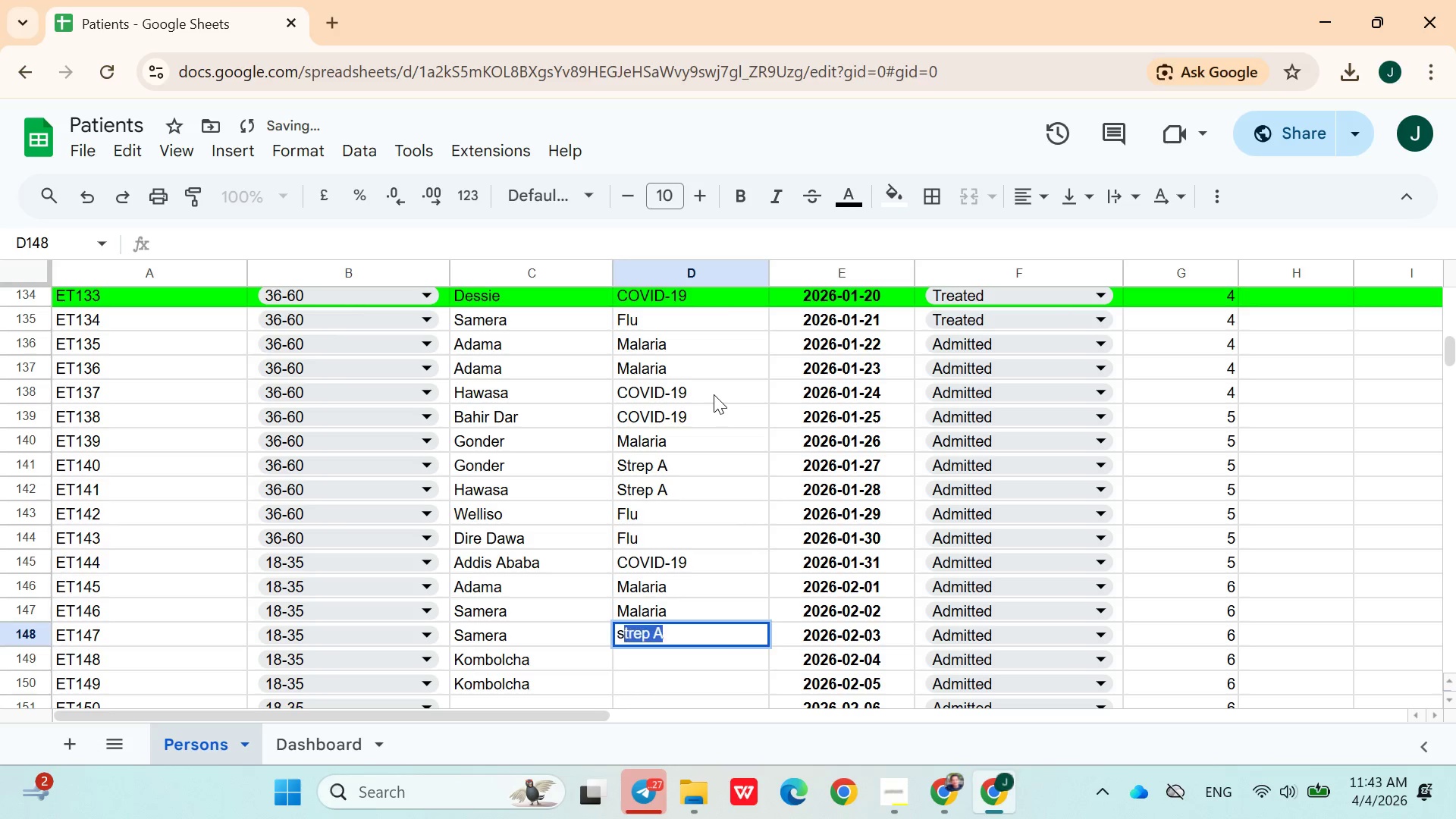 
key(ArrowDown)
 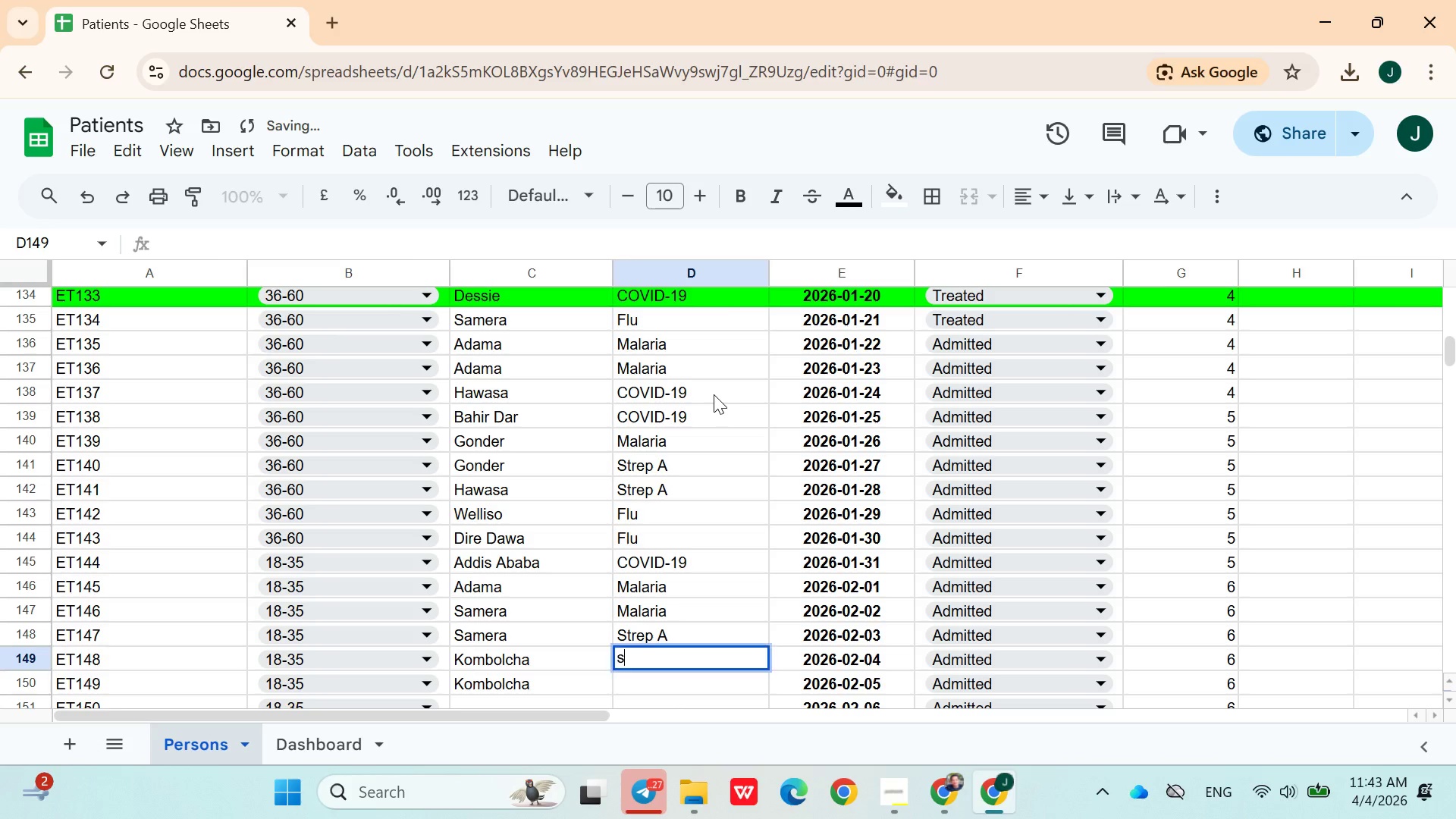 
key(S)
 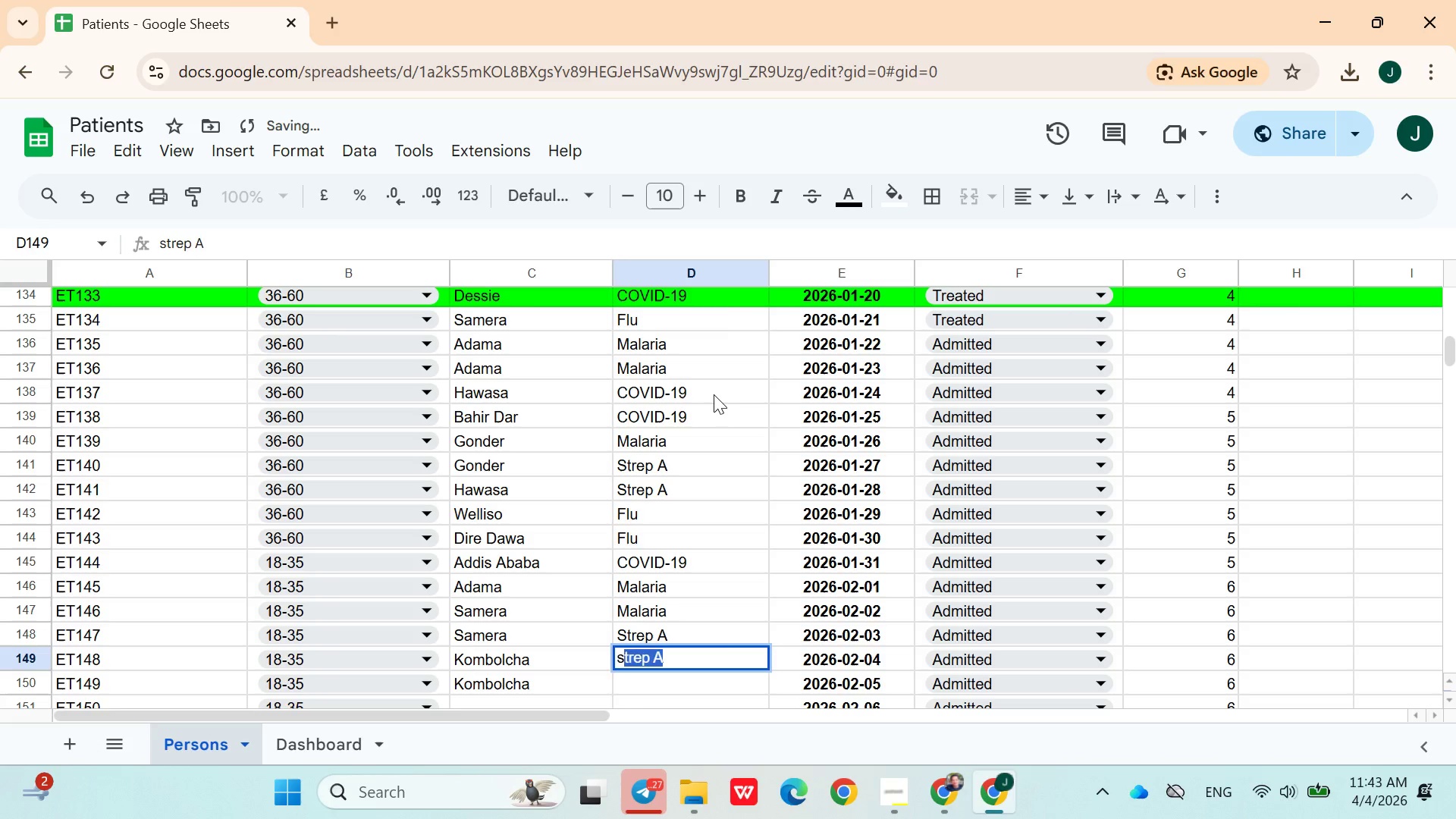 
key(ArrowDown)
 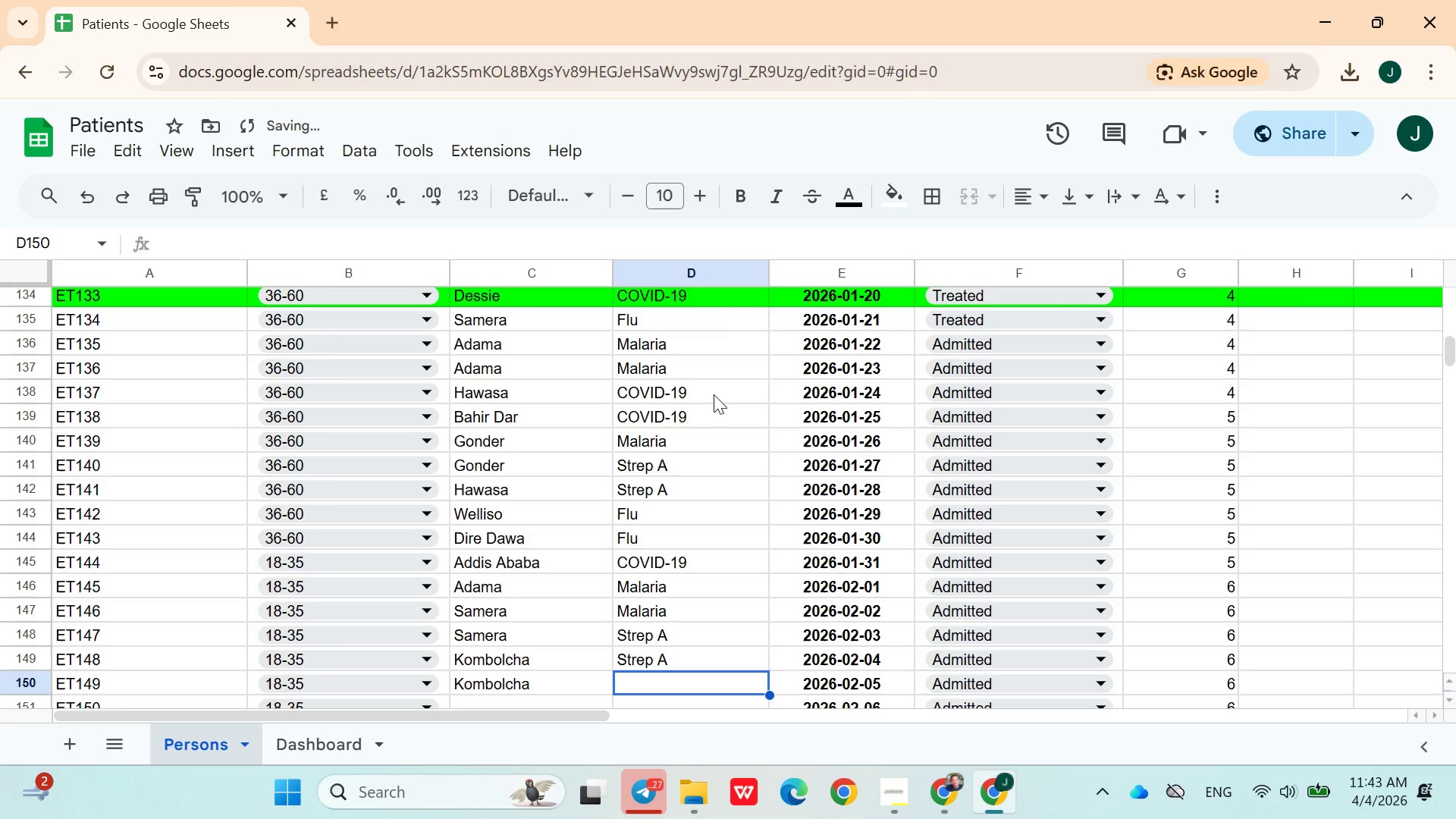 
key(M)
 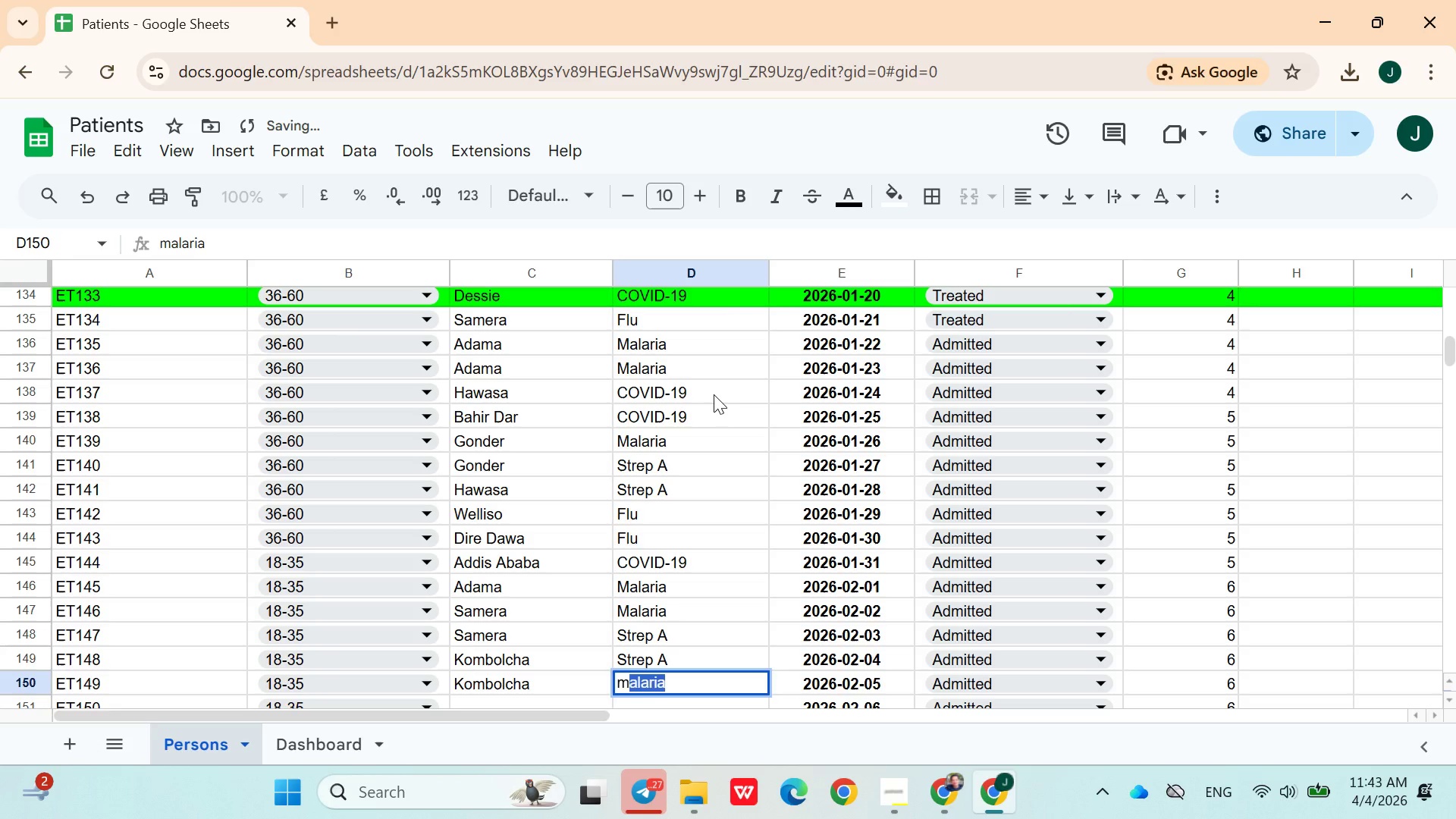 
key(ArrowUp)
 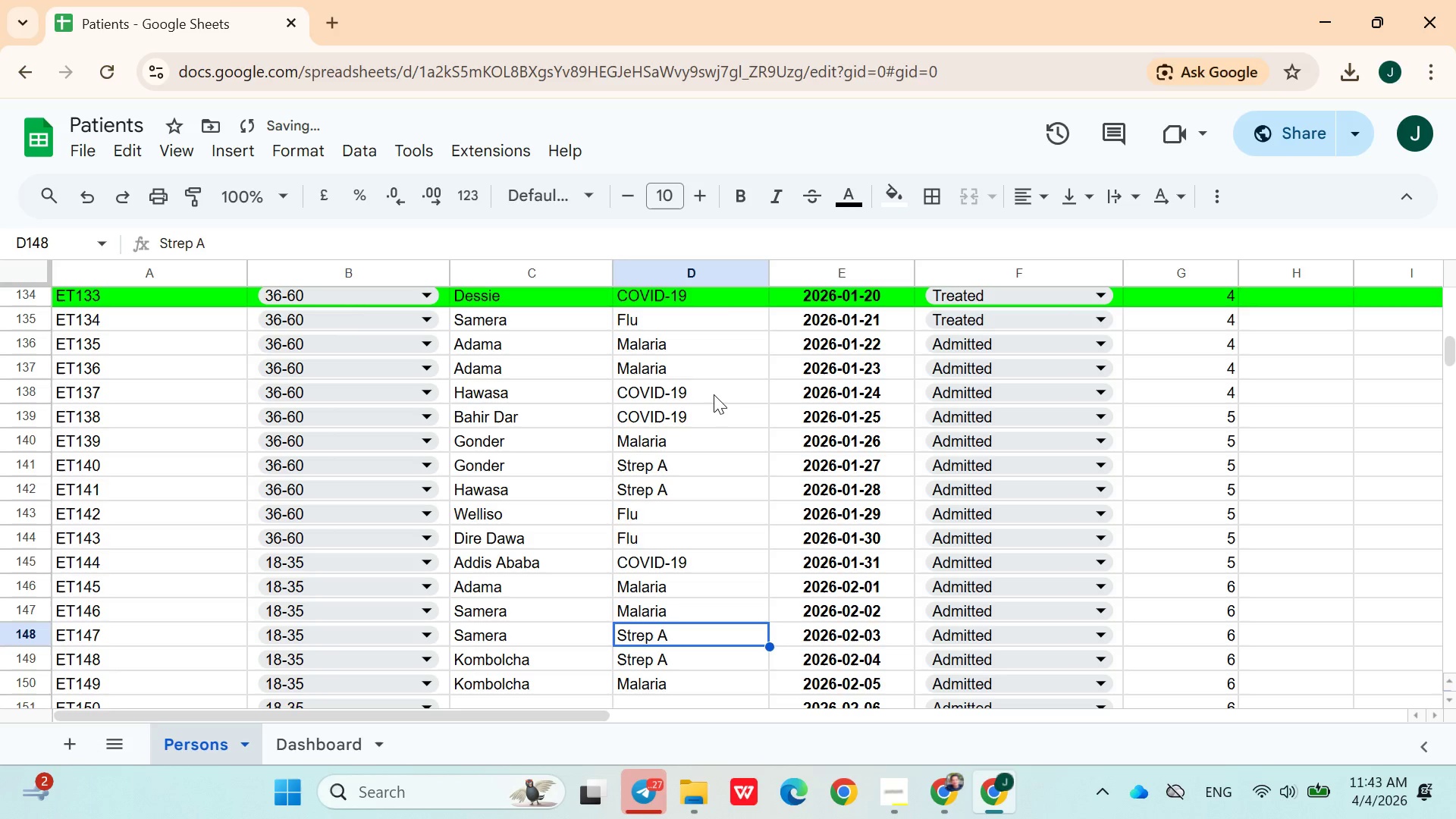 
key(ArrowUp)
 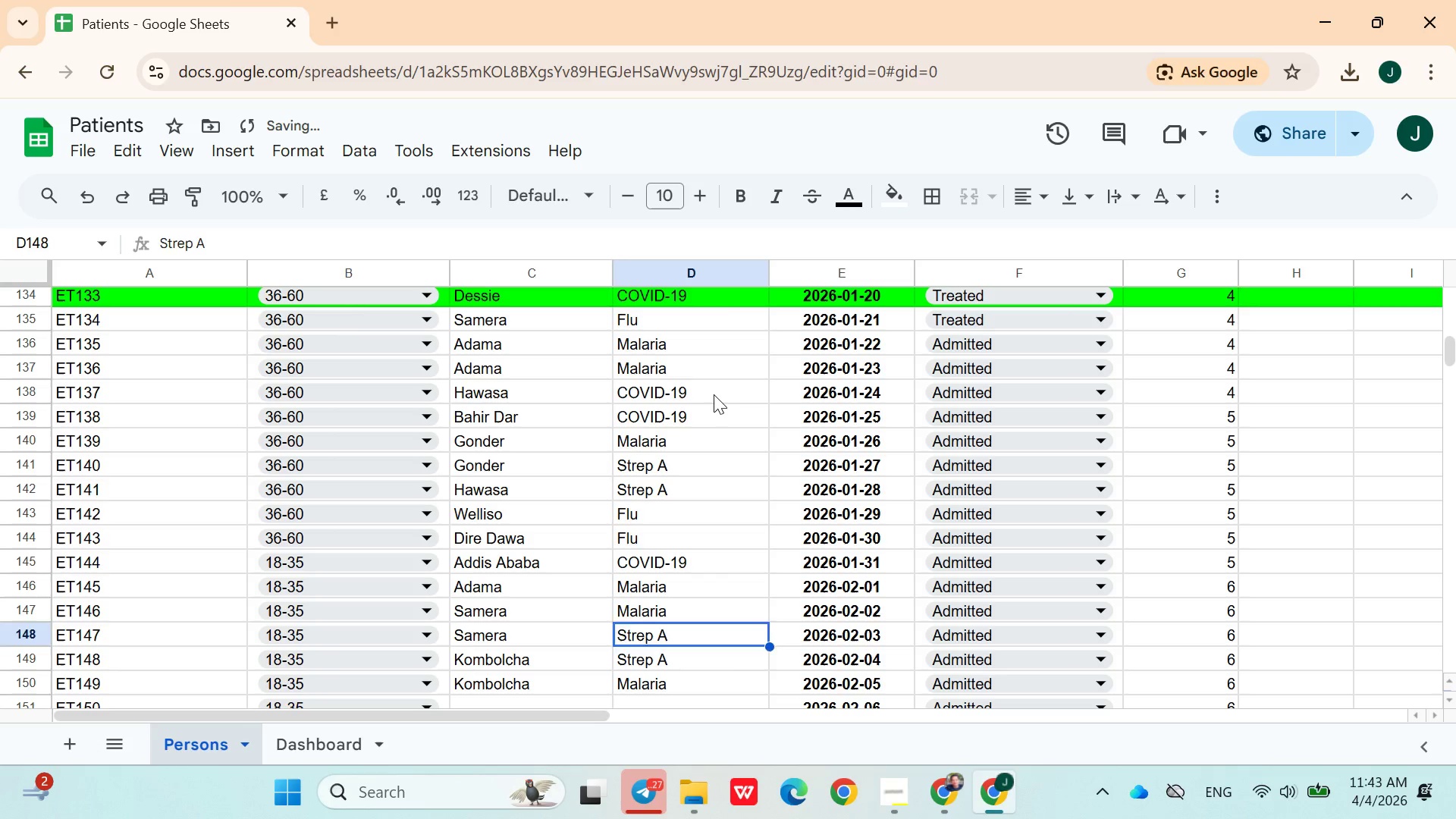 
key(ArrowUp)
 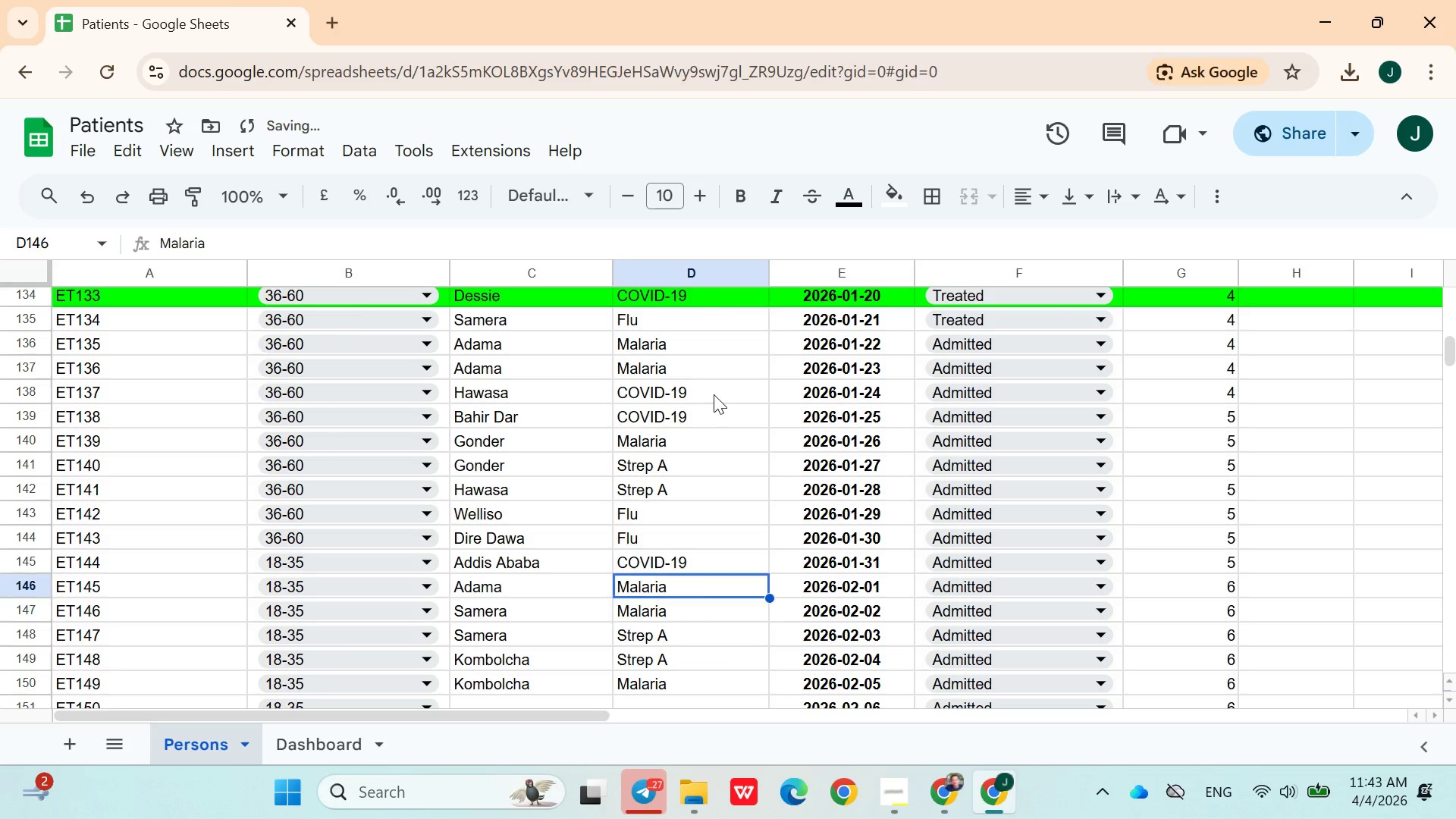 
key(ArrowUp)
 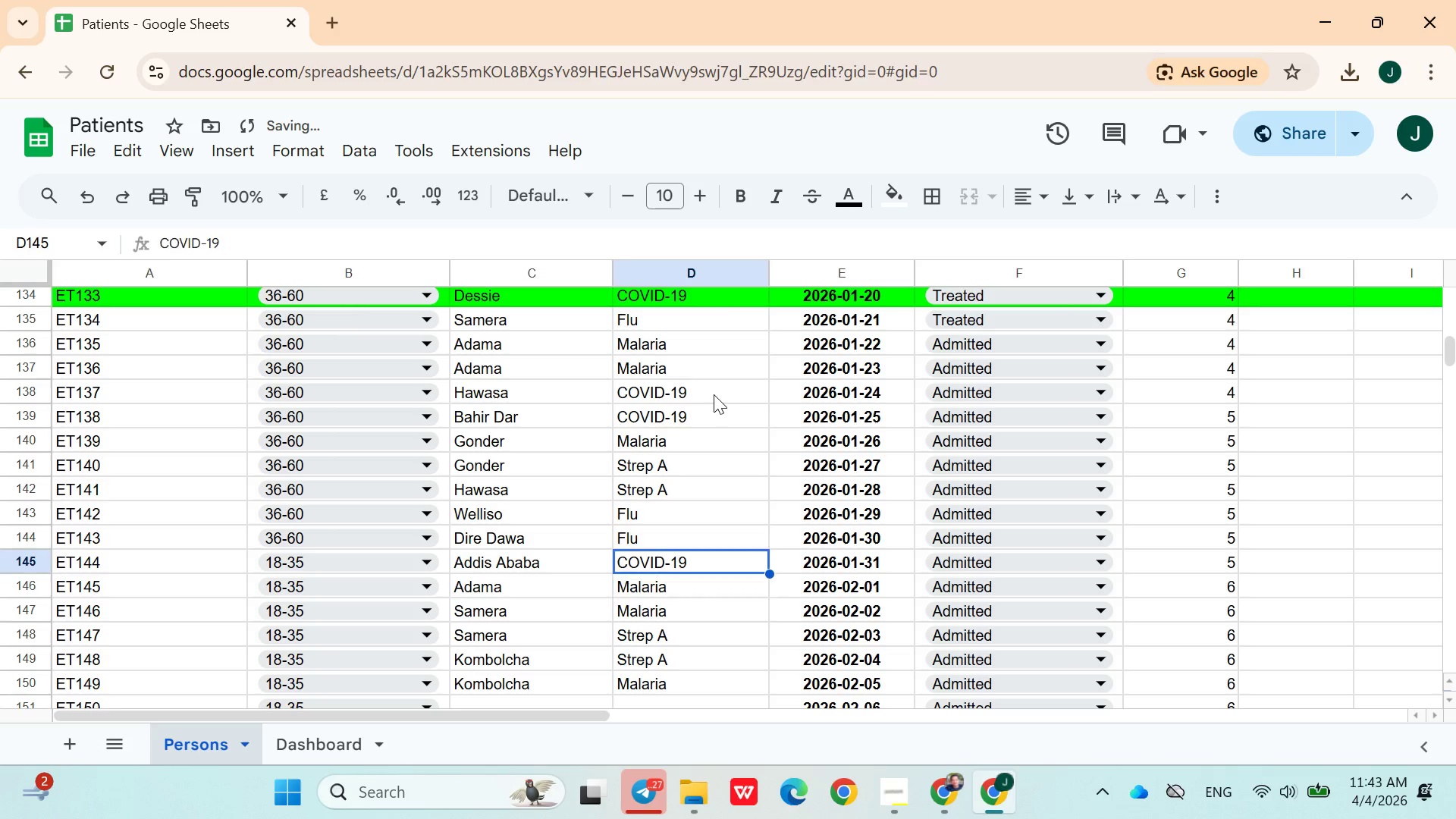 
key(ArrowUp)
 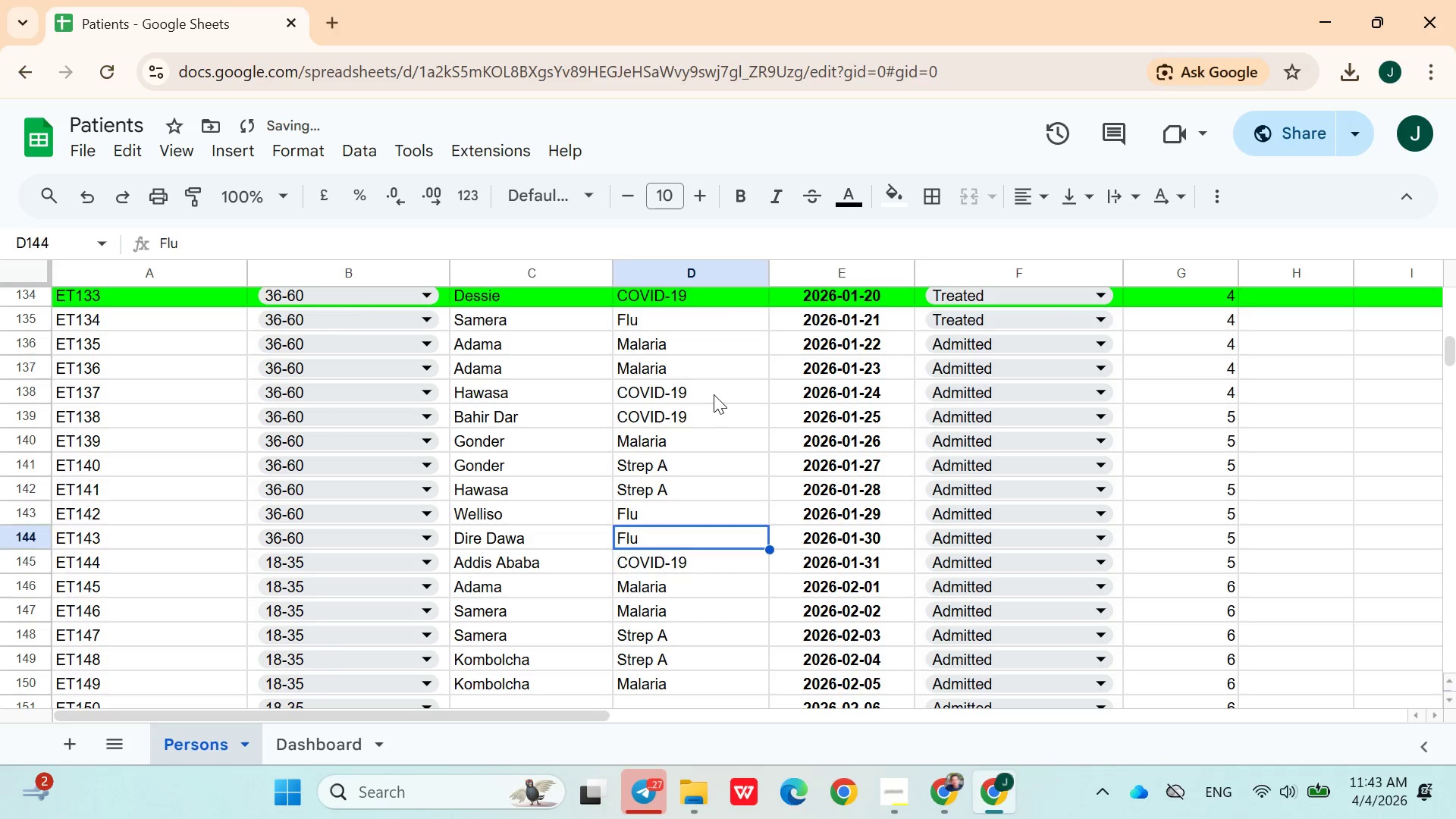 
key(ArrowUp)
 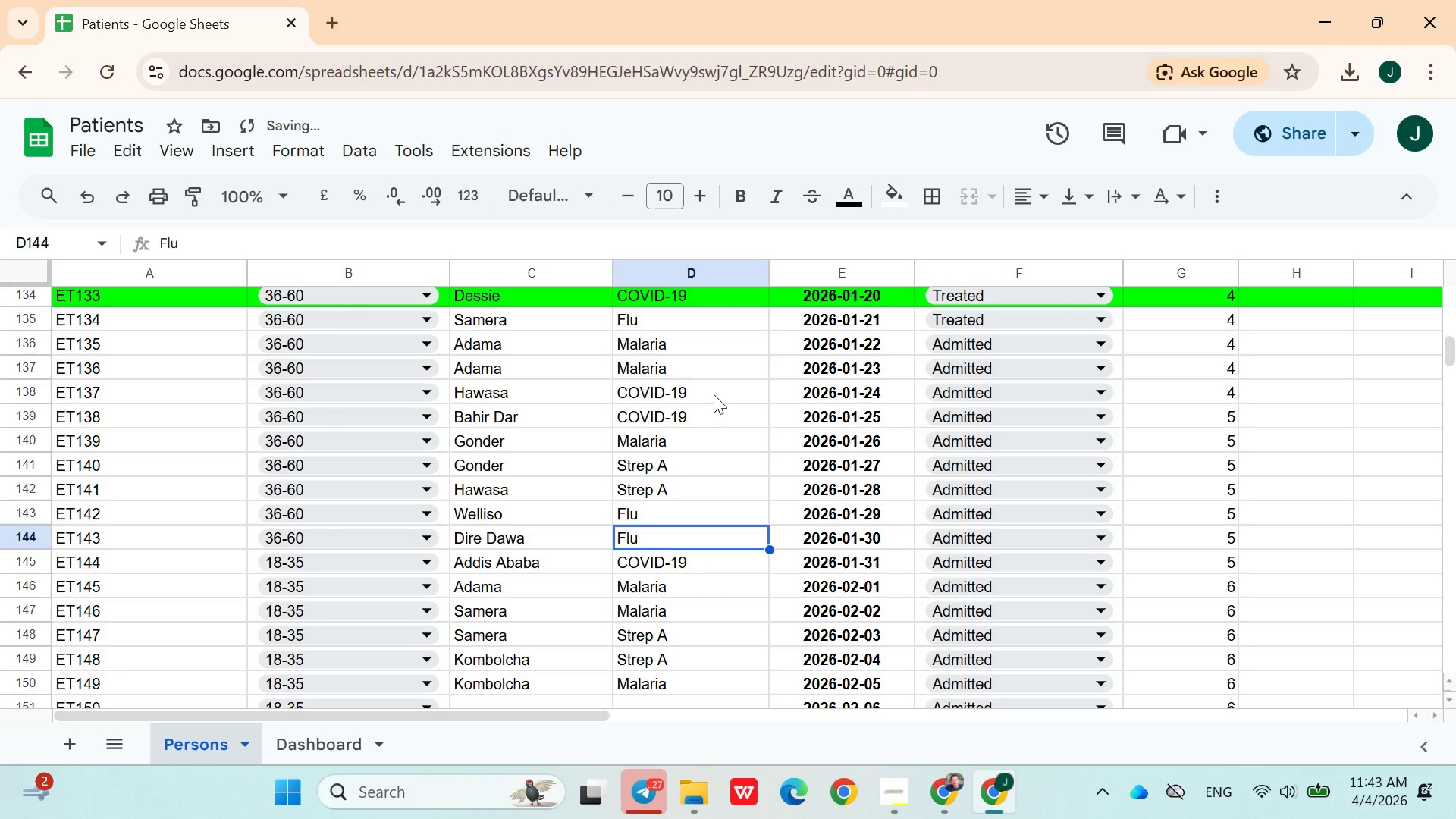 
key(ArrowUp)
 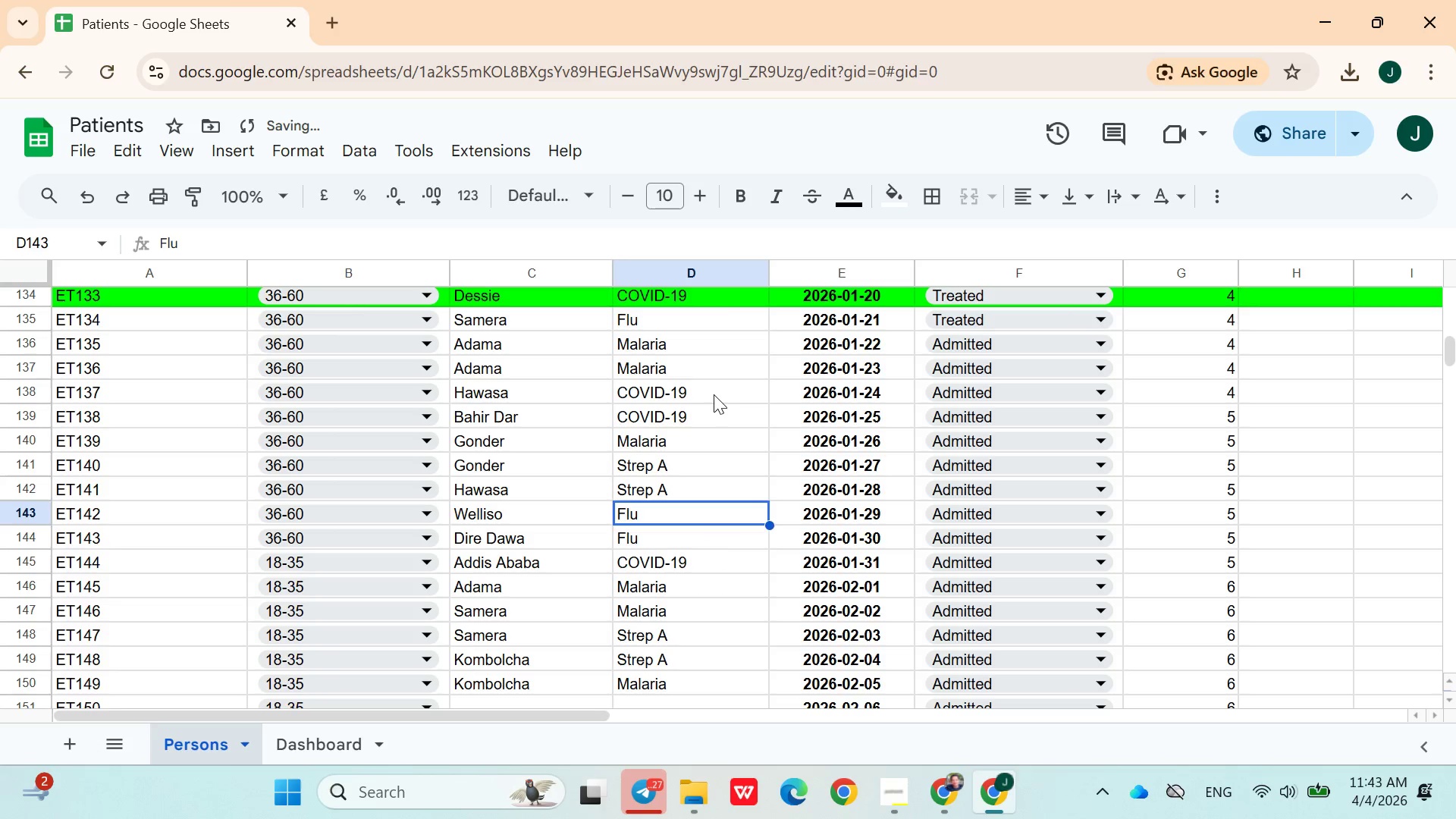 
key(ArrowUp)
 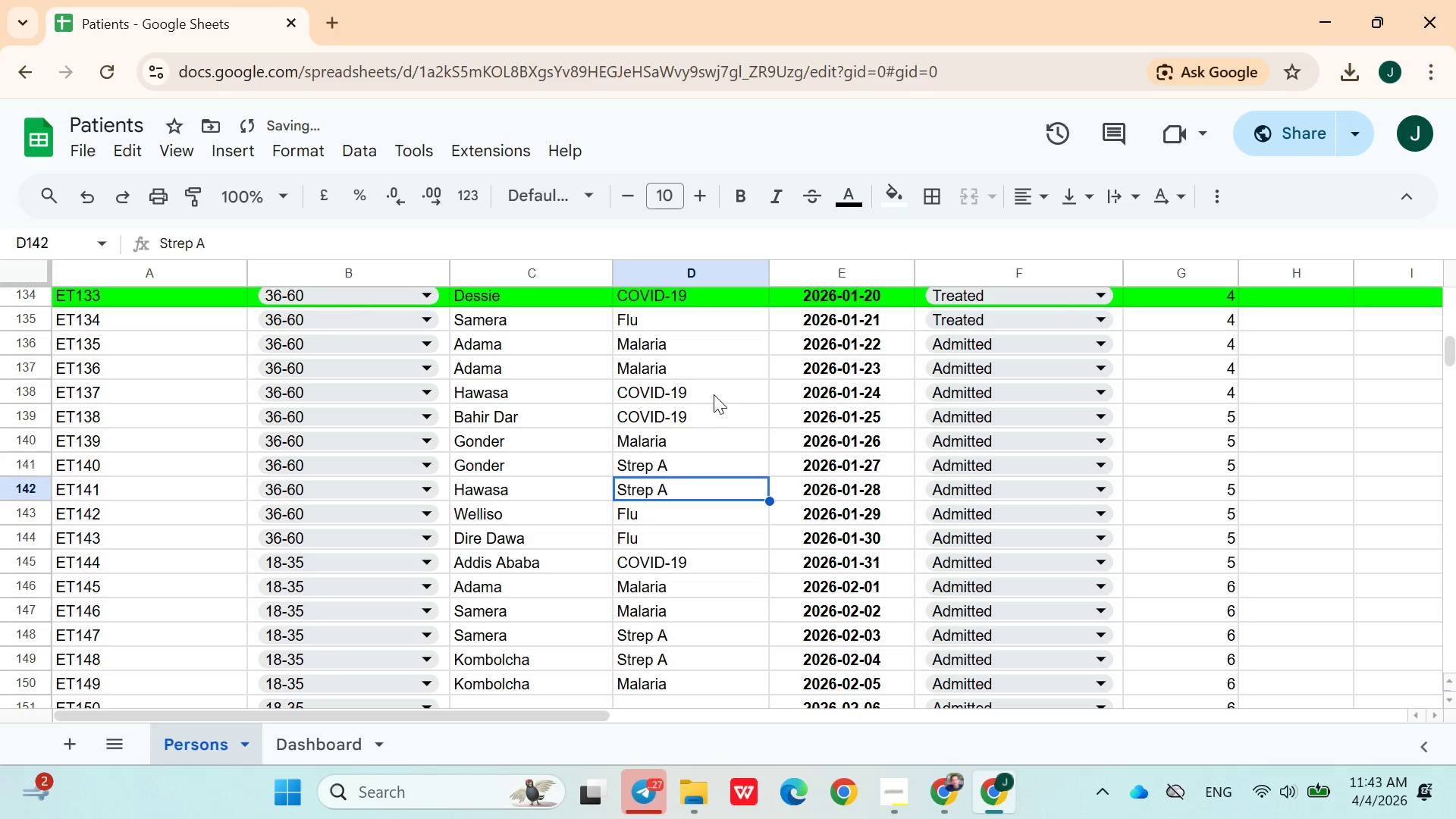 
key(ArrowUp)
 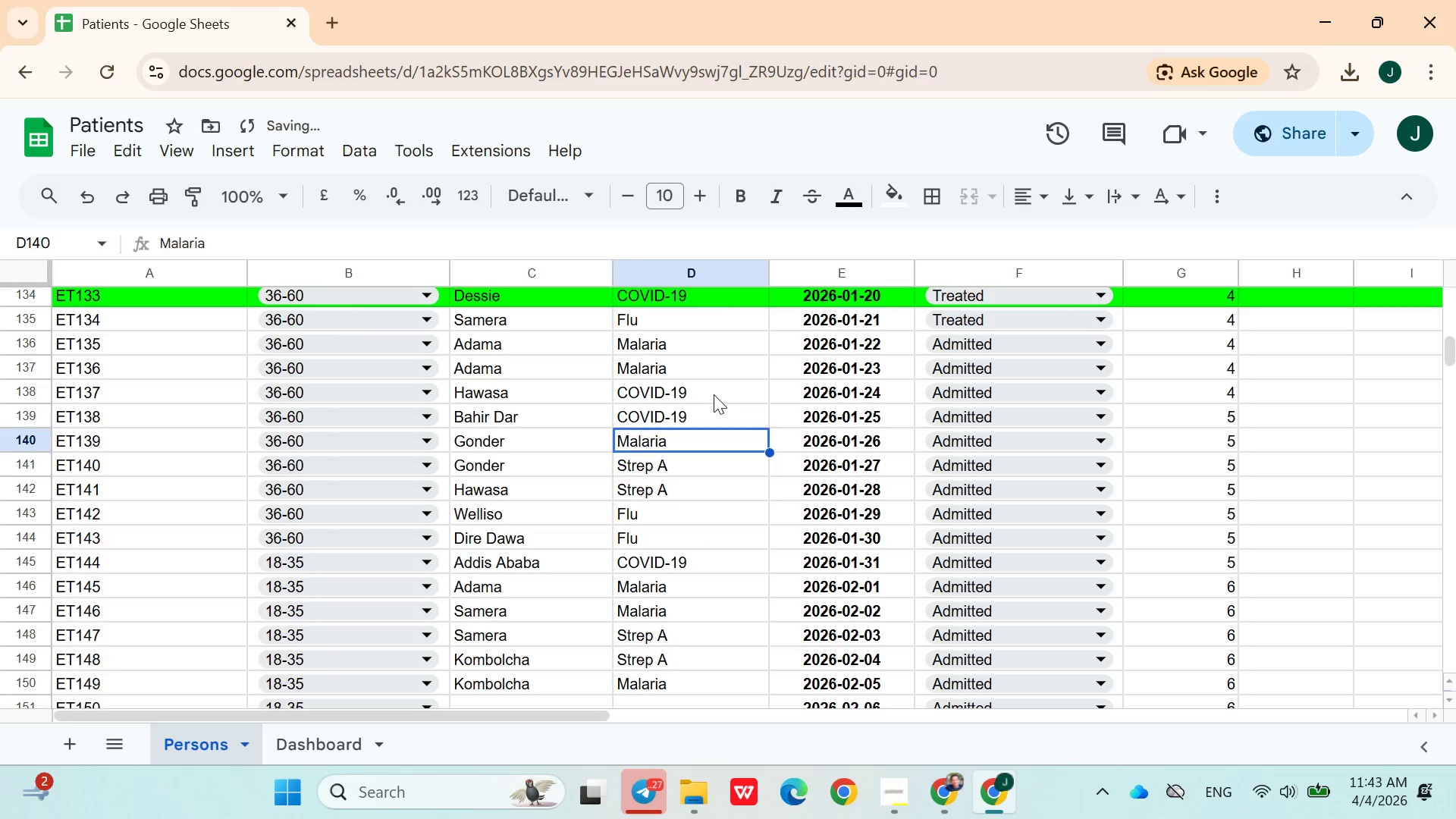 
key(ArrowUp)
 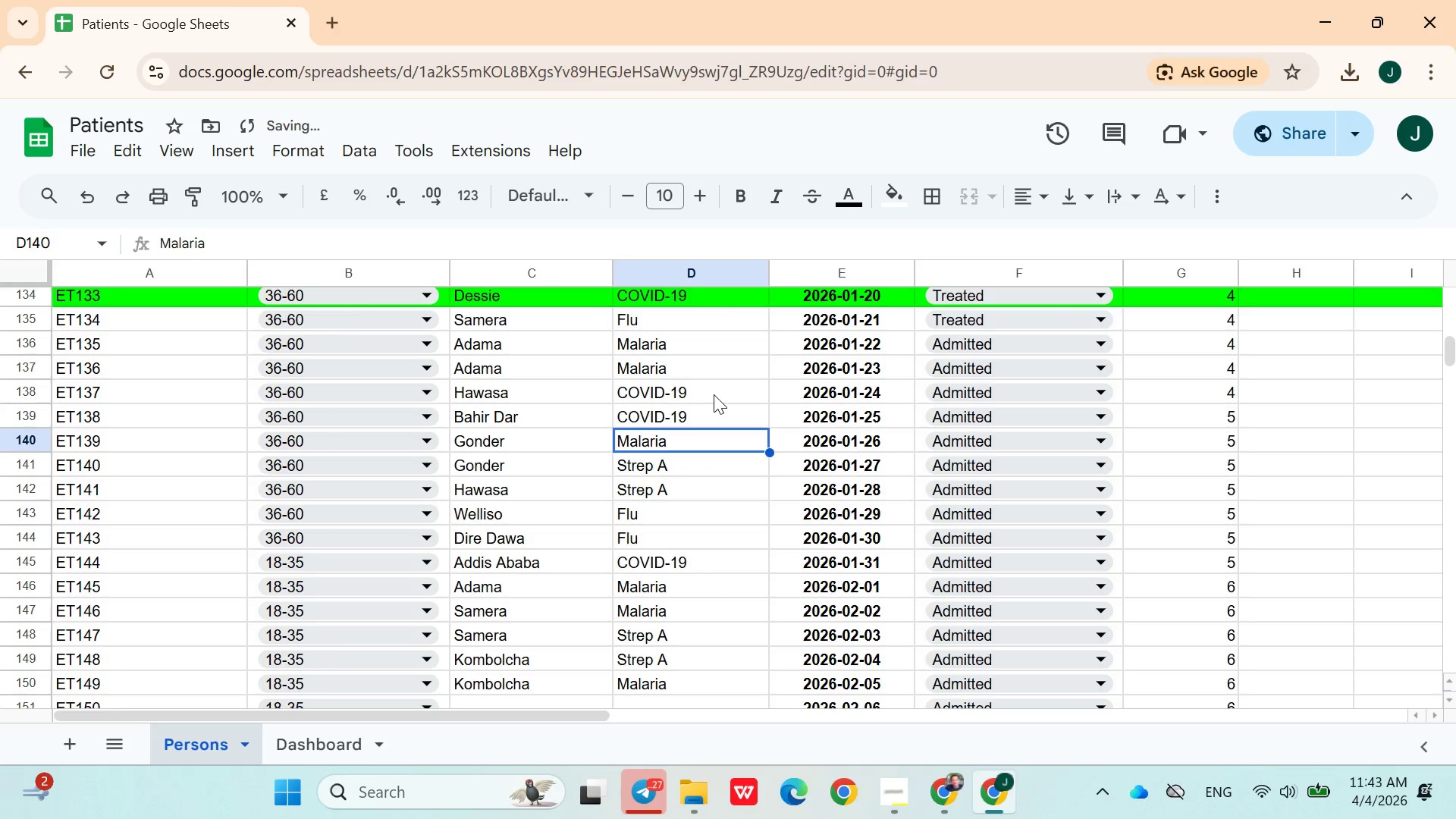 
key(ArrowUp)
 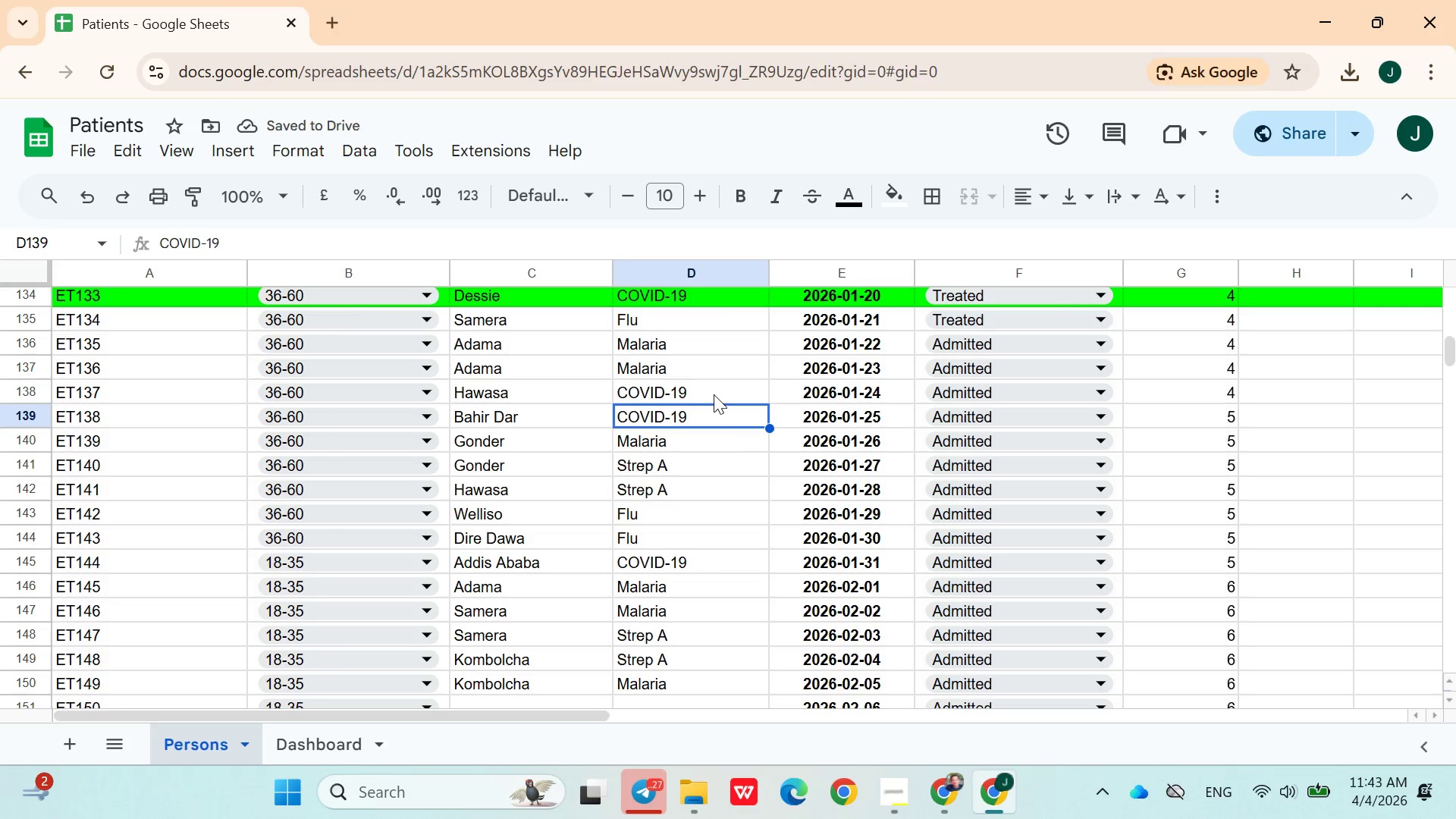 
key(ArrowUp)
 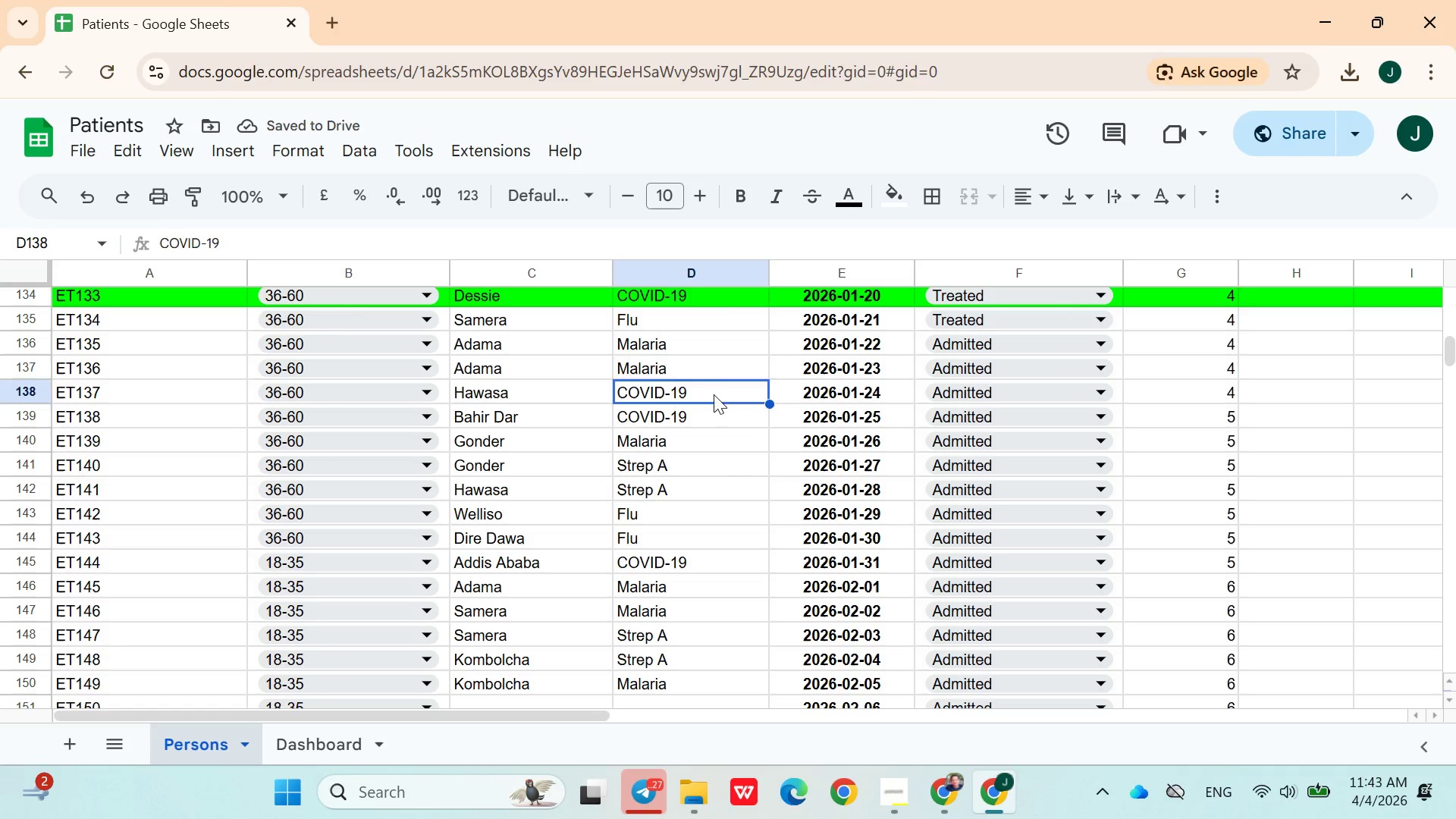 
key(ArrowUp)
 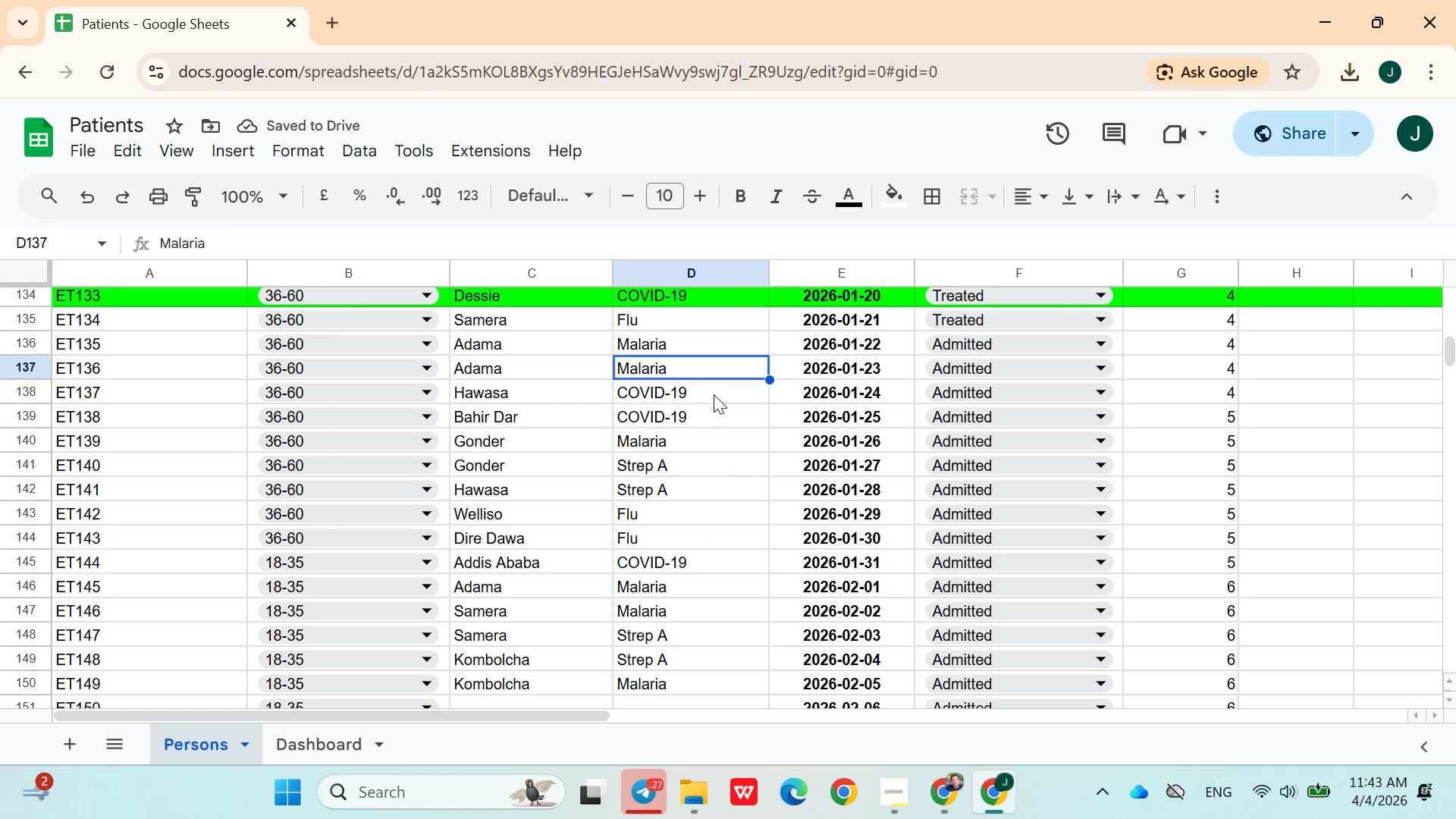 
key(ArrowUp)
 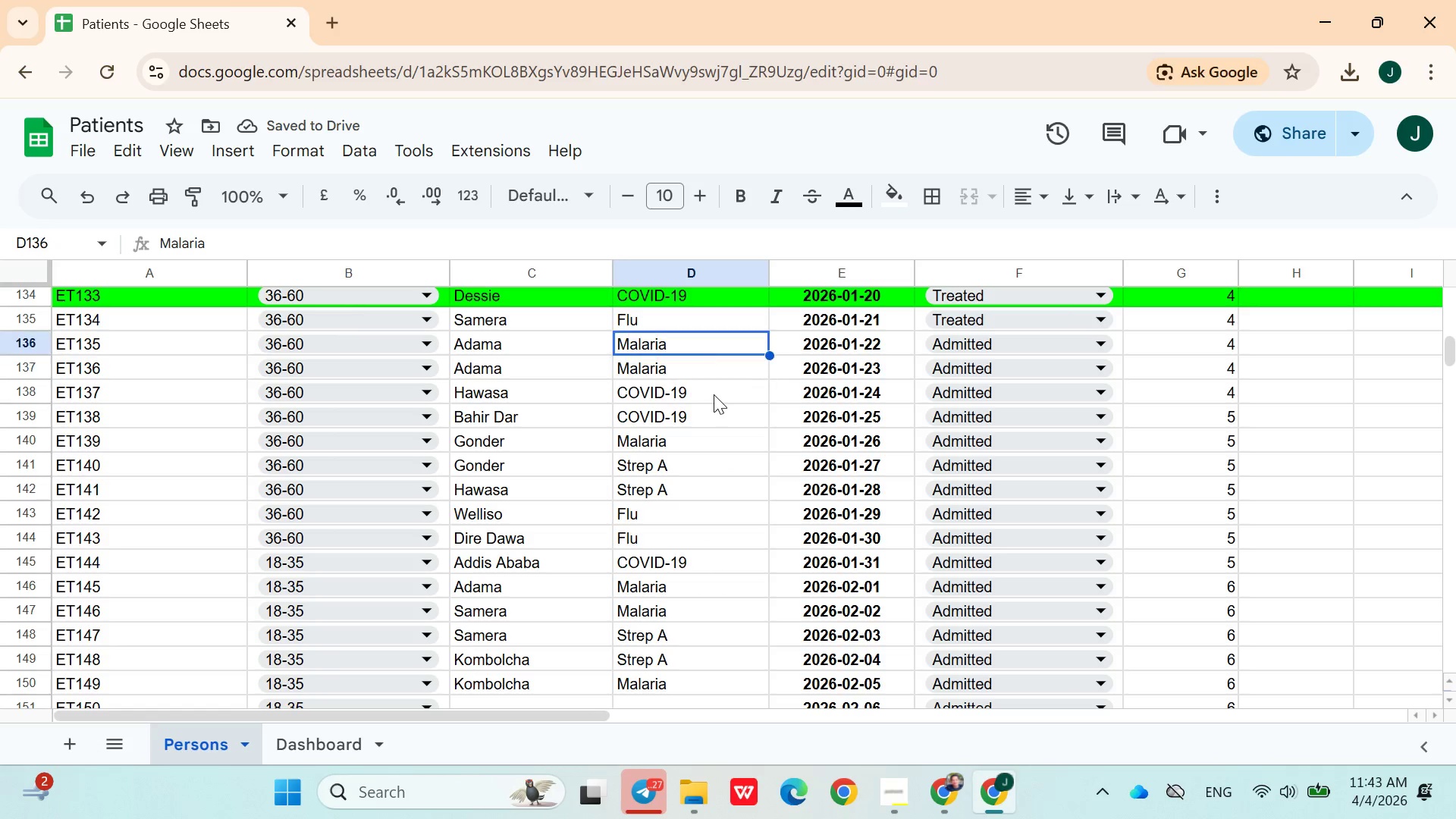 
key(ArrowUp)
 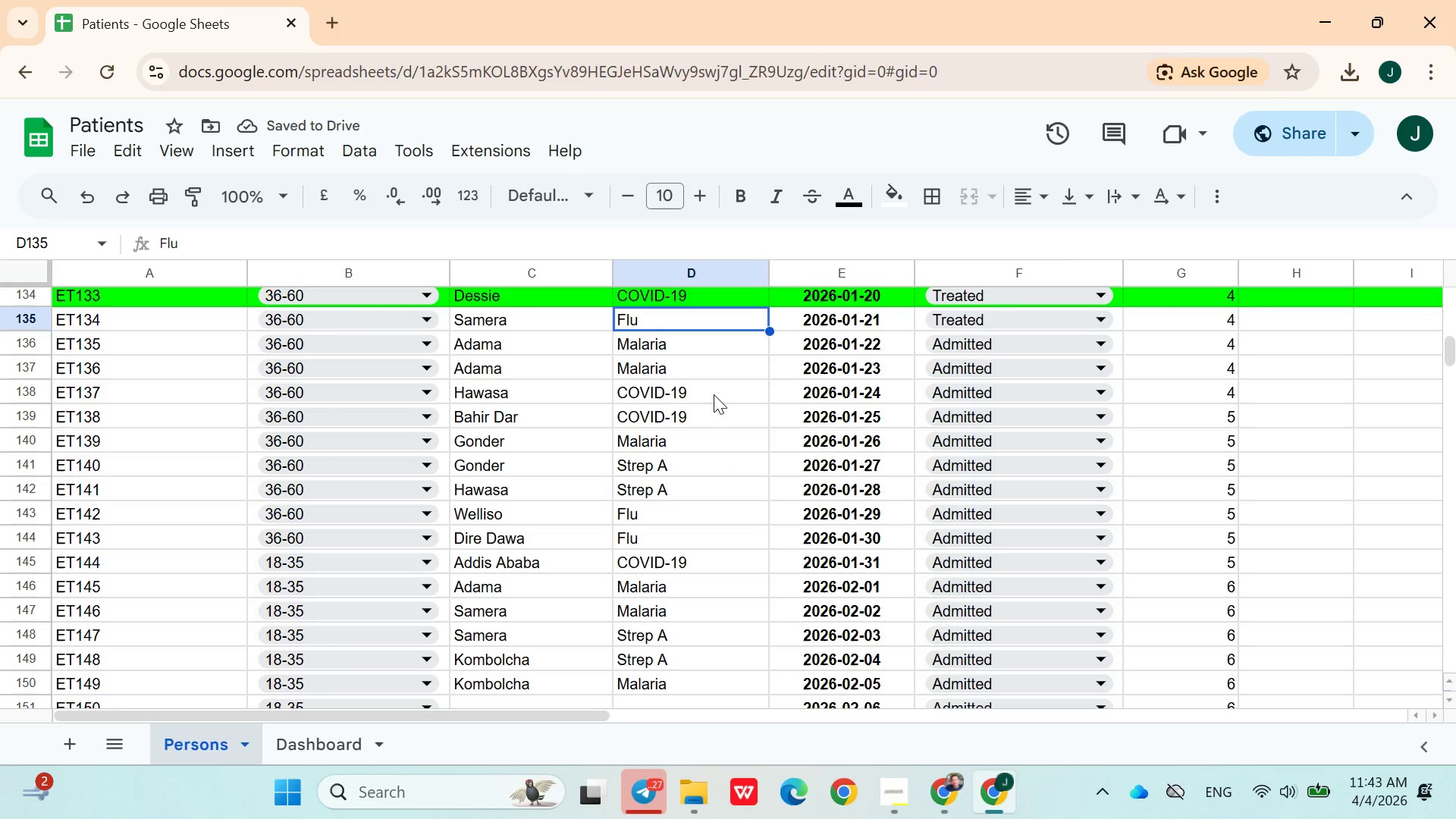 
key(ArrowRight)
 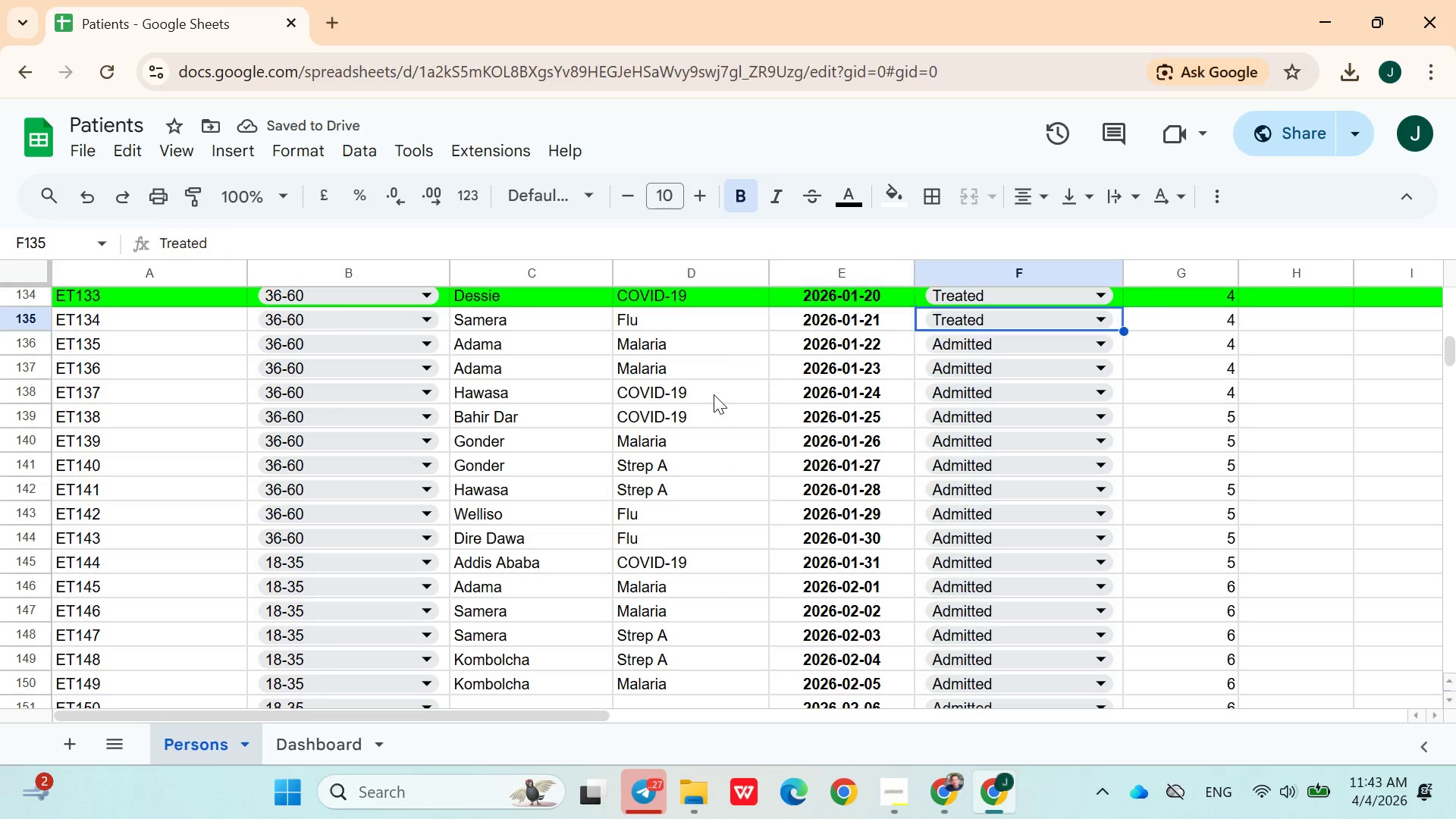 
key(ArrowRight)
 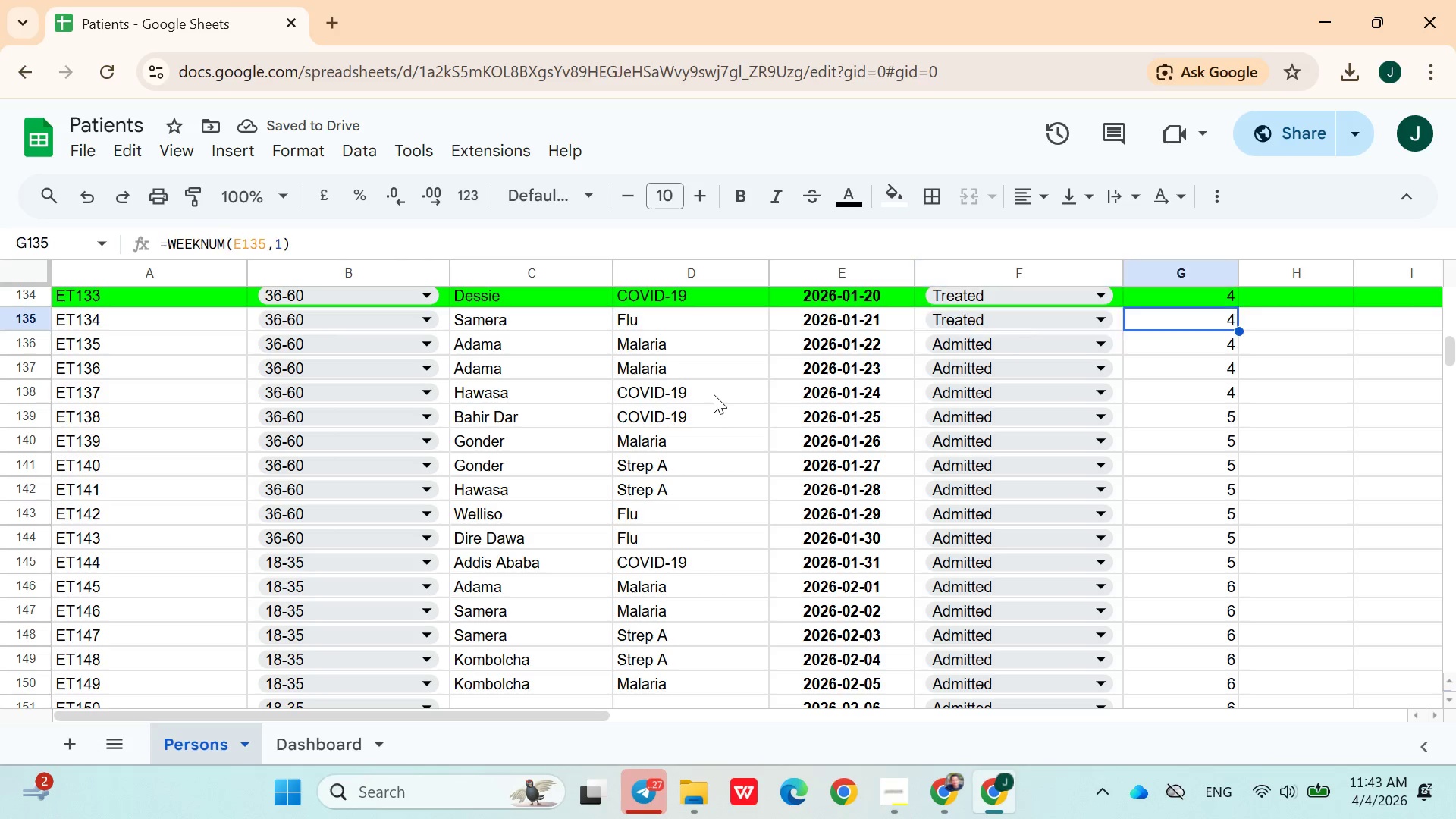 
key(ArrowRight)
 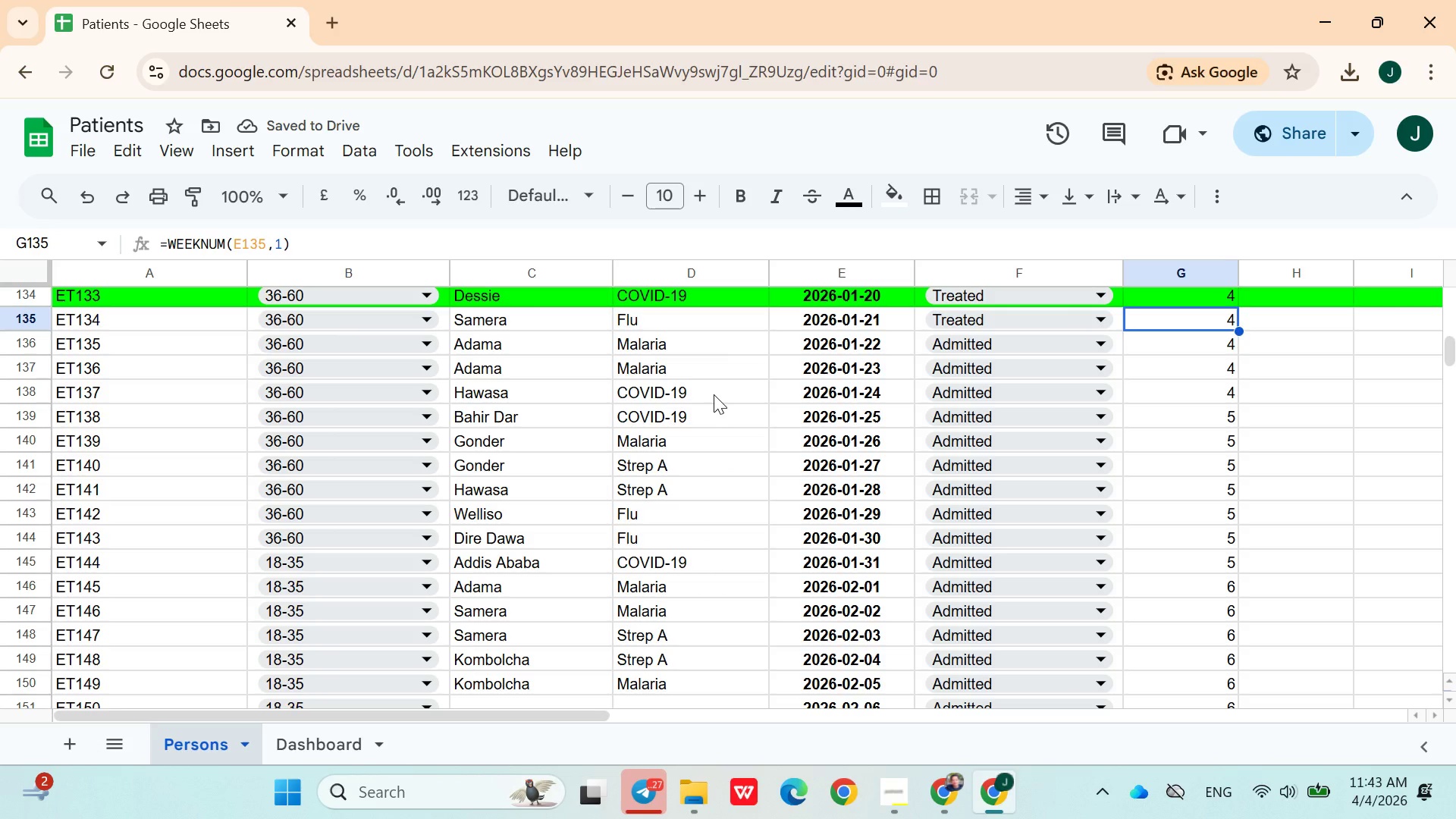 
key(ArrowLeft)
 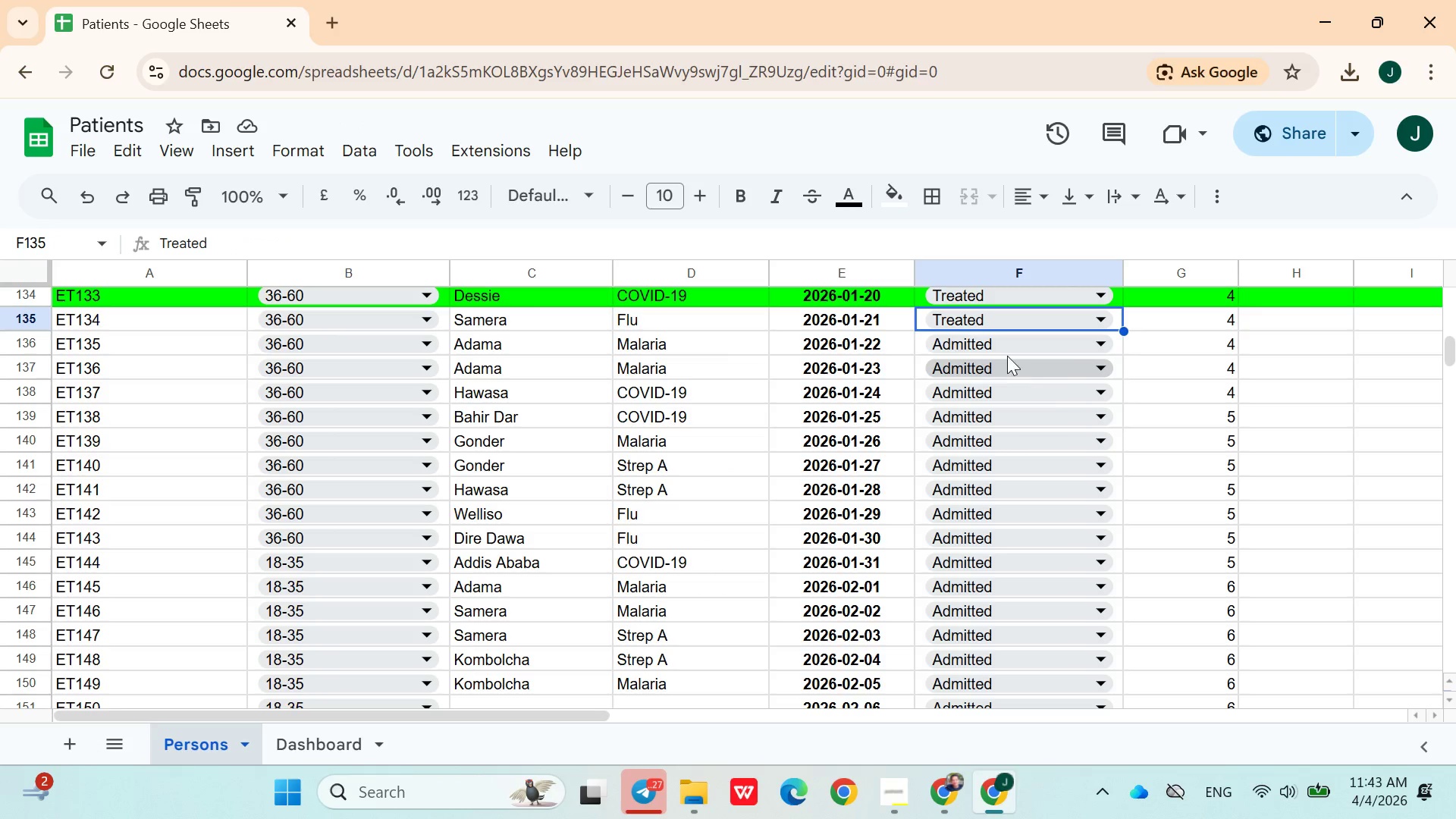 
left_click([993, 324])
 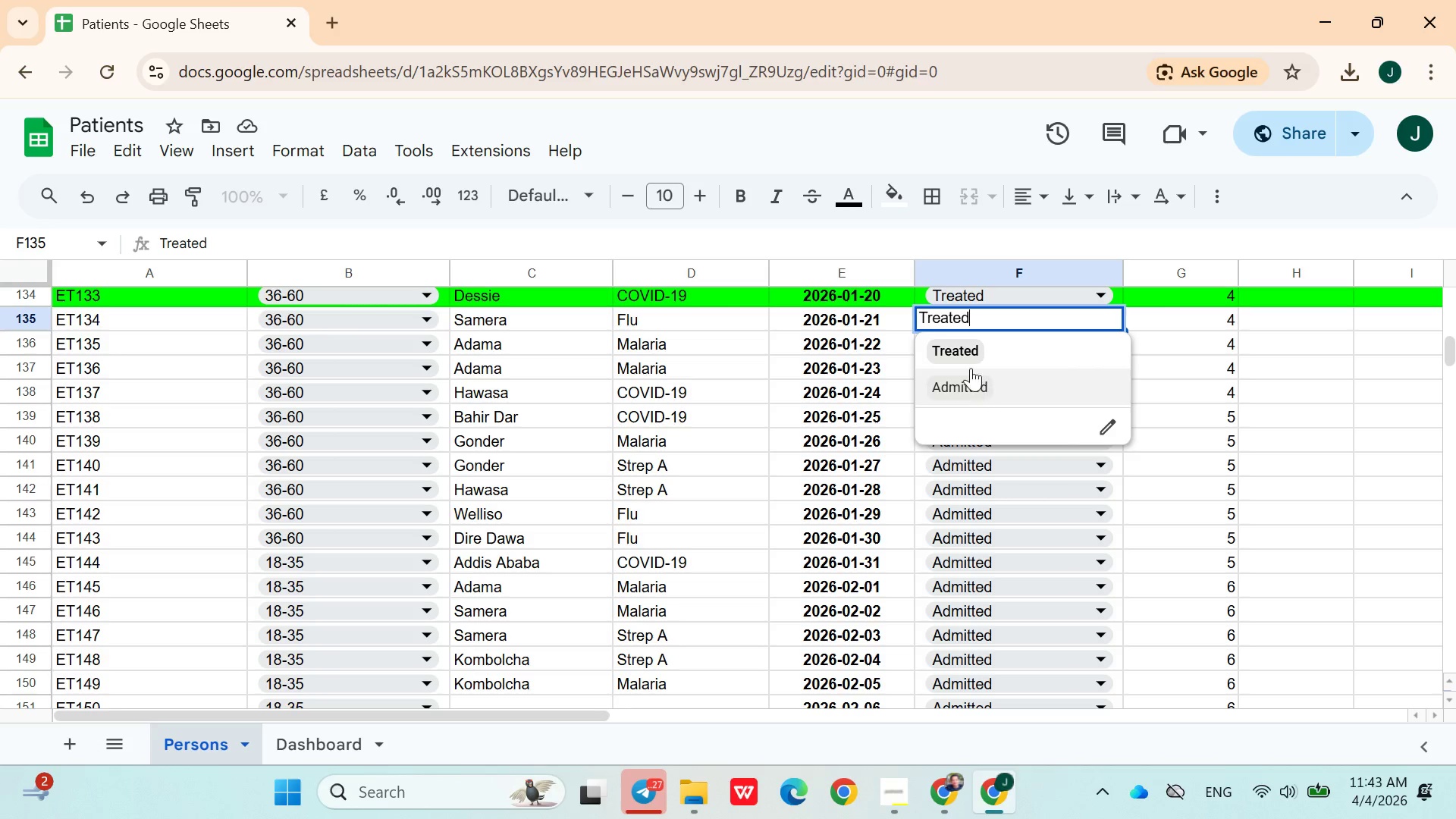 
left_click([971, 361])
 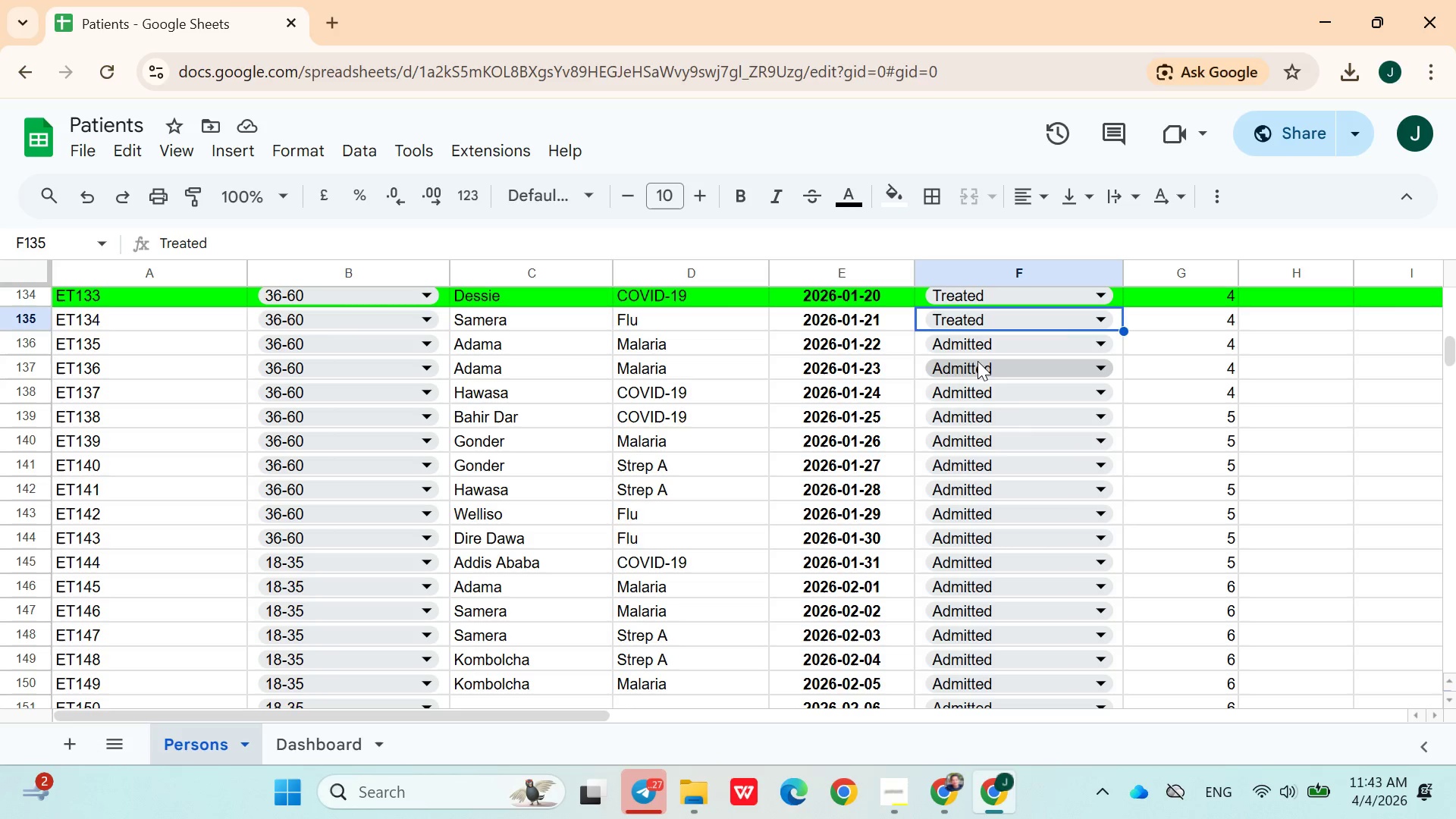 
left_click([974, 367])
 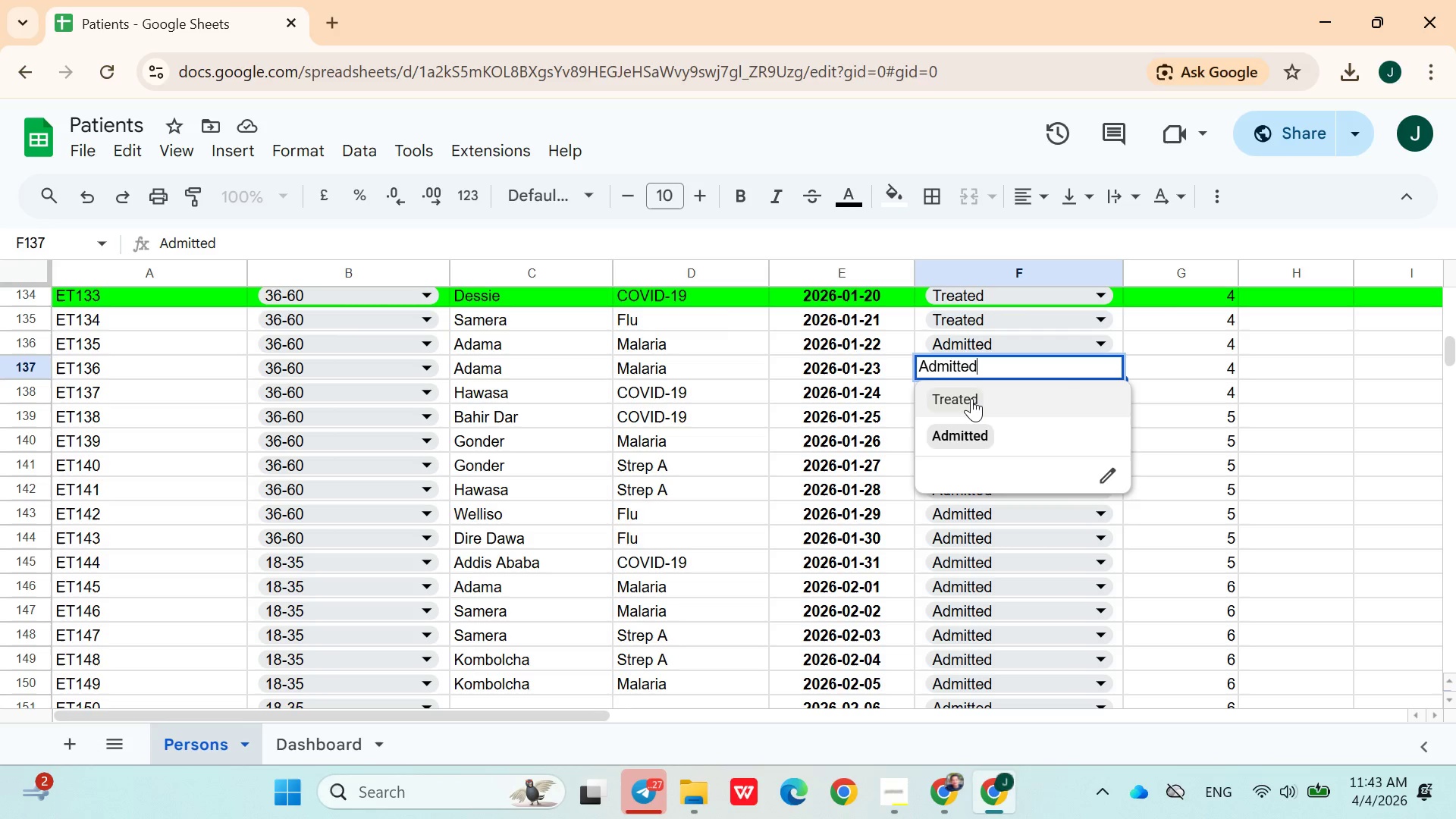 
left_click([971, 398])
 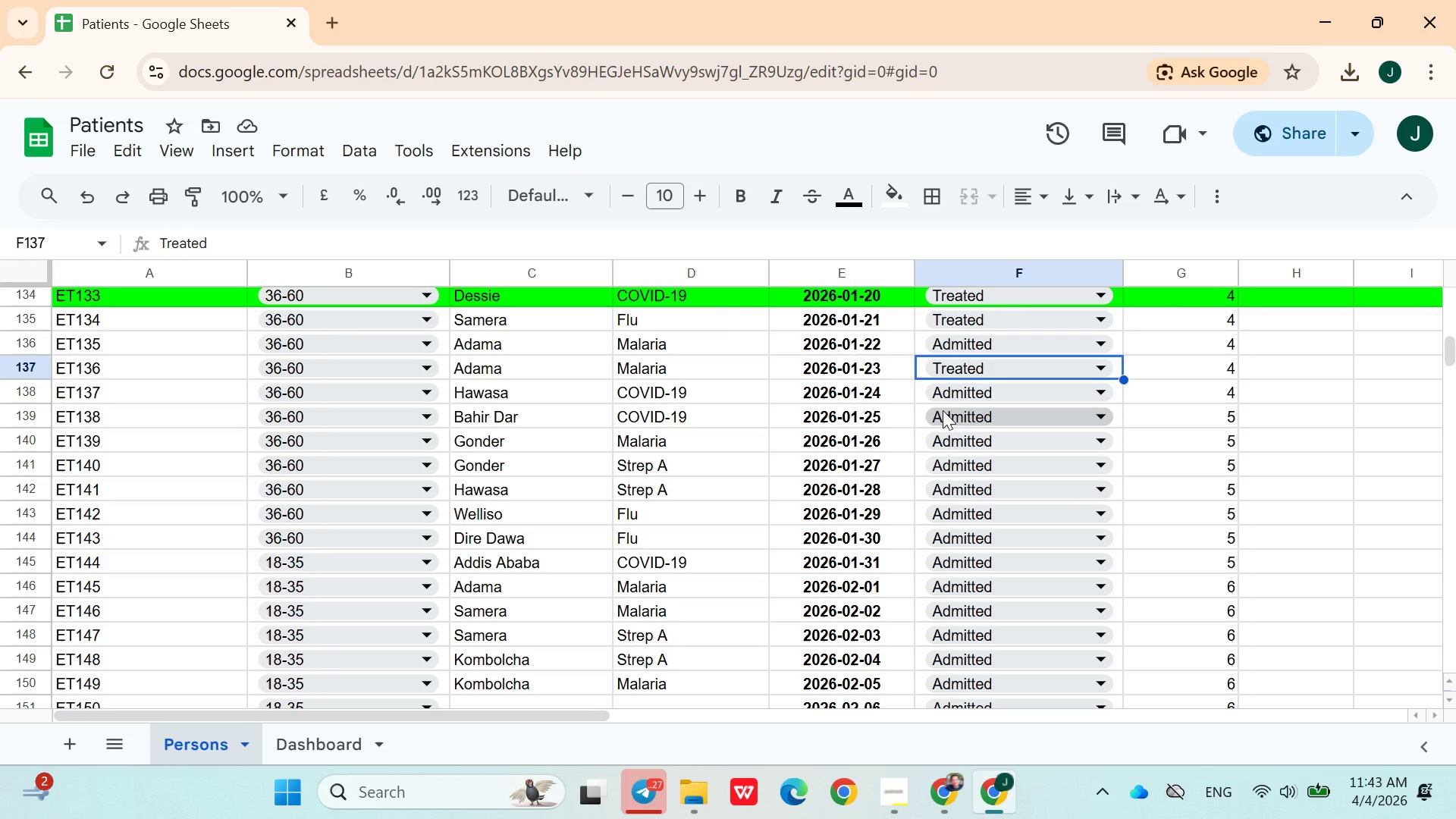 
wait(30.66)
 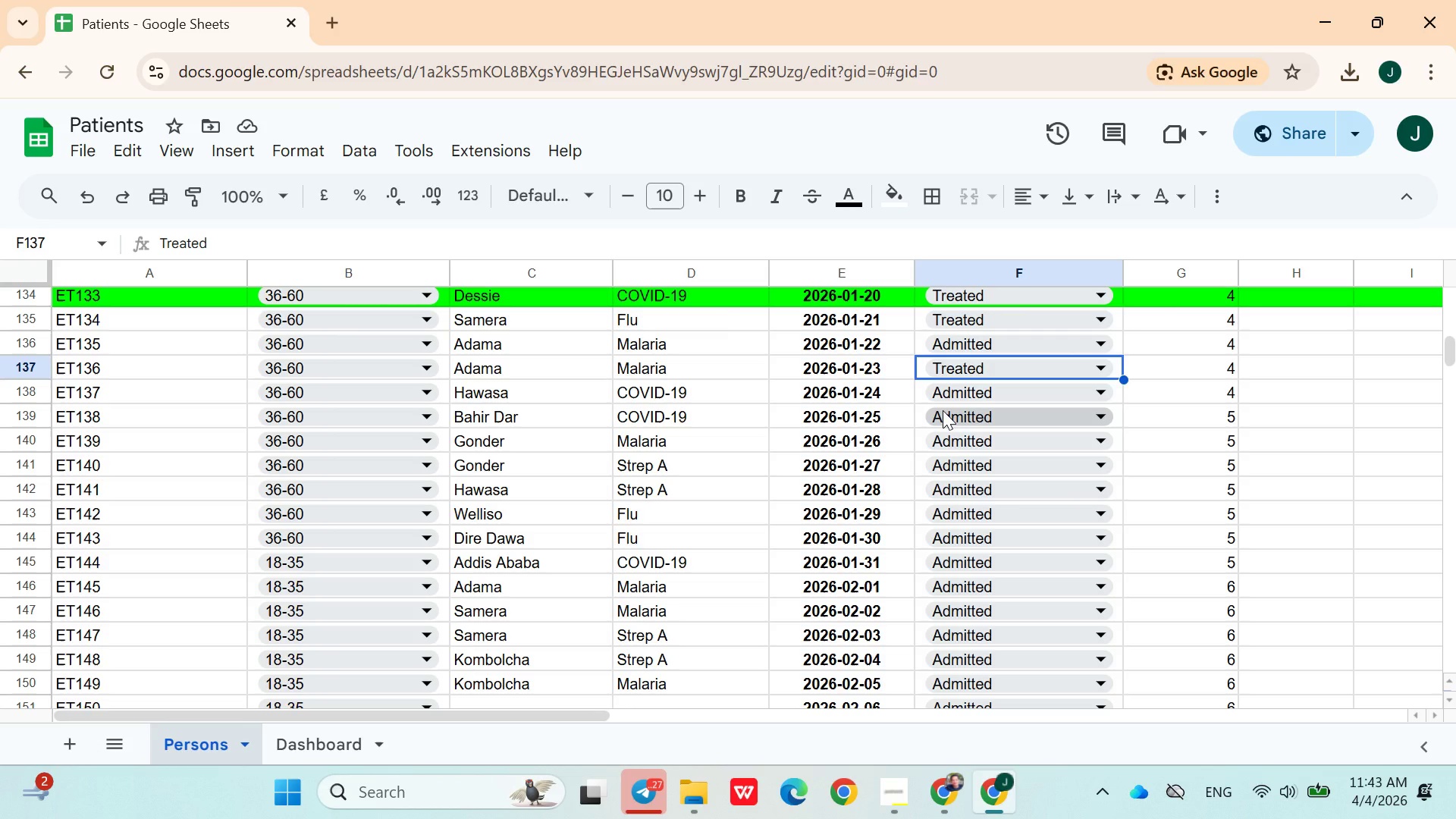 
left_click([997, 388])
 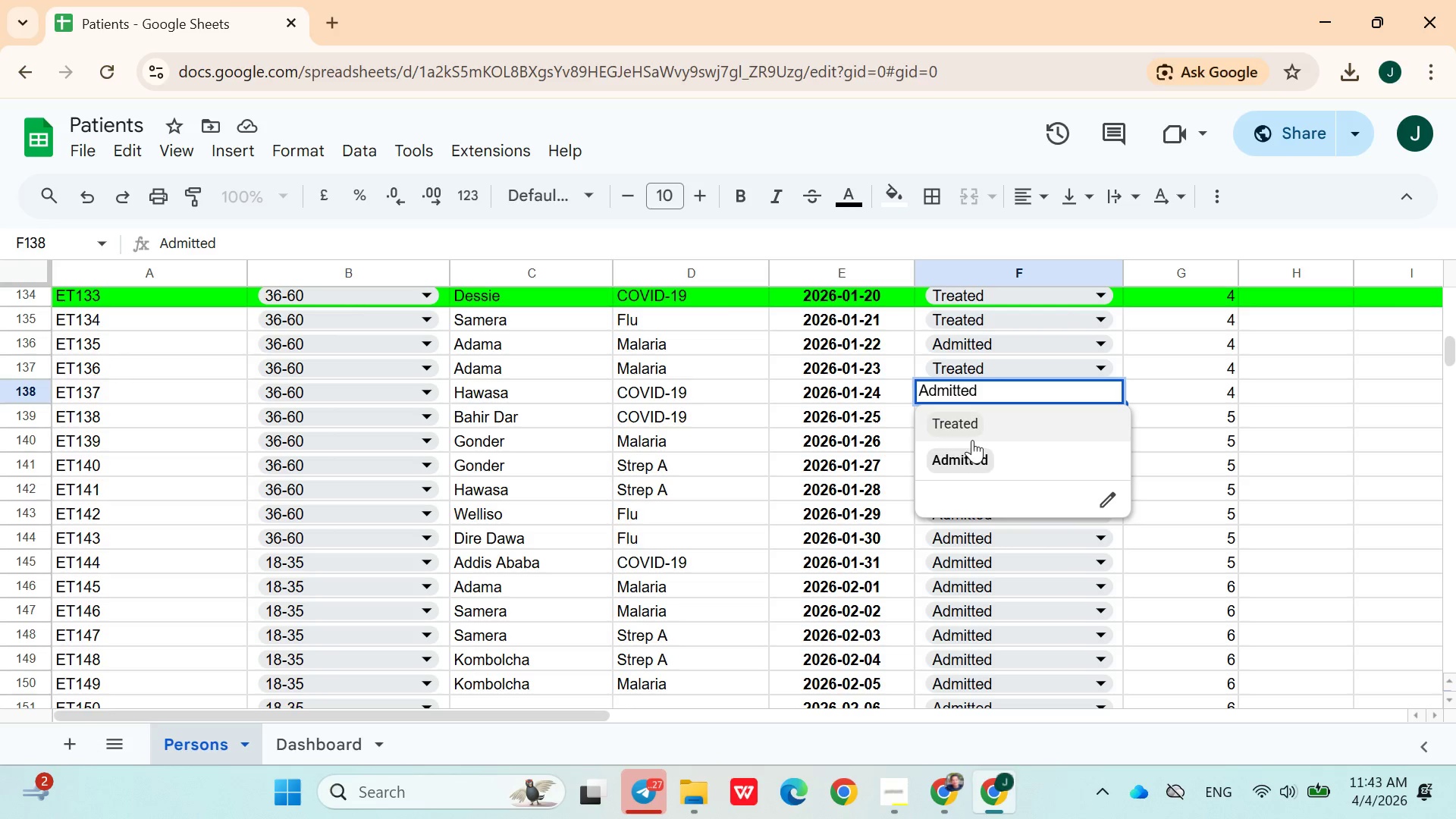 
left_click([972, 440])
 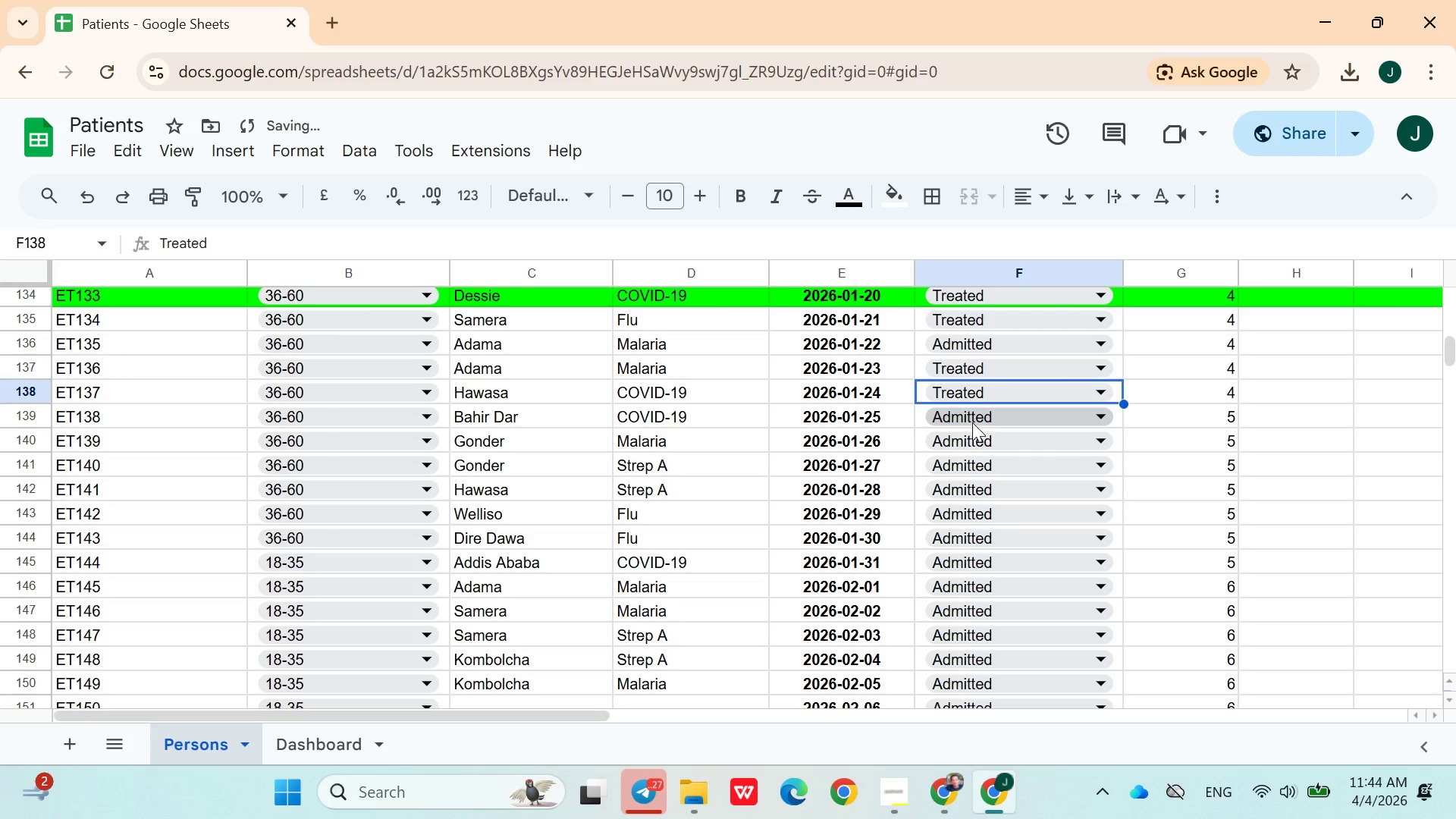 
left_click([973, 419])
 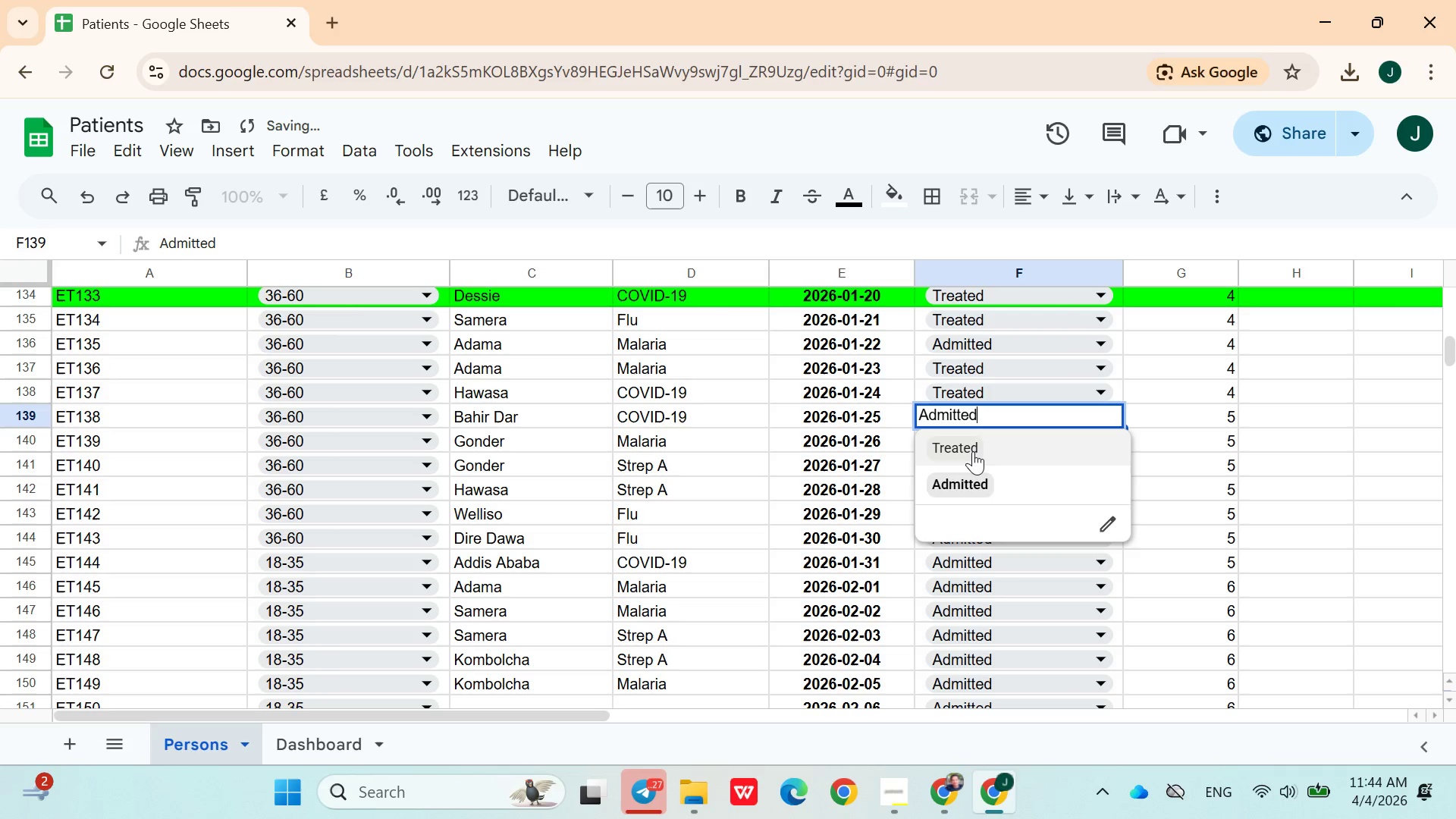 
left_click([973, 454])
 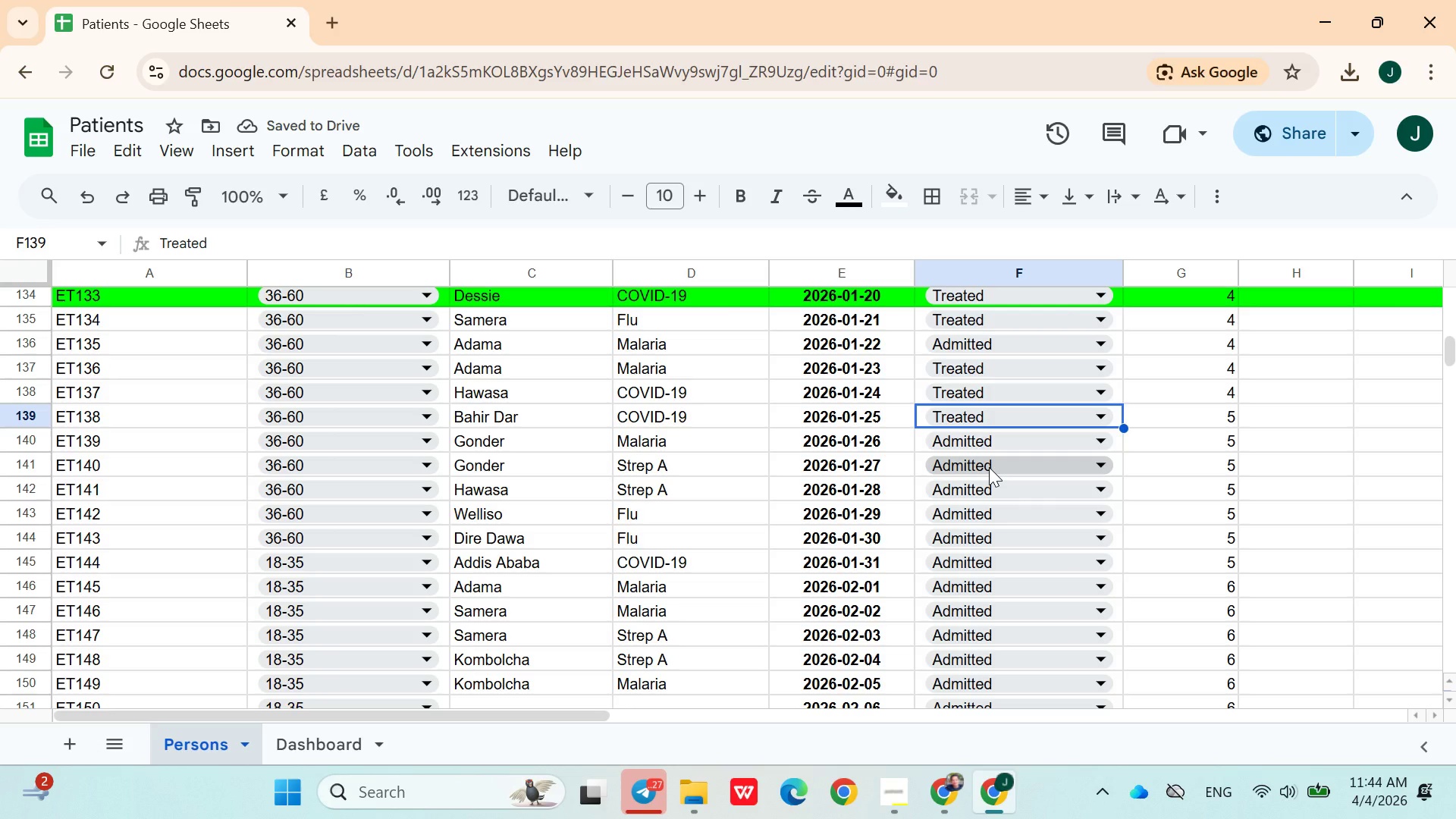 
left_click([989, 467])
 